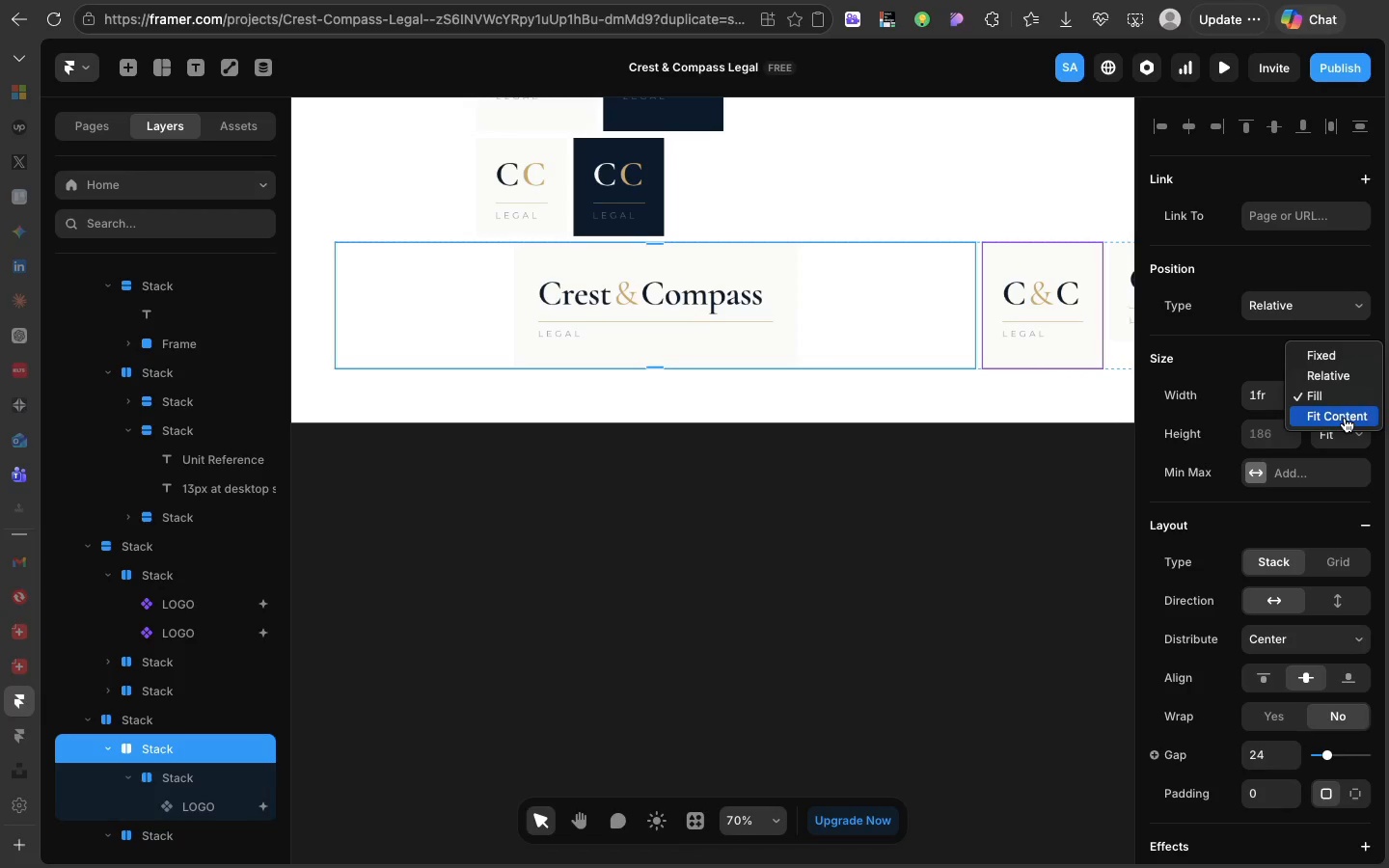 
left_click([1345, 418])
 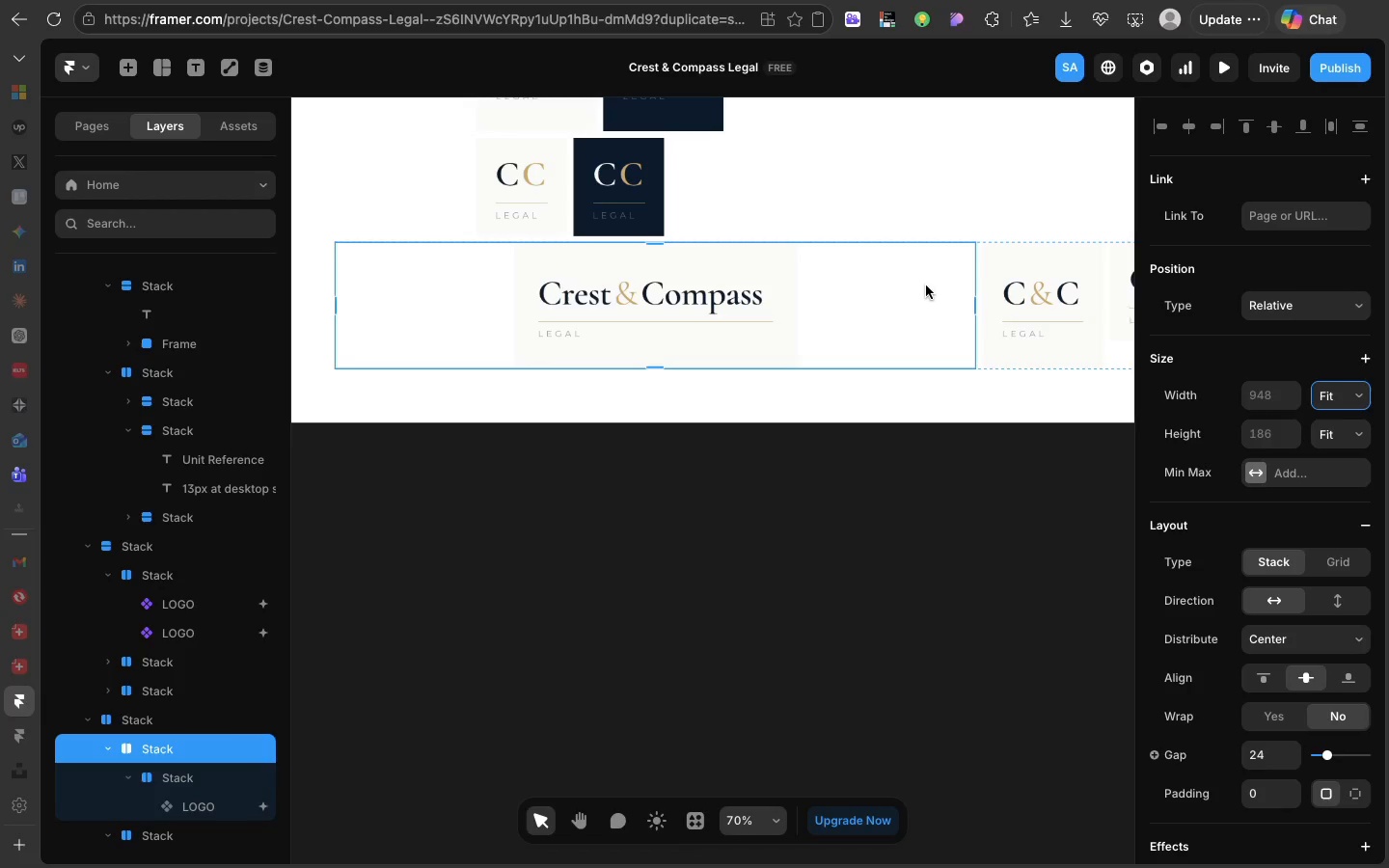 
double_click([937, 293])
 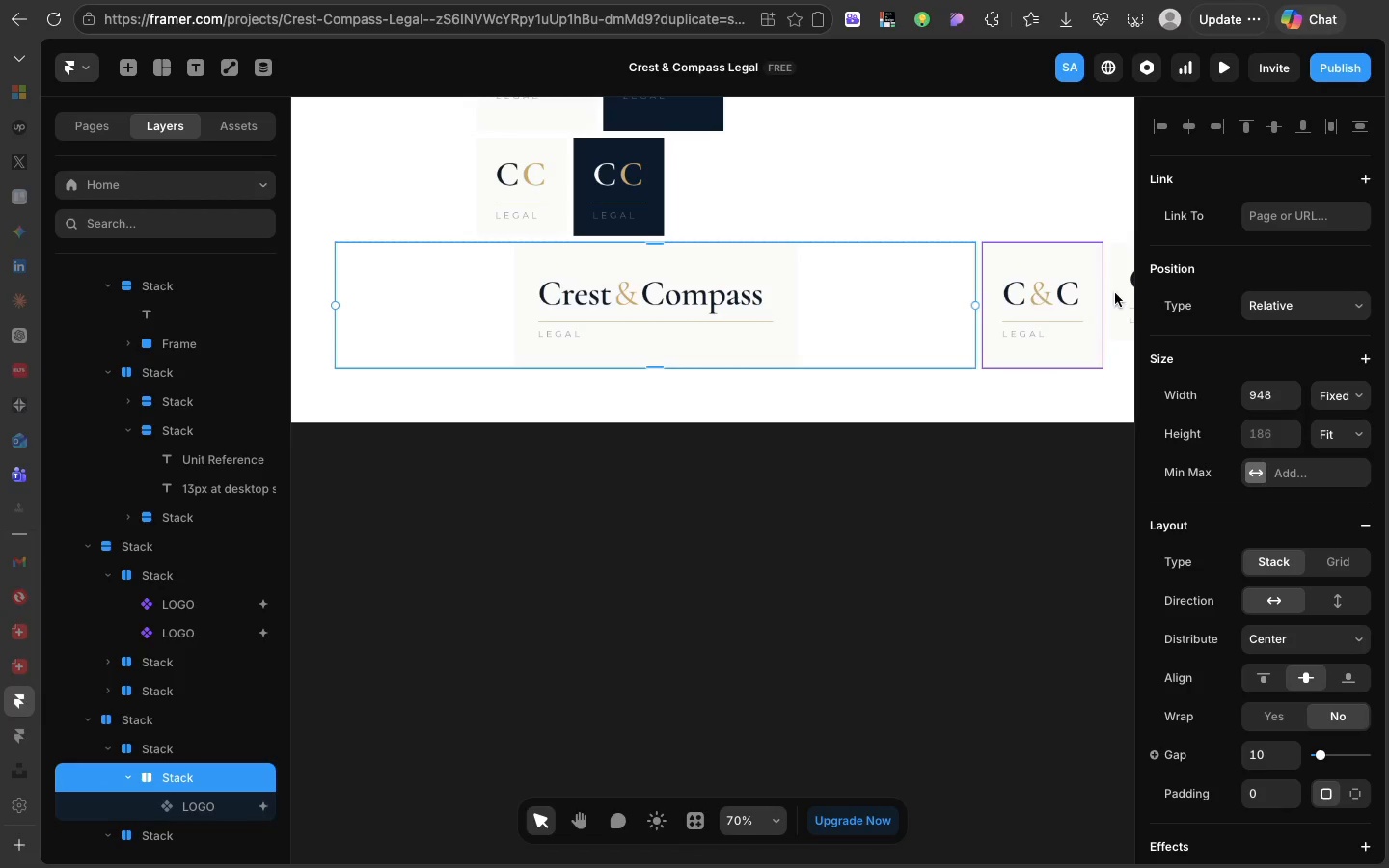 
left_click([1334, 384])
 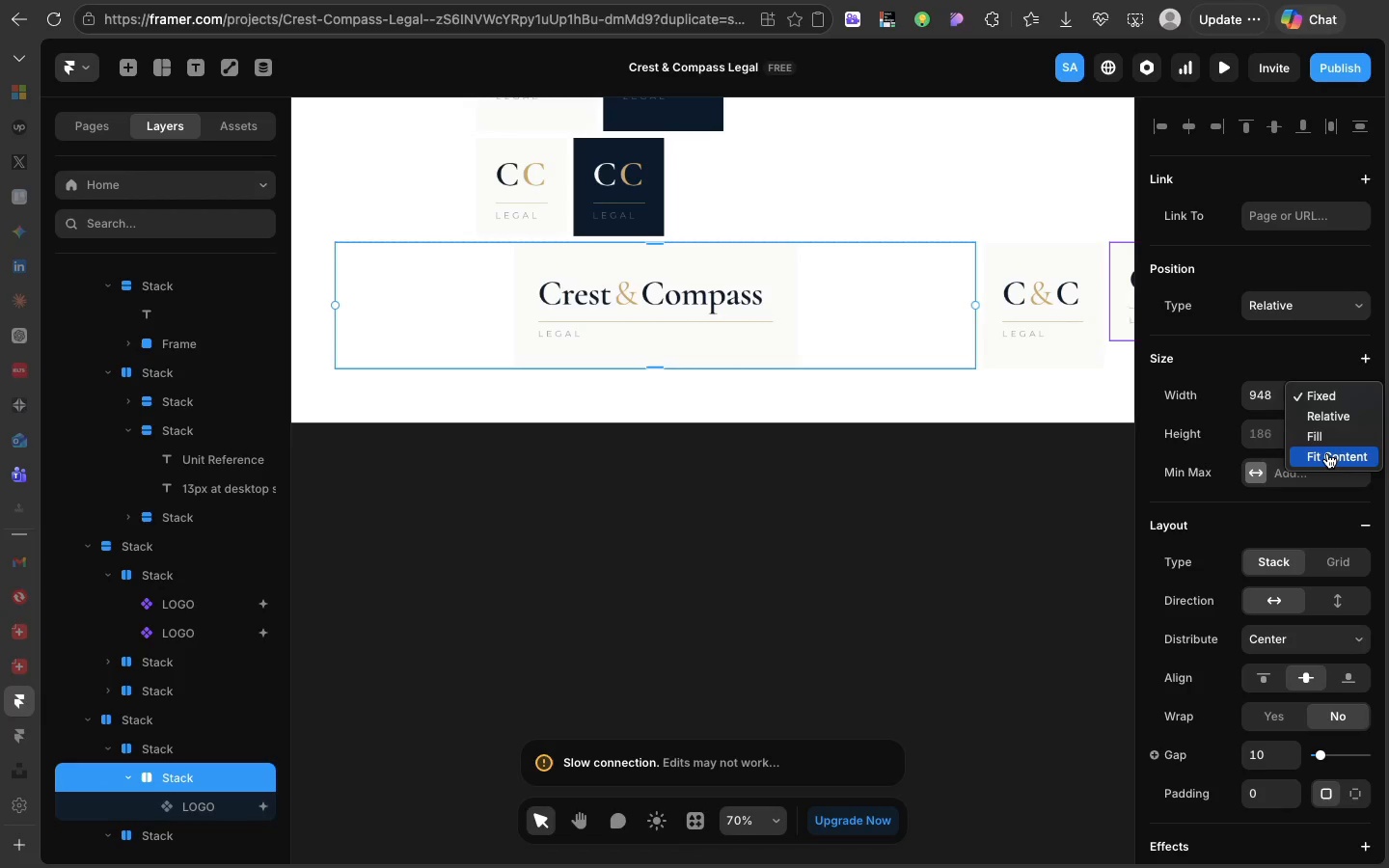 
left_click([1327, 453])
 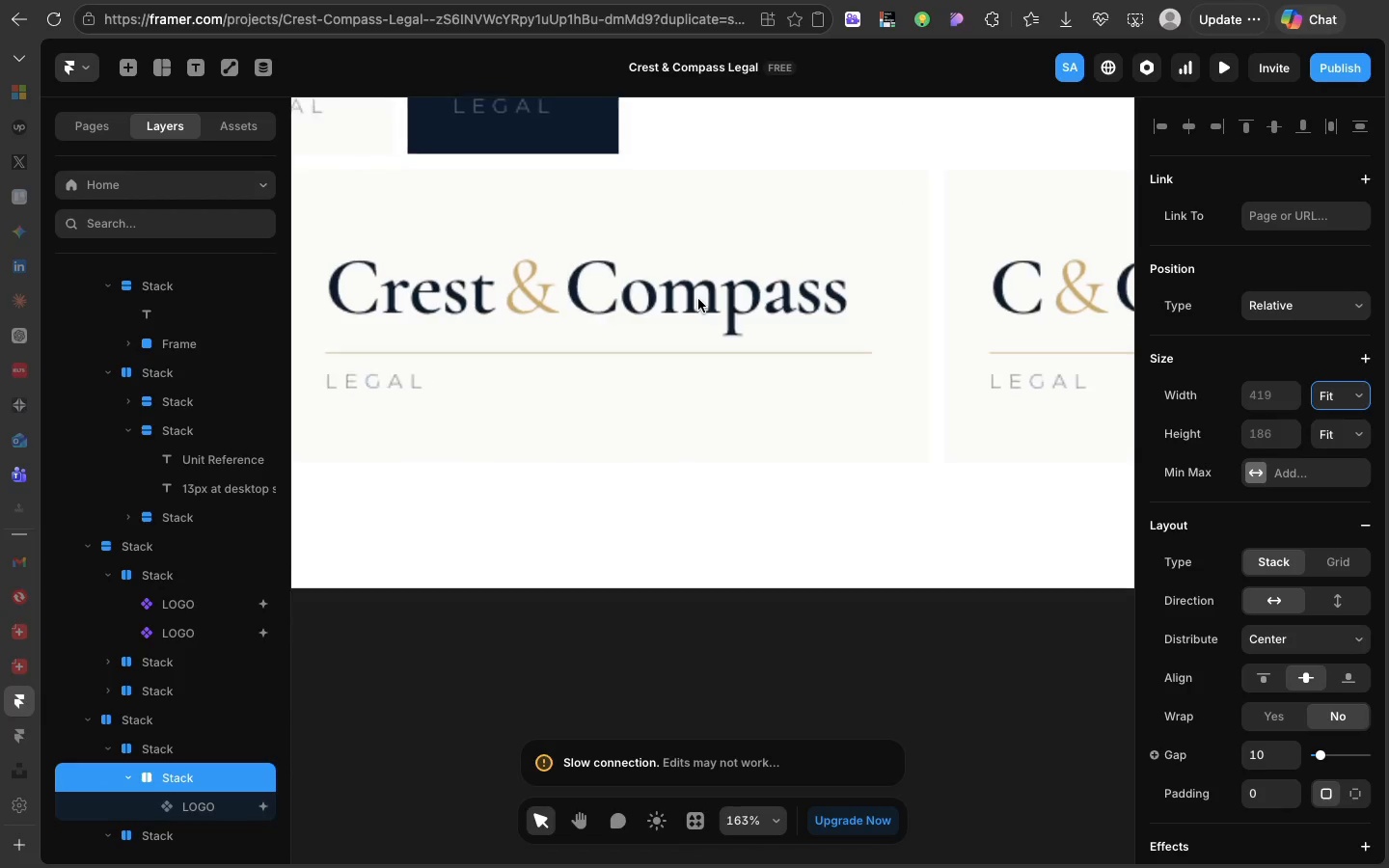 
left_click([694, 316])
 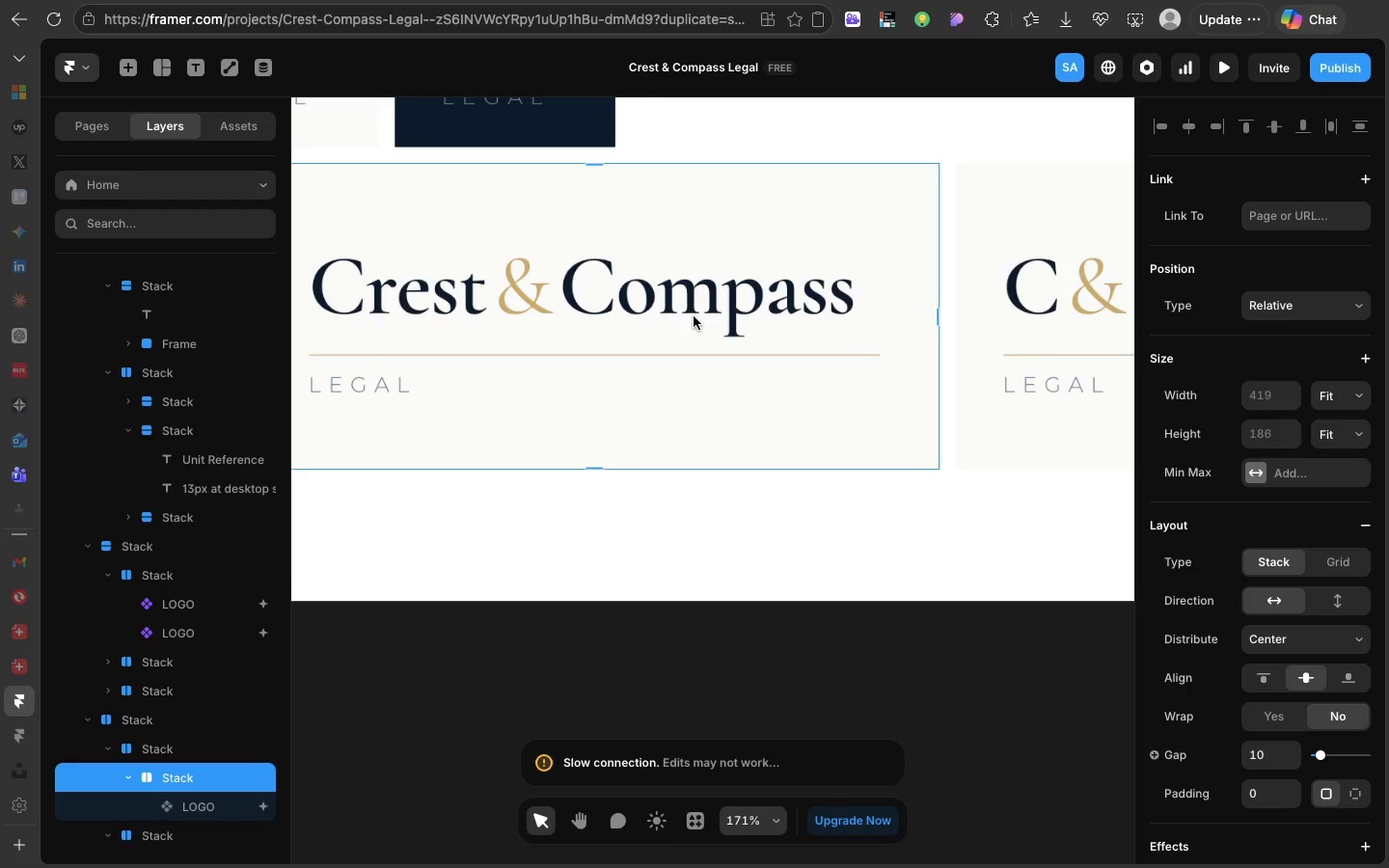 
key(Meta+V)
 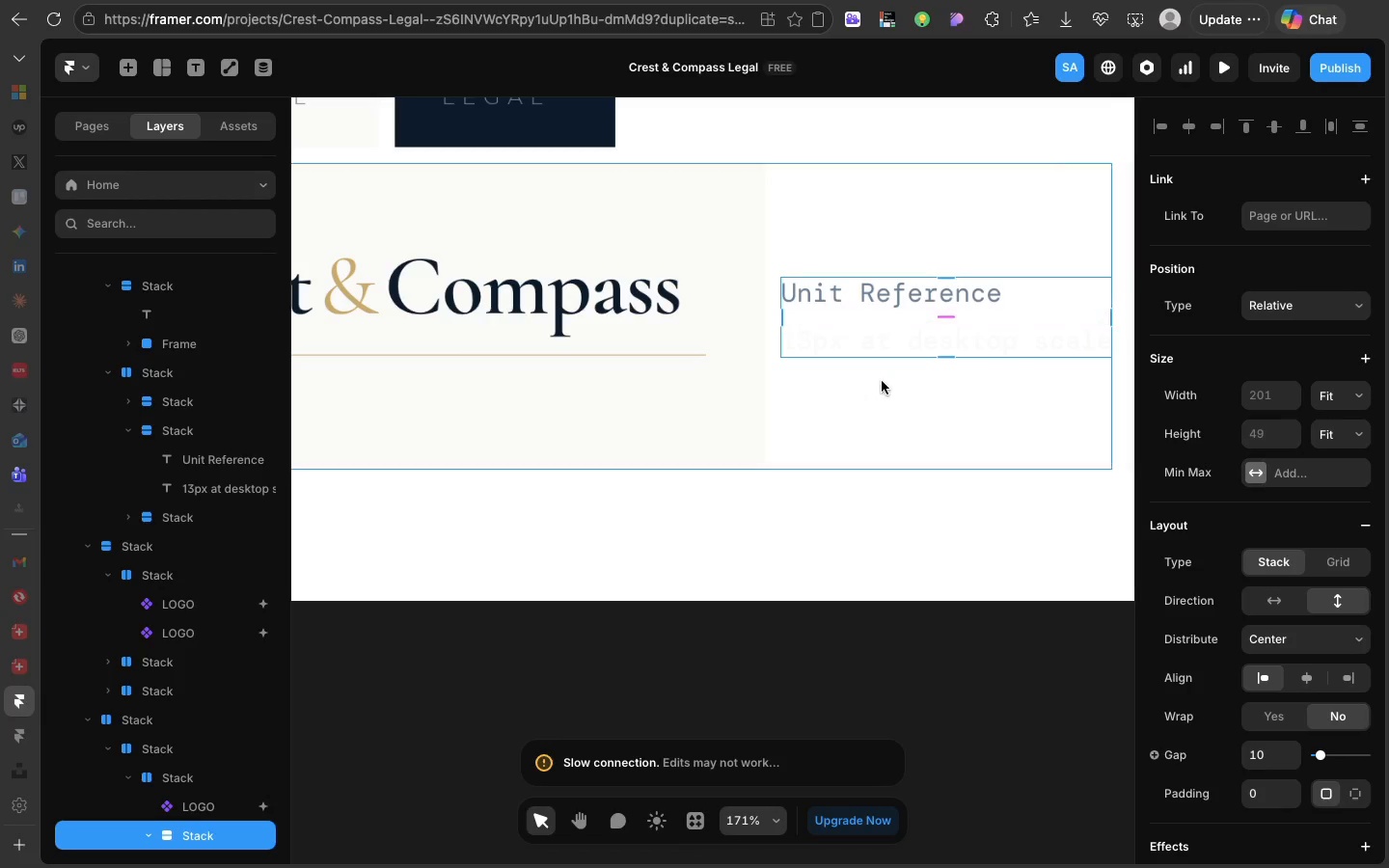 
left_click([887, 419])
 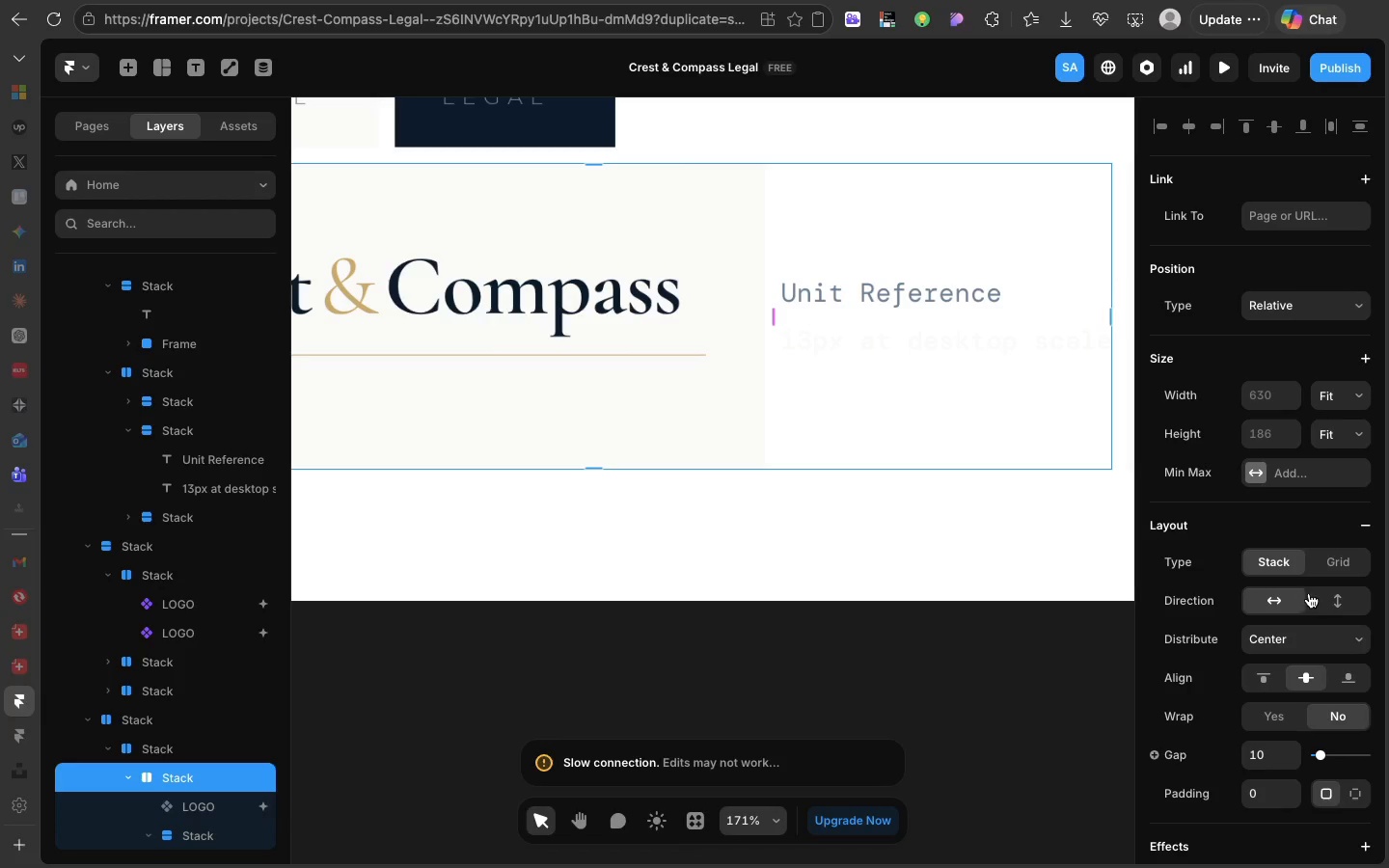 
left_click([1330, 602])
 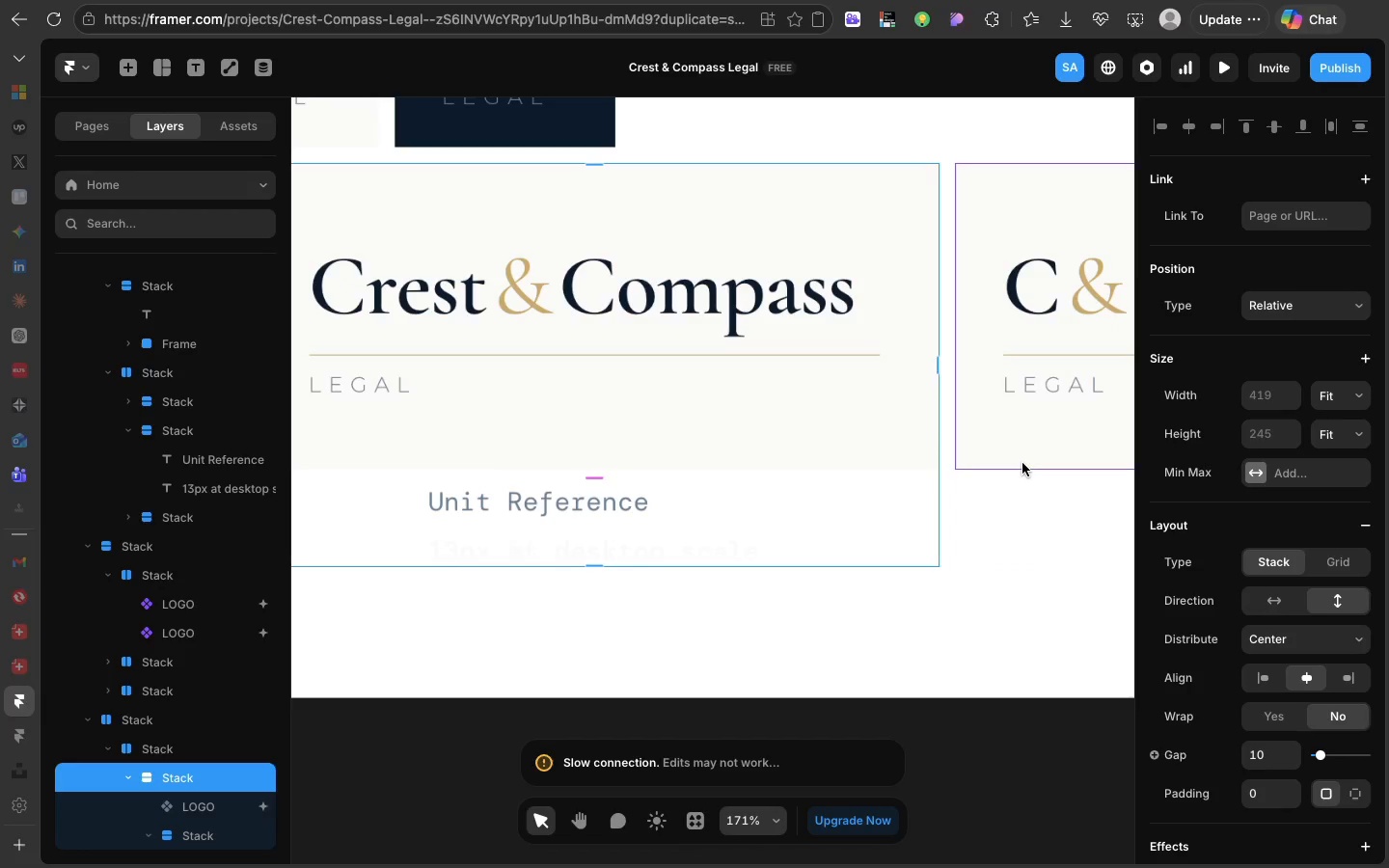 
scroll: coordinate [1022, 463], scroll_direction: up, amount: 6.0
 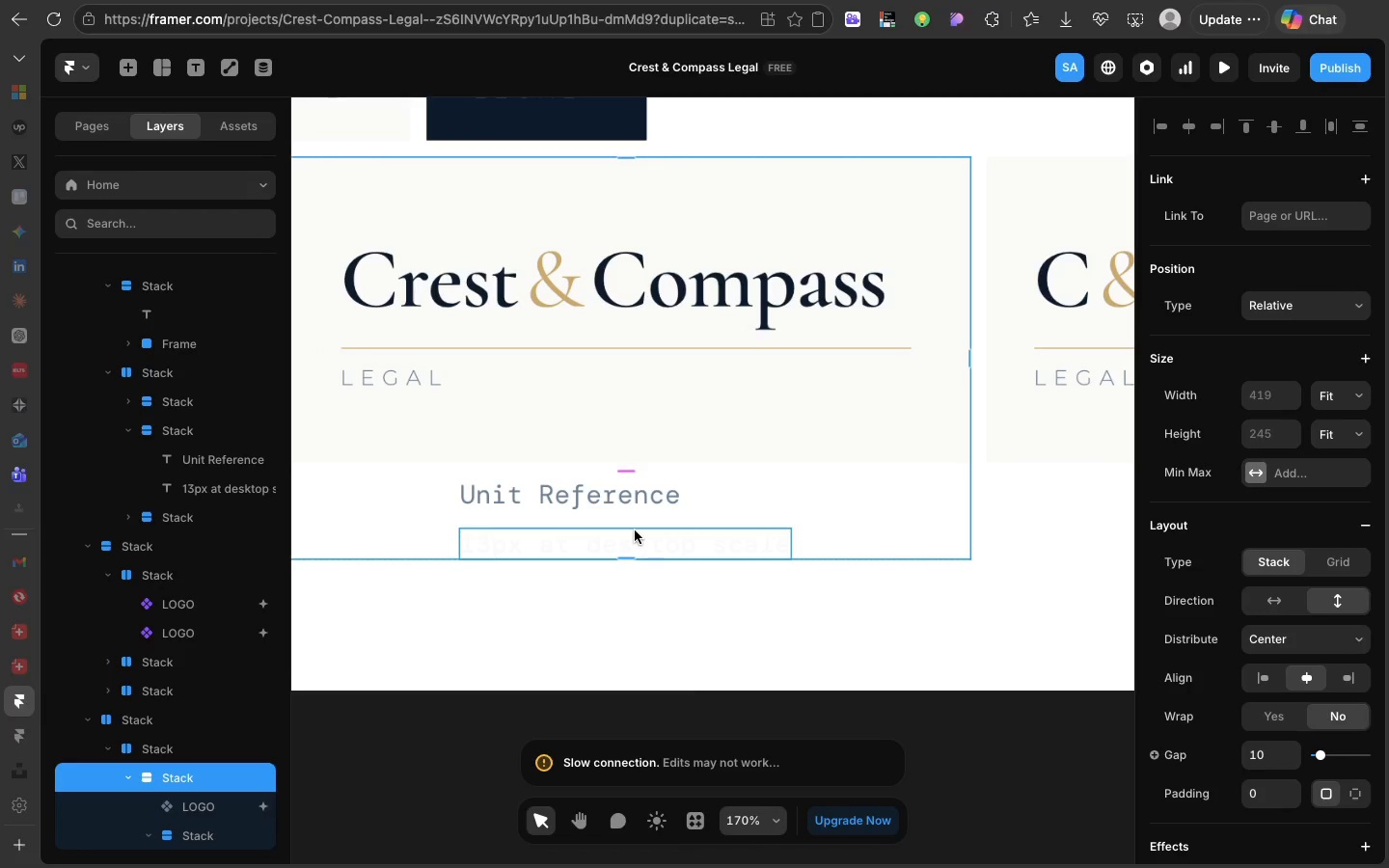 
left_click([635, 530])
 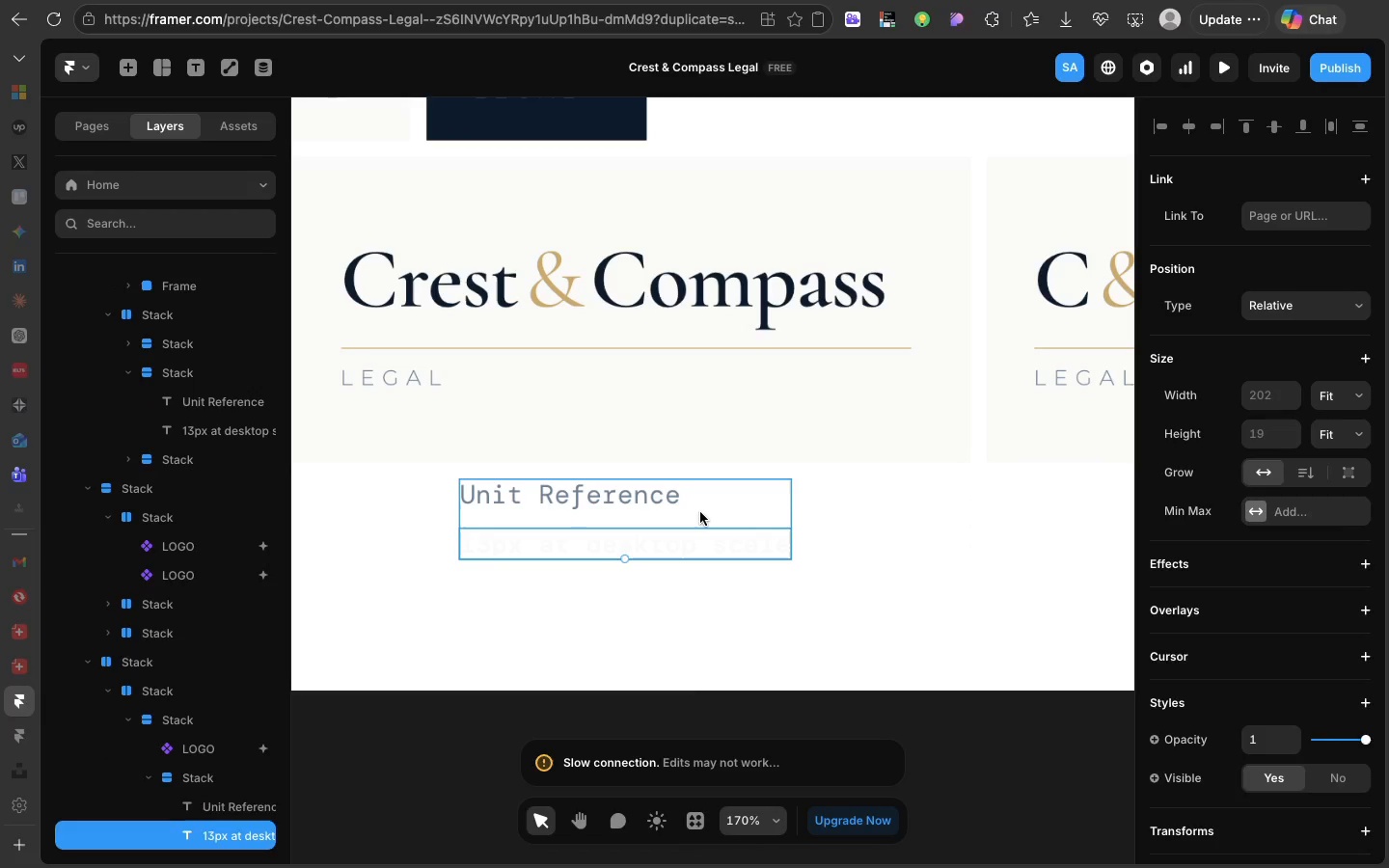 
left_click([700, 512])
 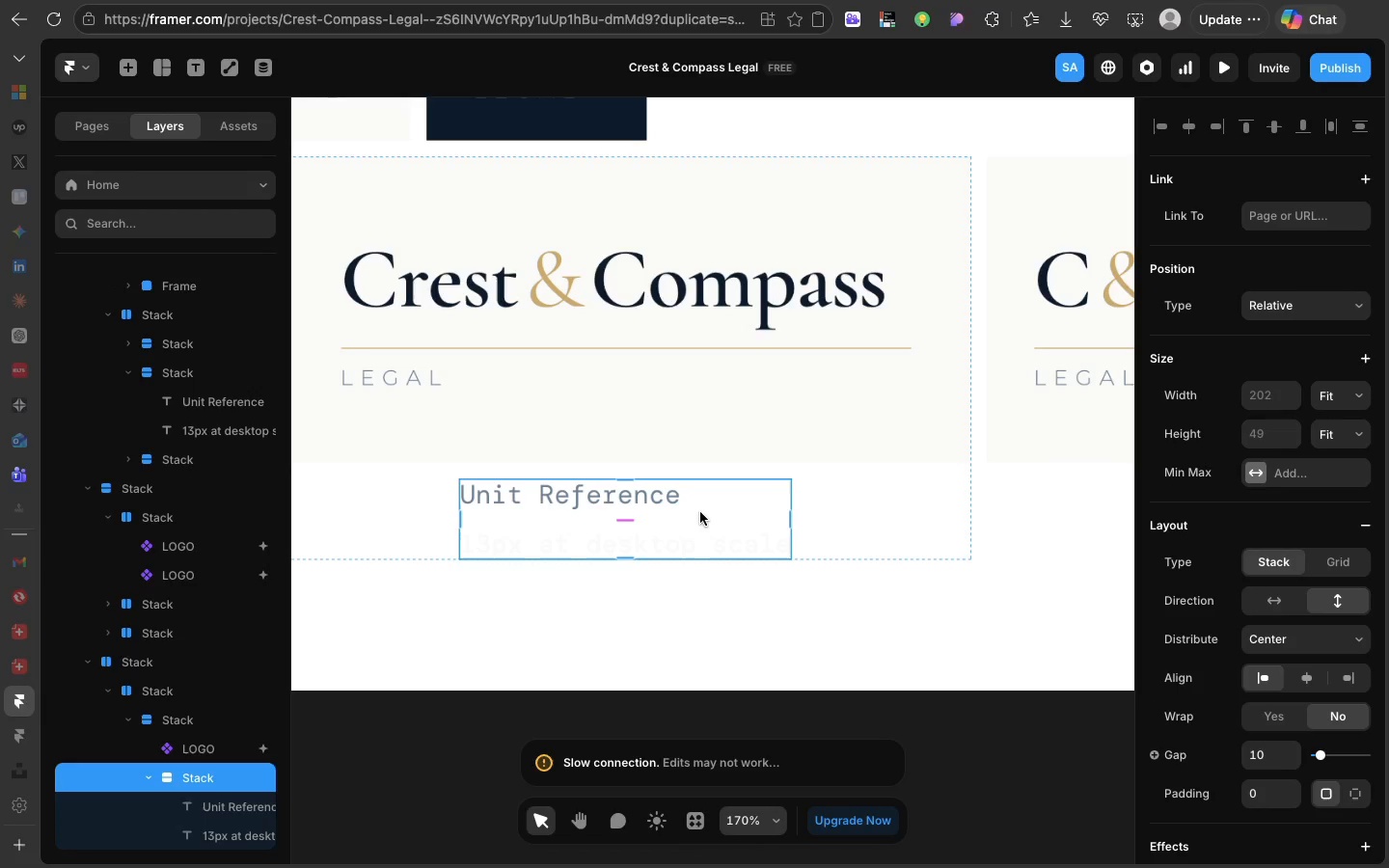 
key(Meta+D)
 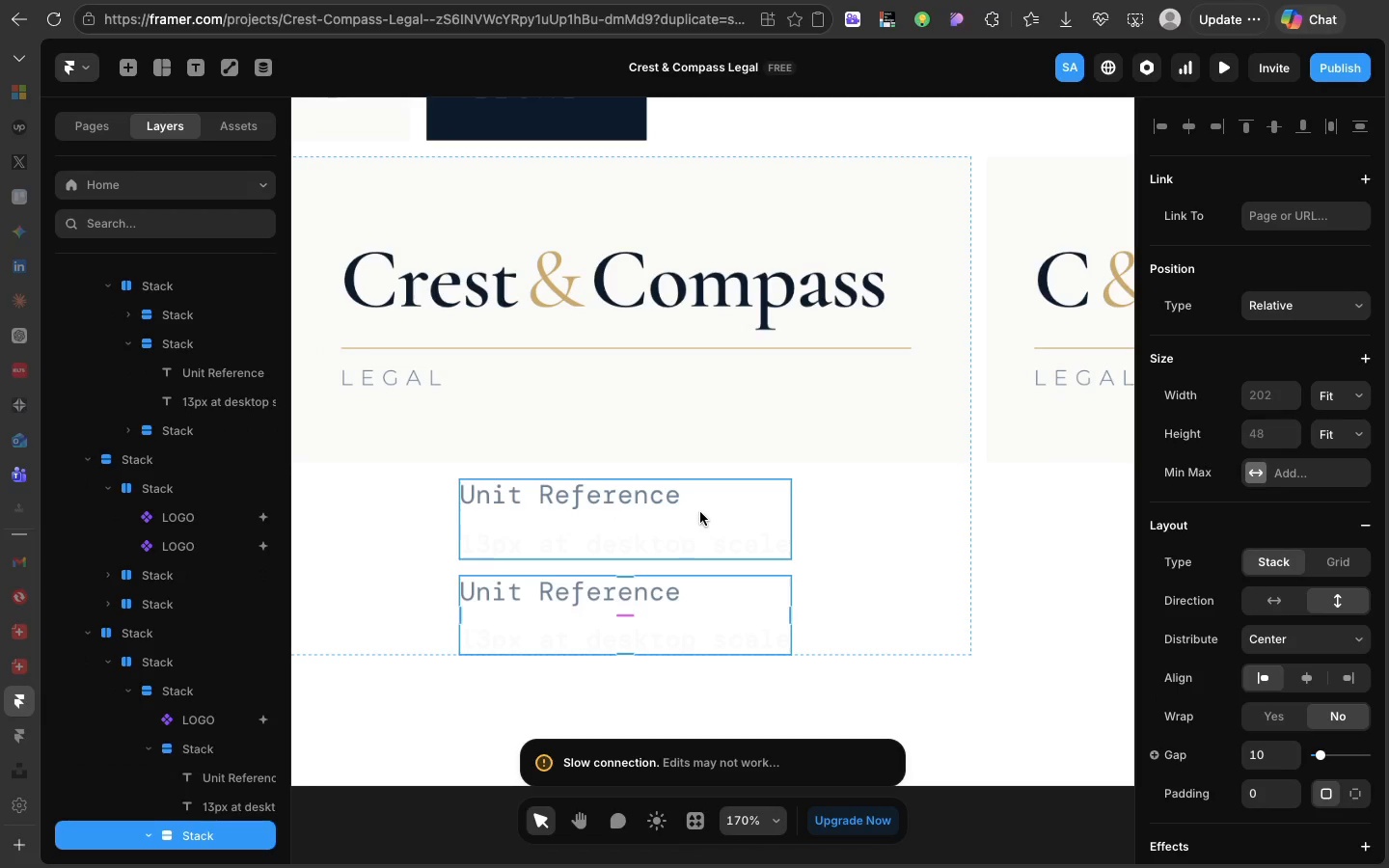 
key(ArrowUp)
 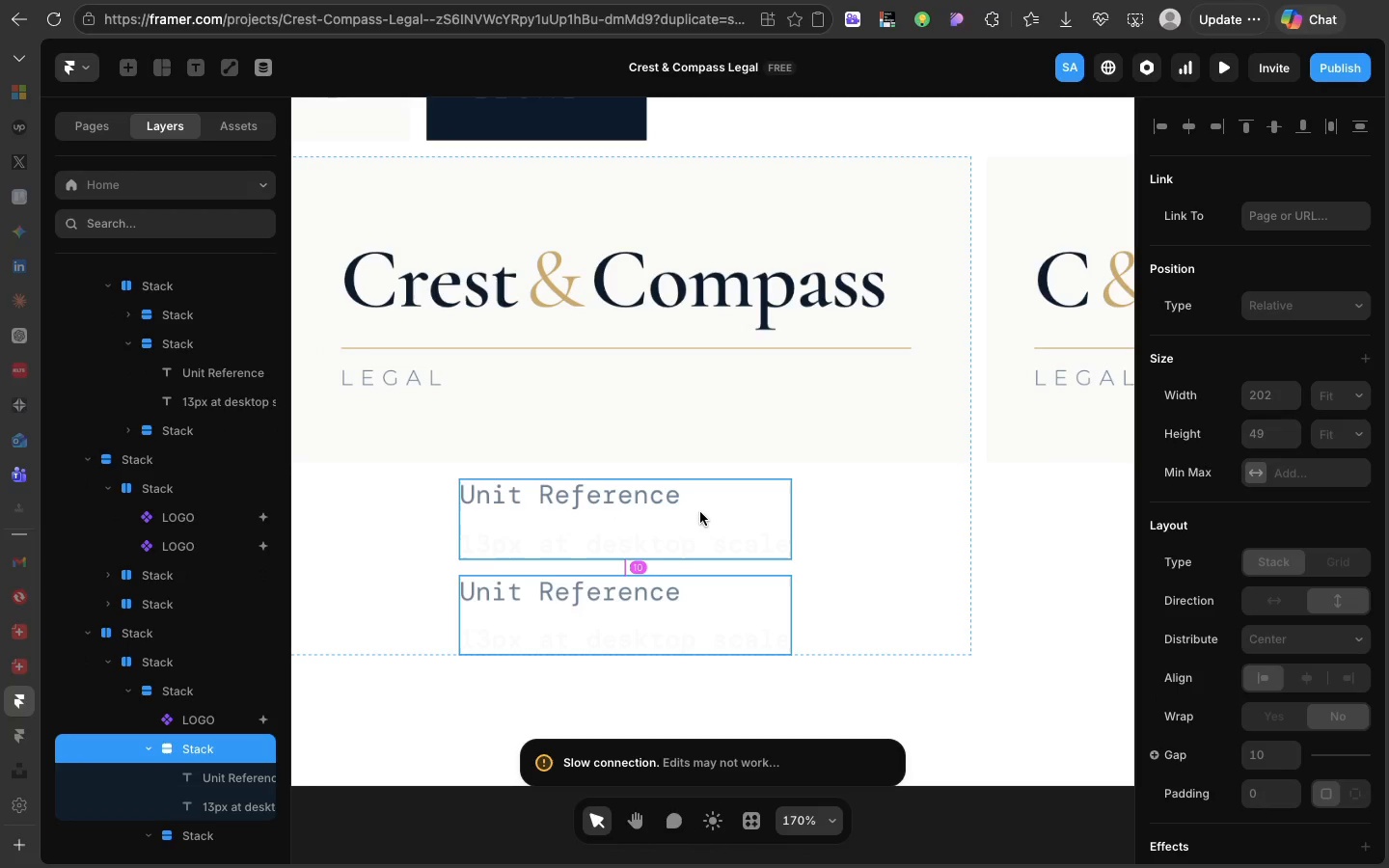 
key(ArrowUp)
 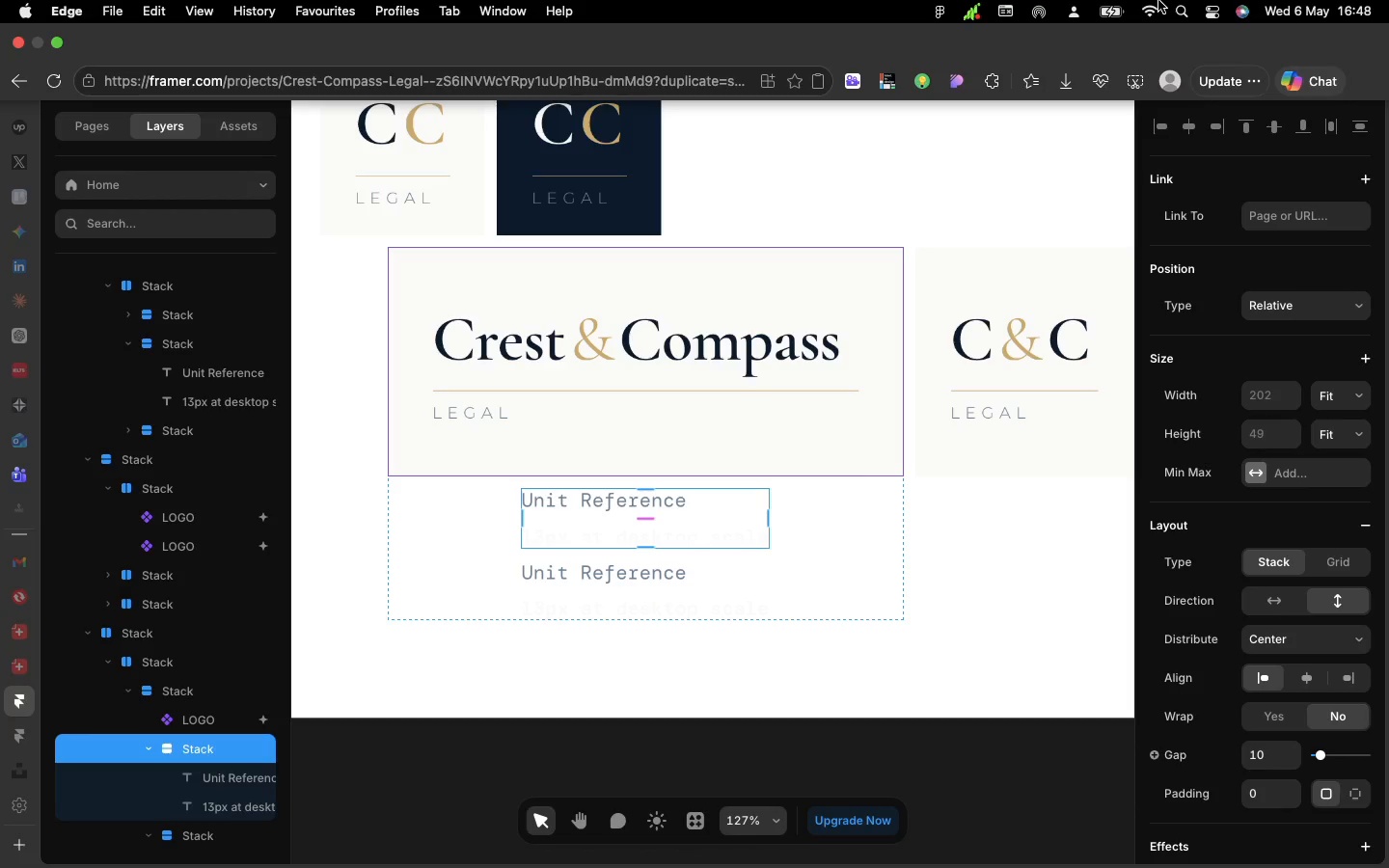 
wait(24.4)
 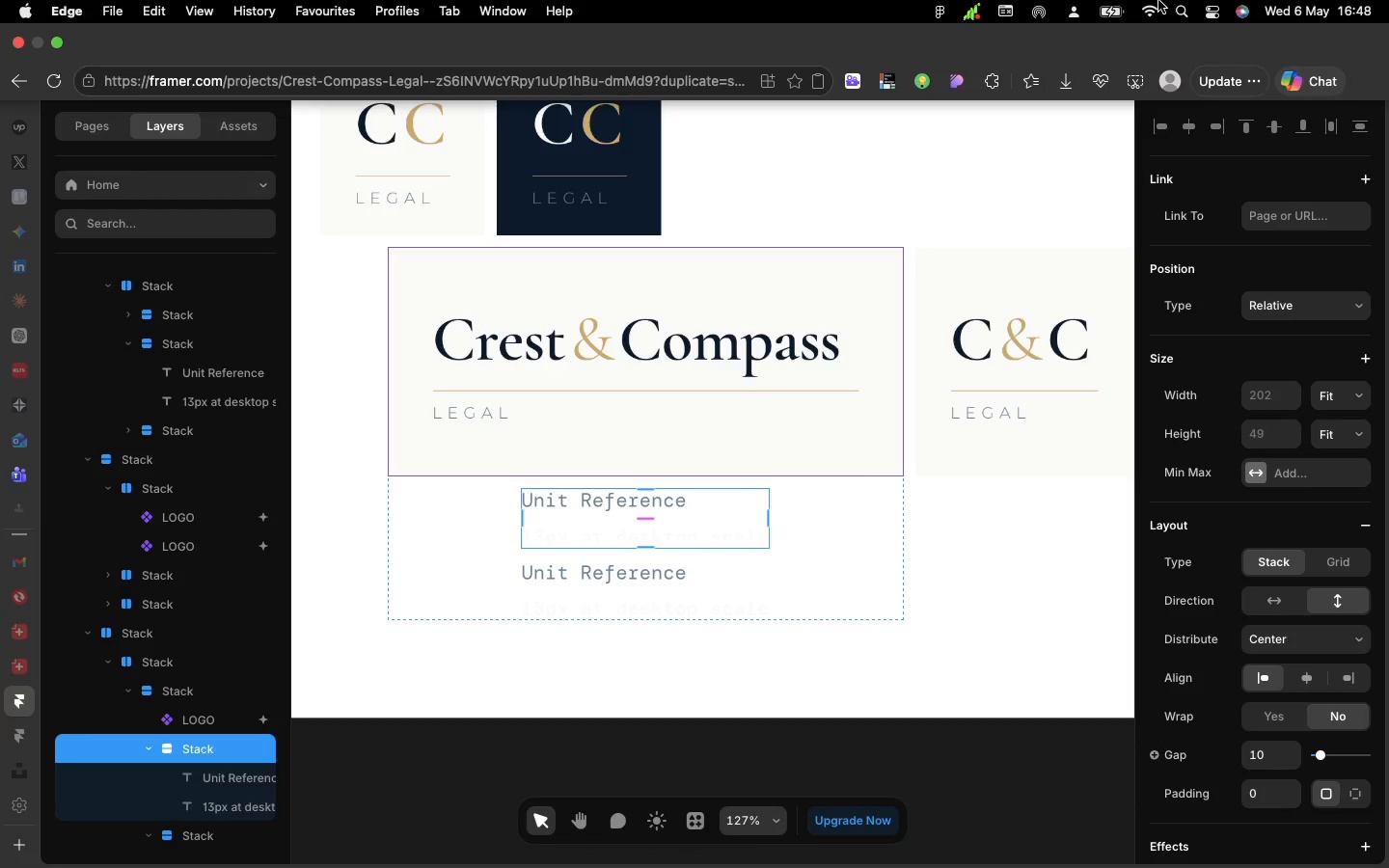 
key(ArrowUp)
 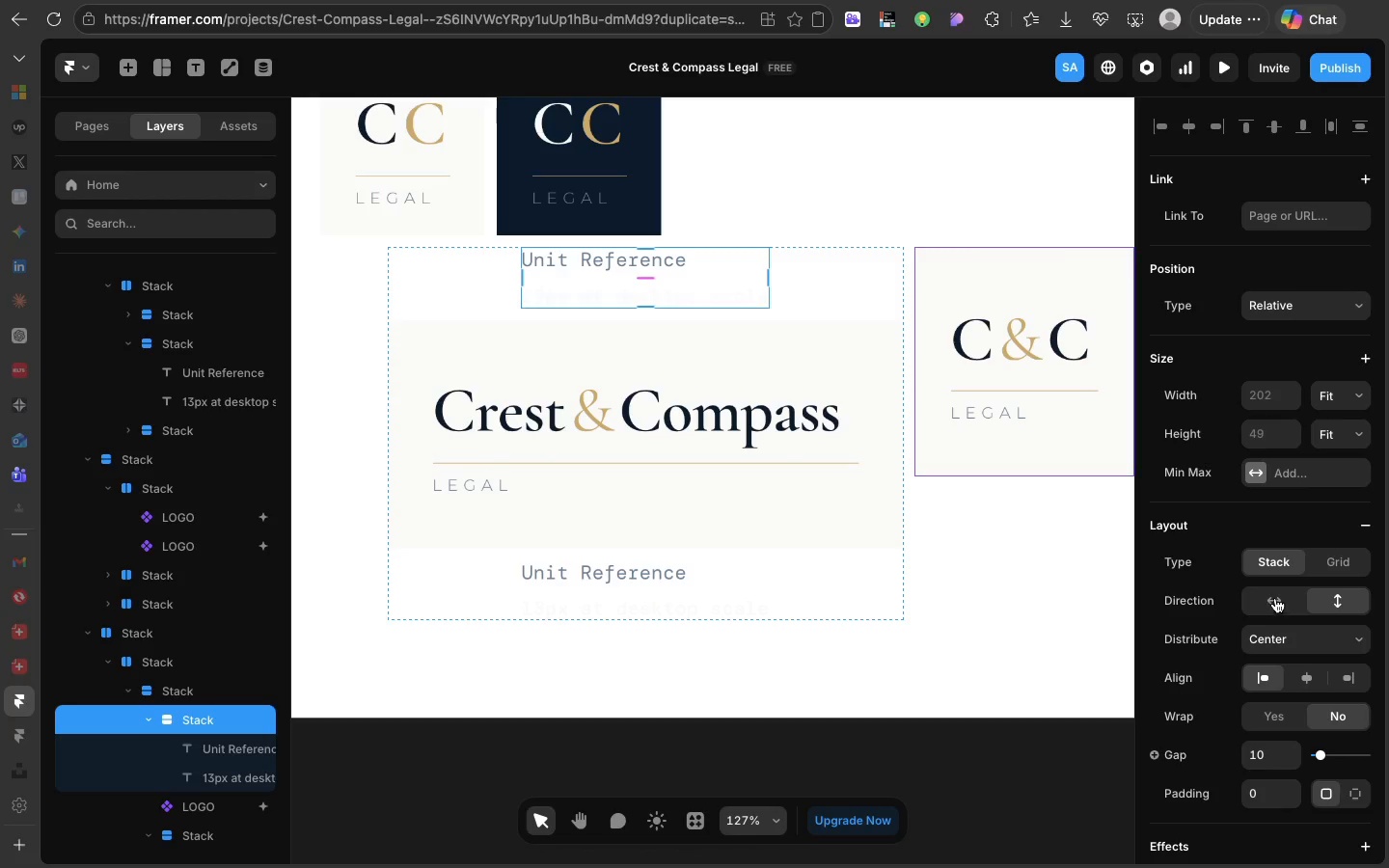 
left_click([1274, 598])
 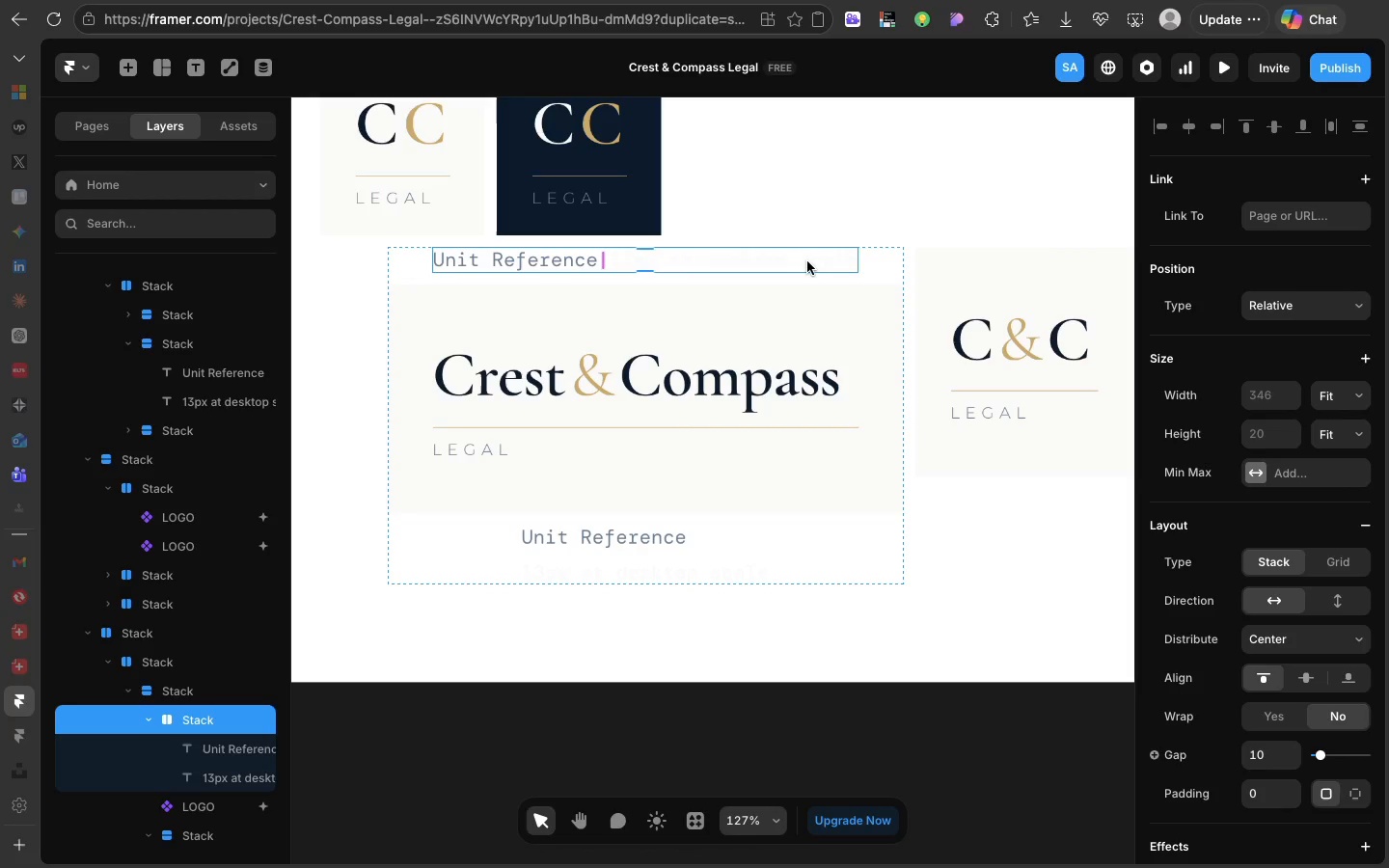 
double_click([807, 261])
 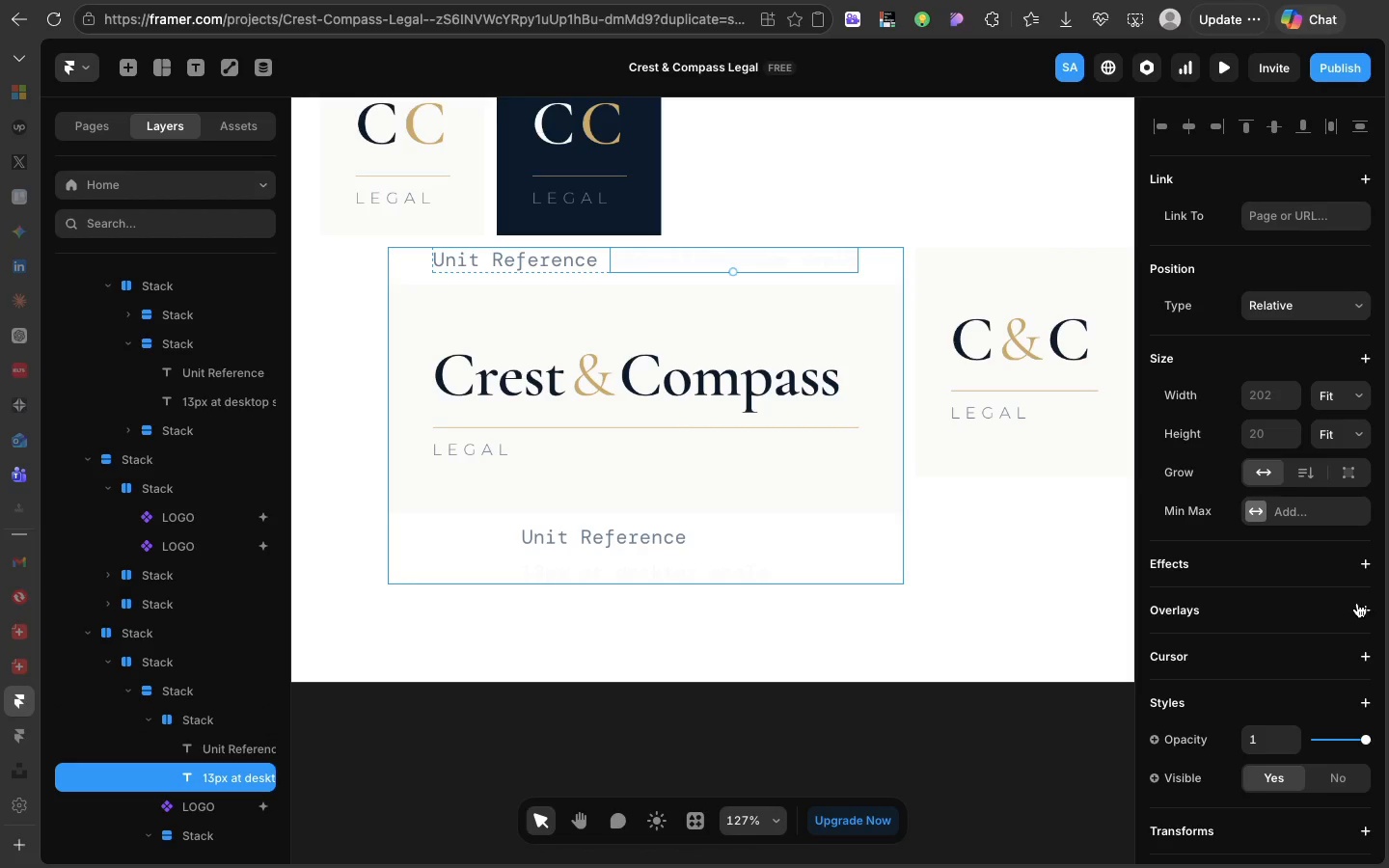 
scroll: coordinate [1357, 603], scroll_direction: down, amount: 97.0
 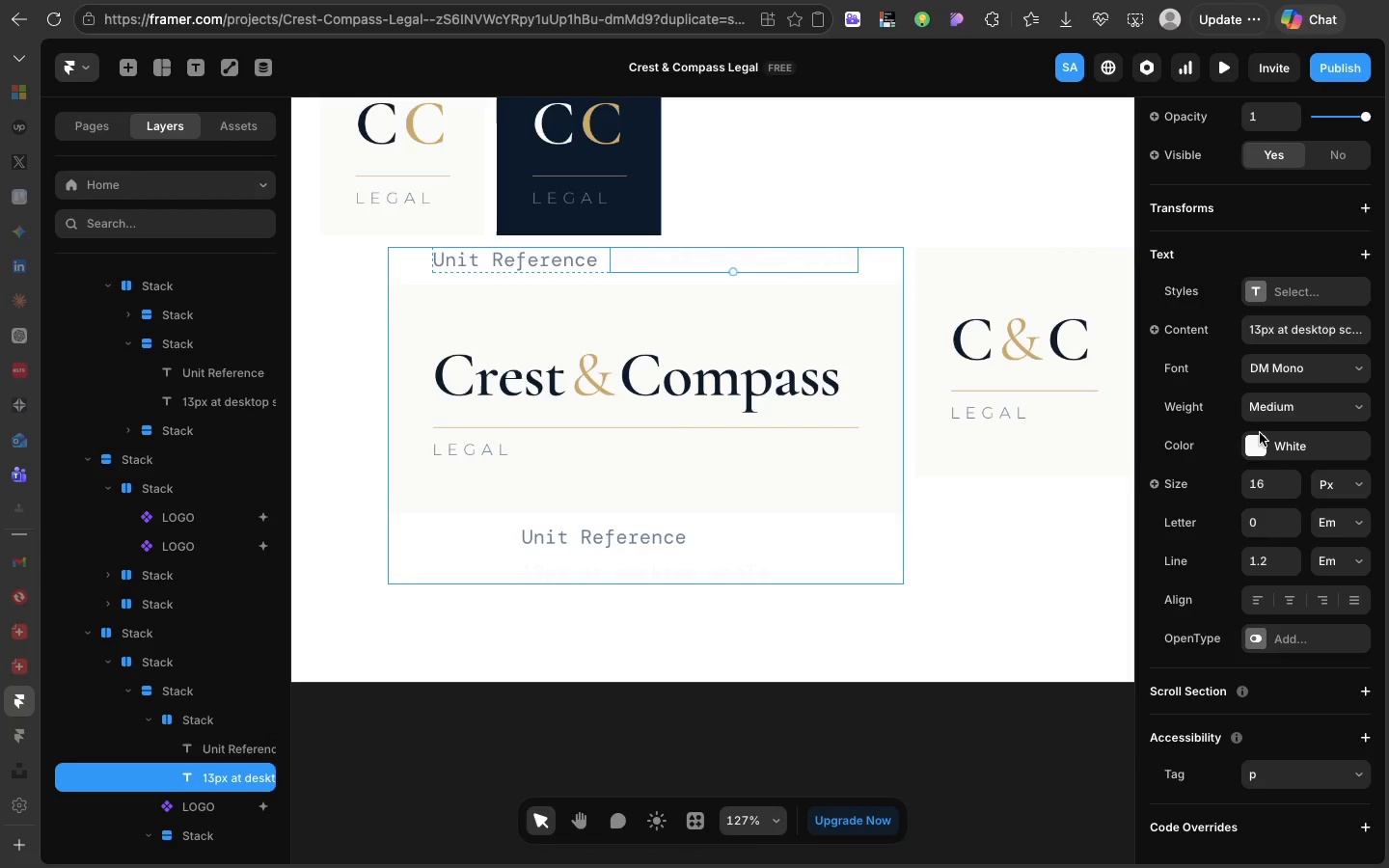 
left_click([1257, 446])
 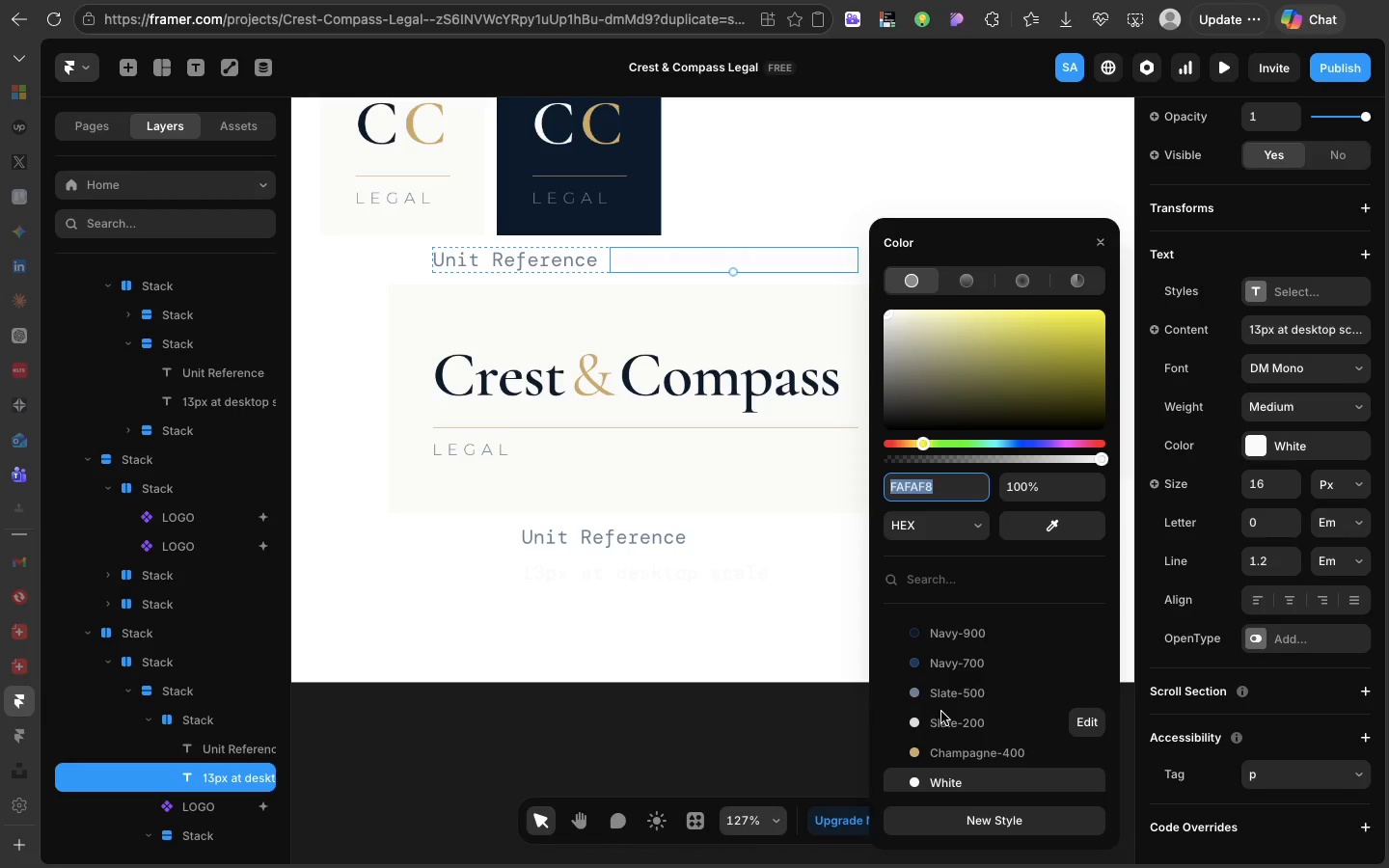 
left_click([938, 690])
 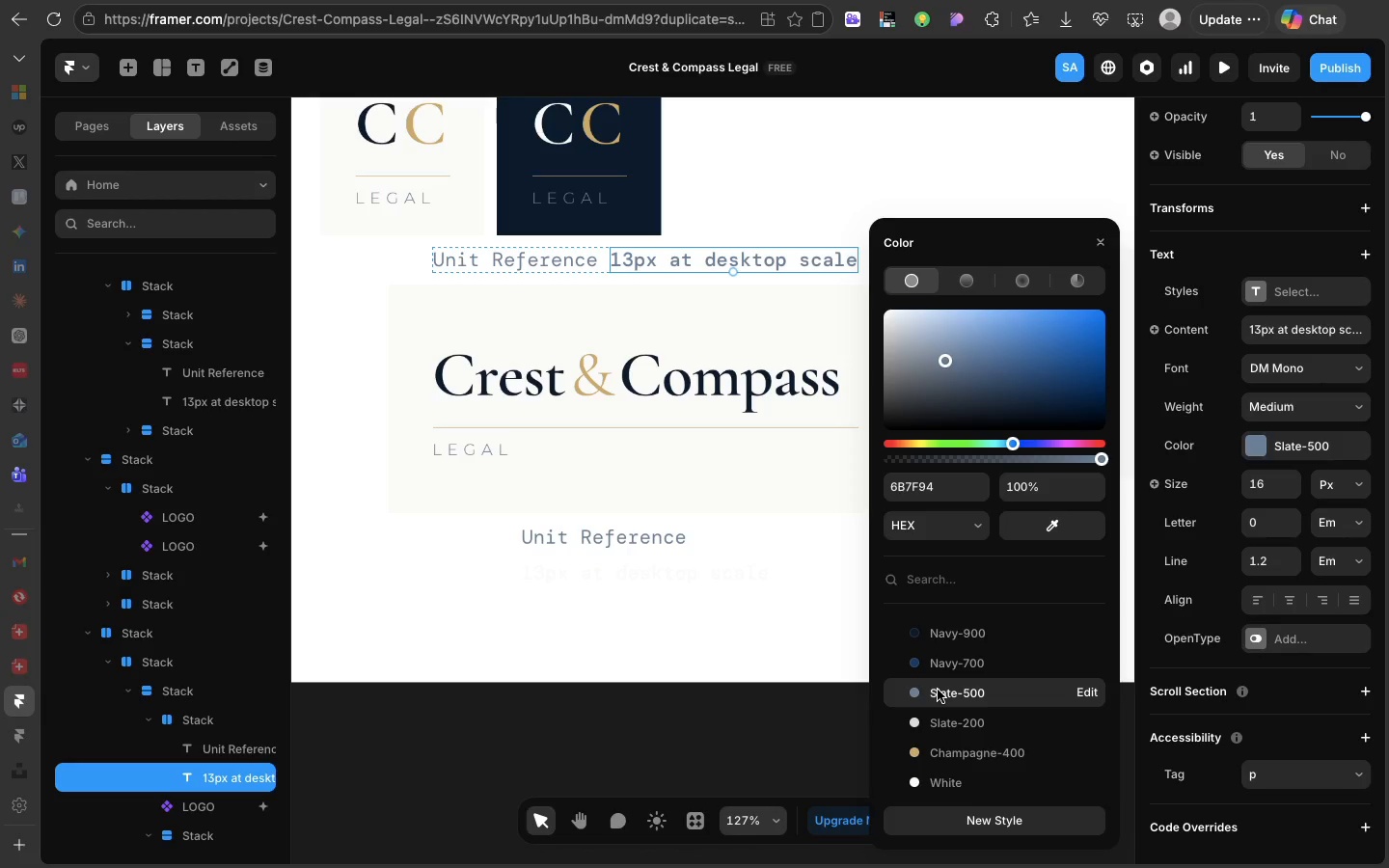 
wait(111.36)
 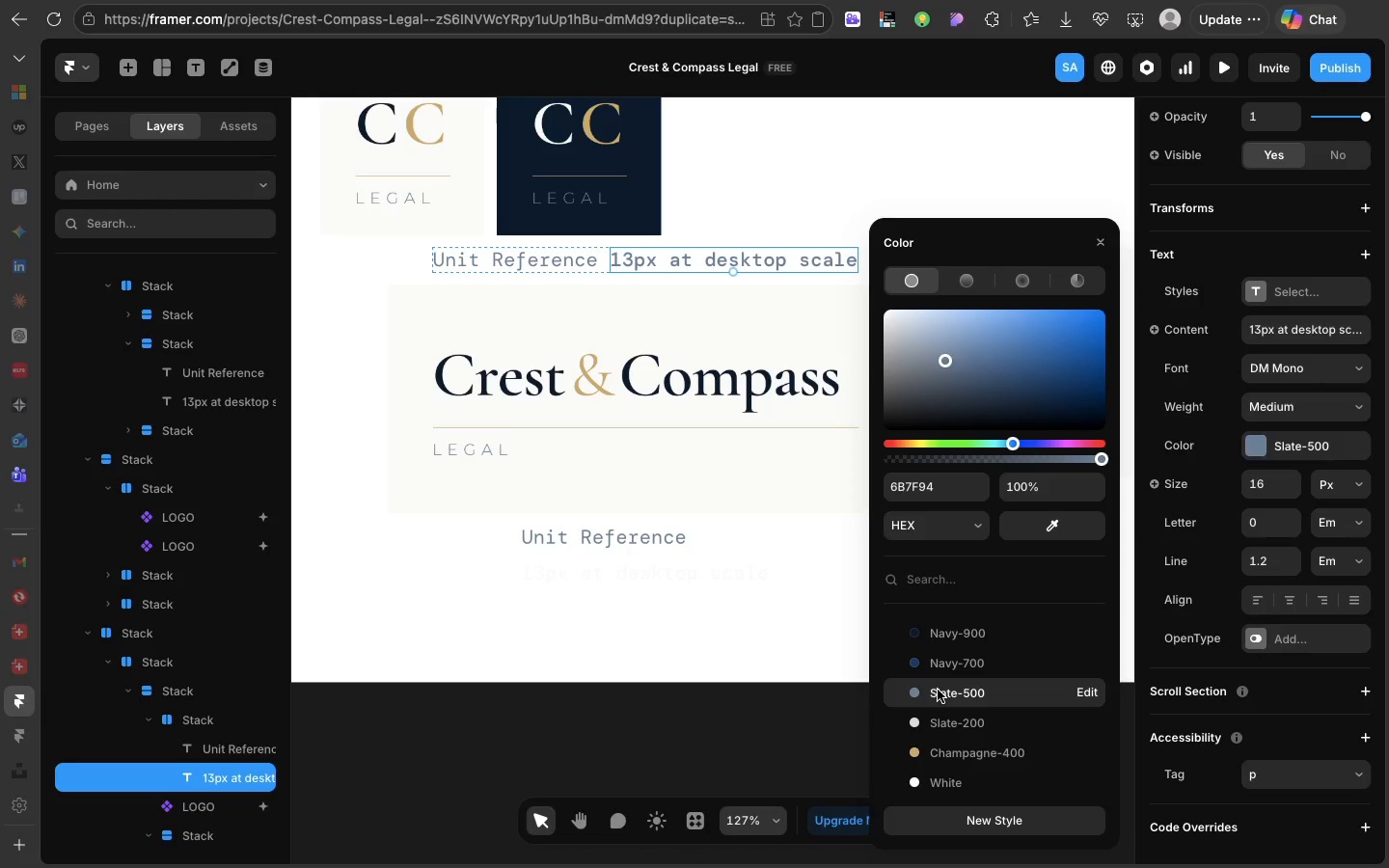 
double_click([938, 690])
 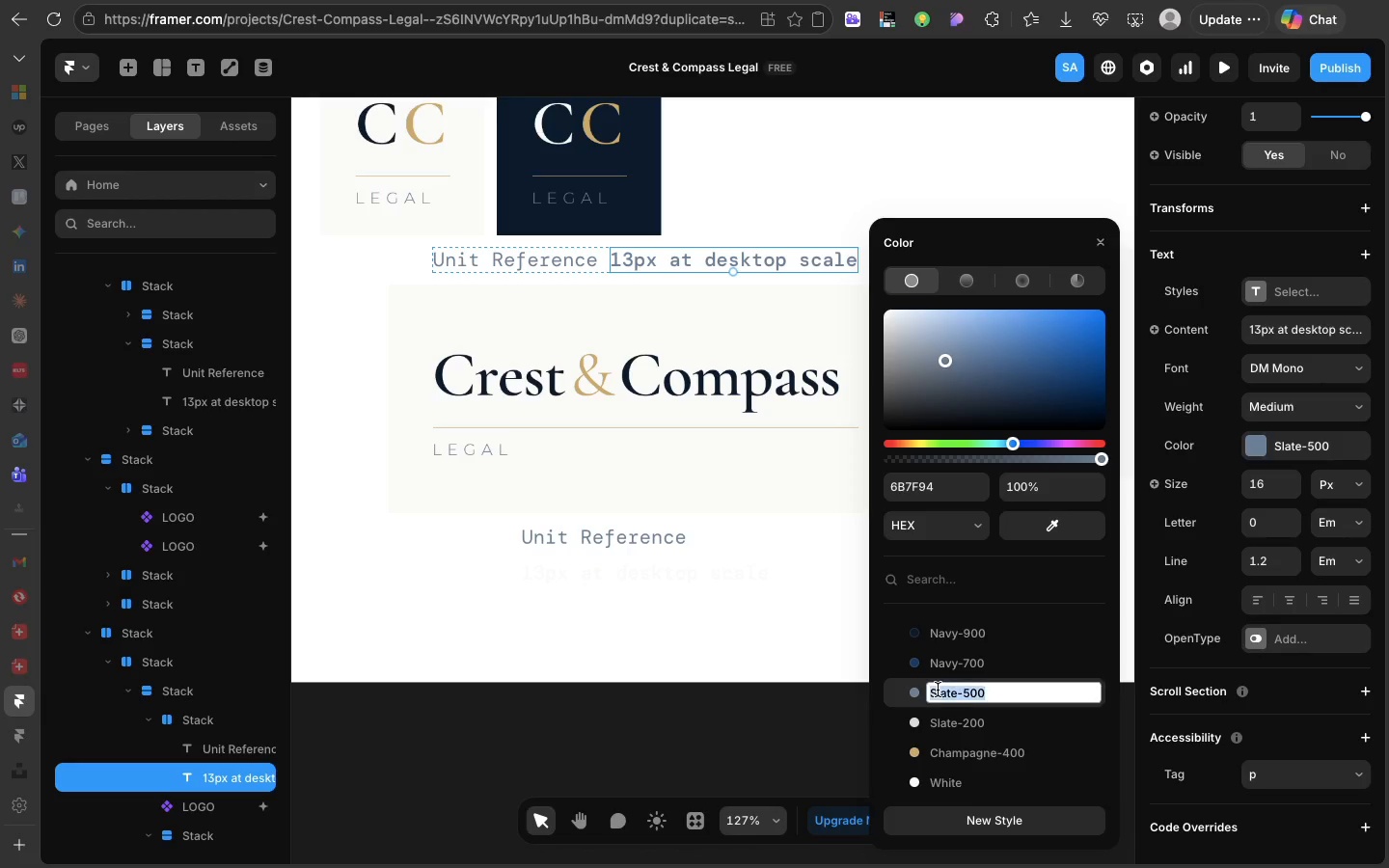 
triple_click([938, 690])
 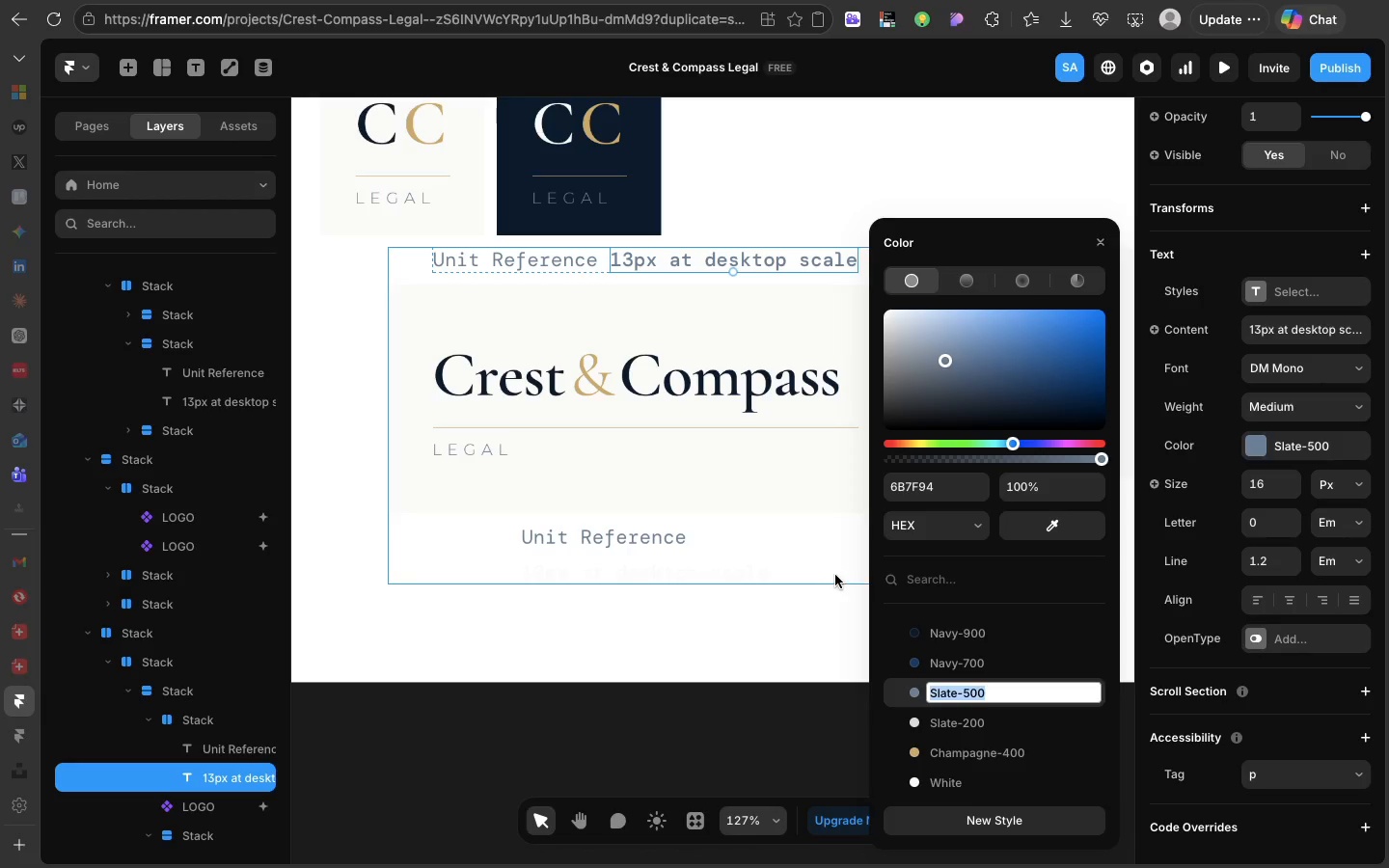 
left_click([835, 575])
 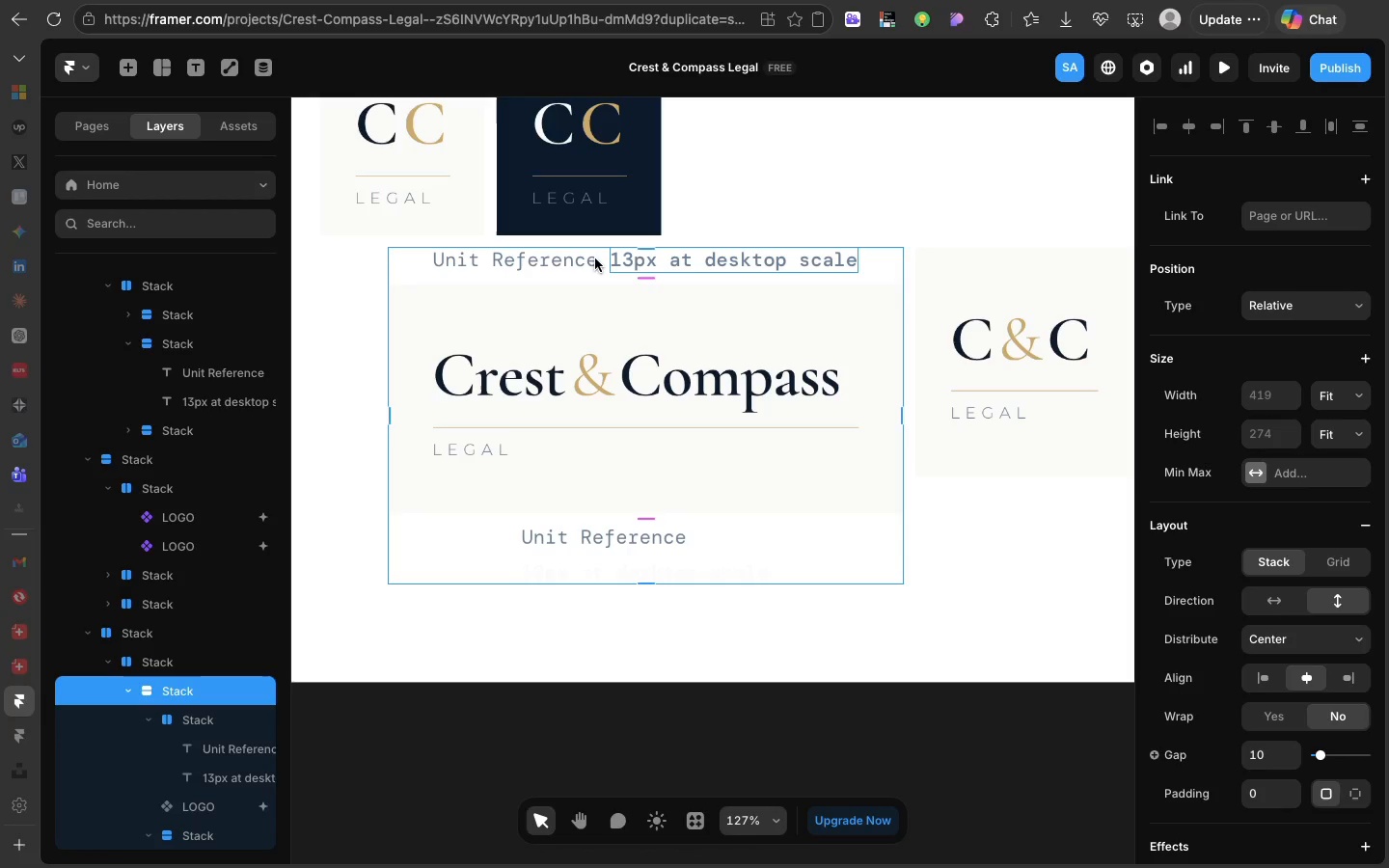 
left_click([591, 258])
 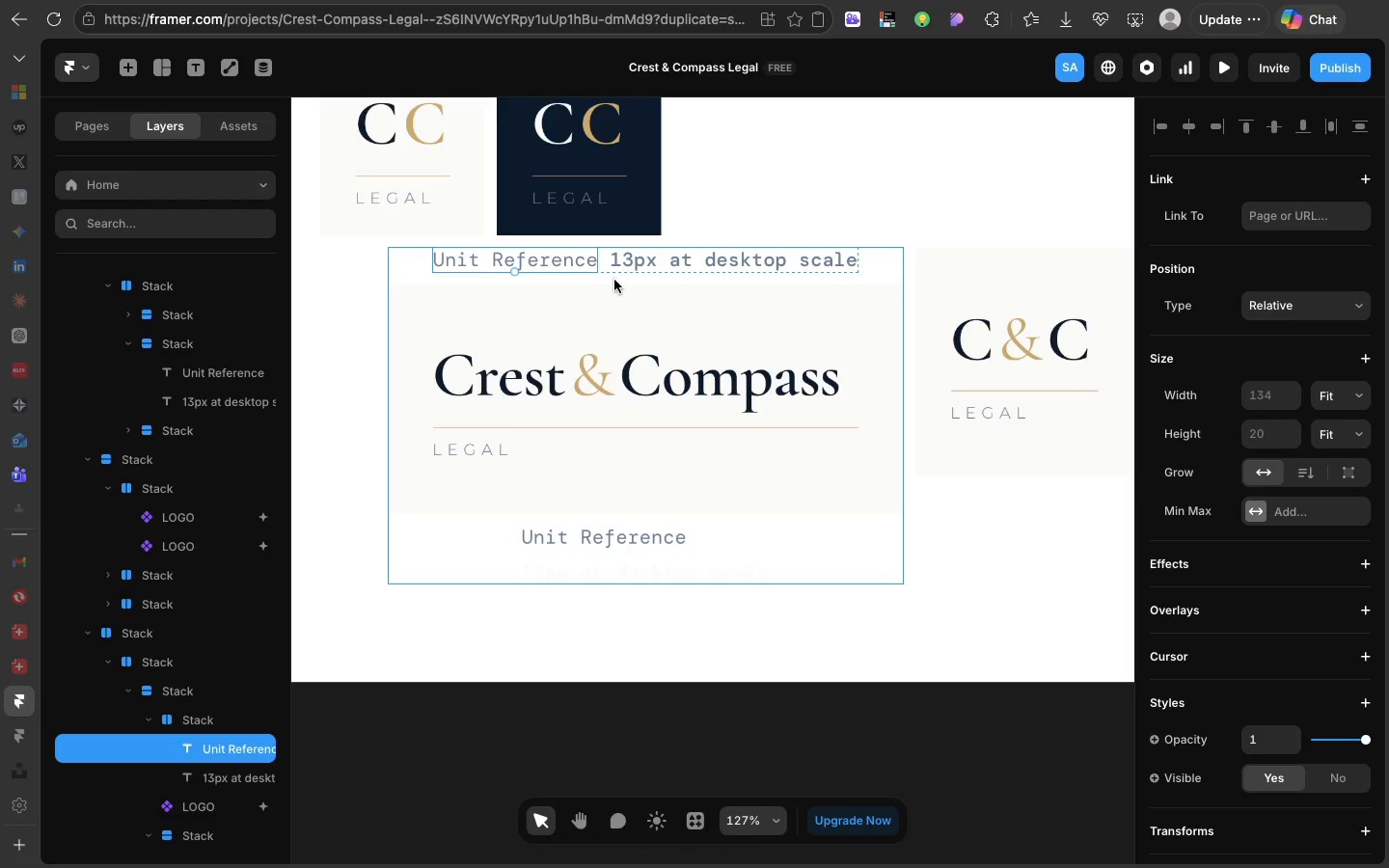 
left_click([614, 280])
 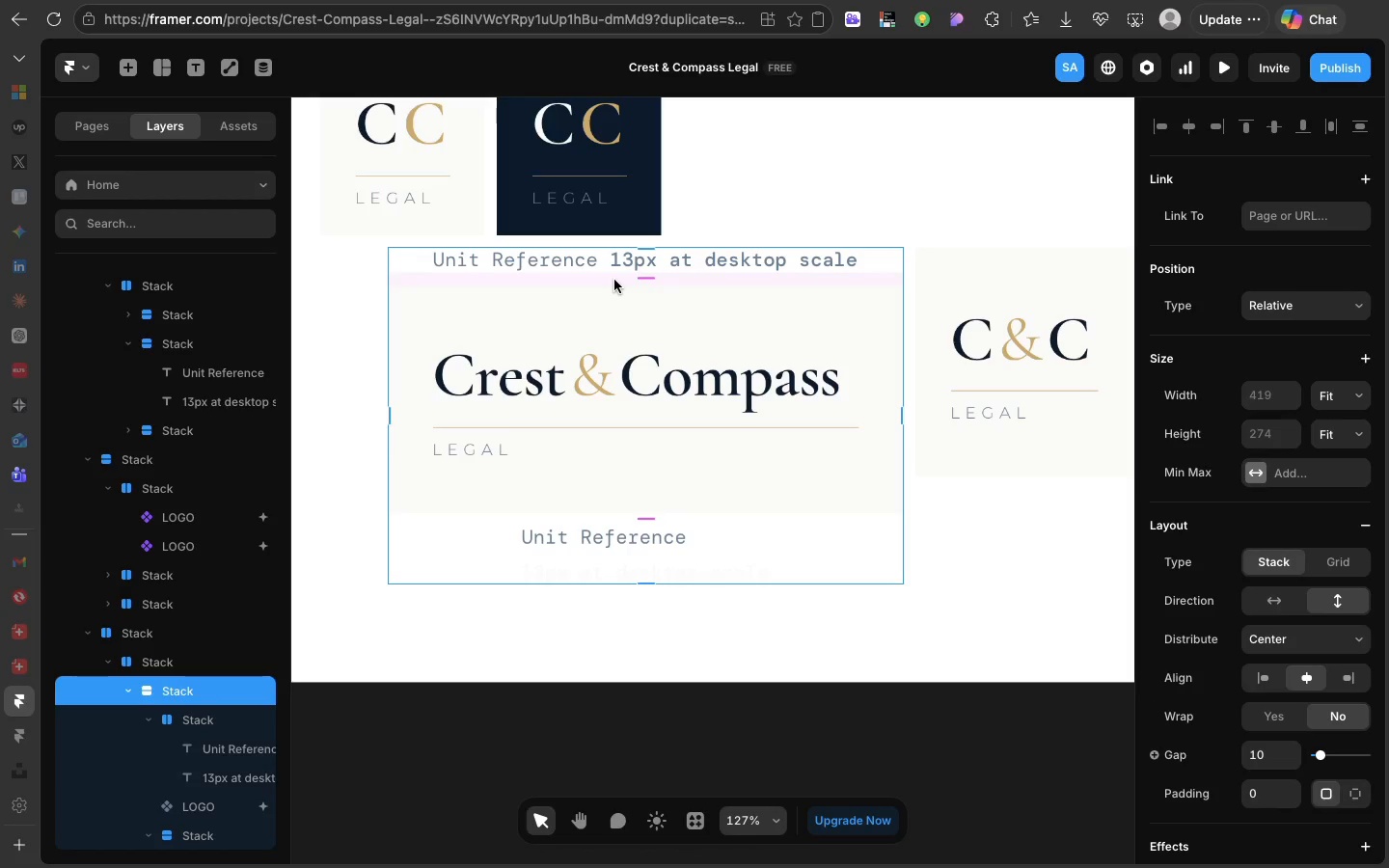 
key(ArrowLeft)
 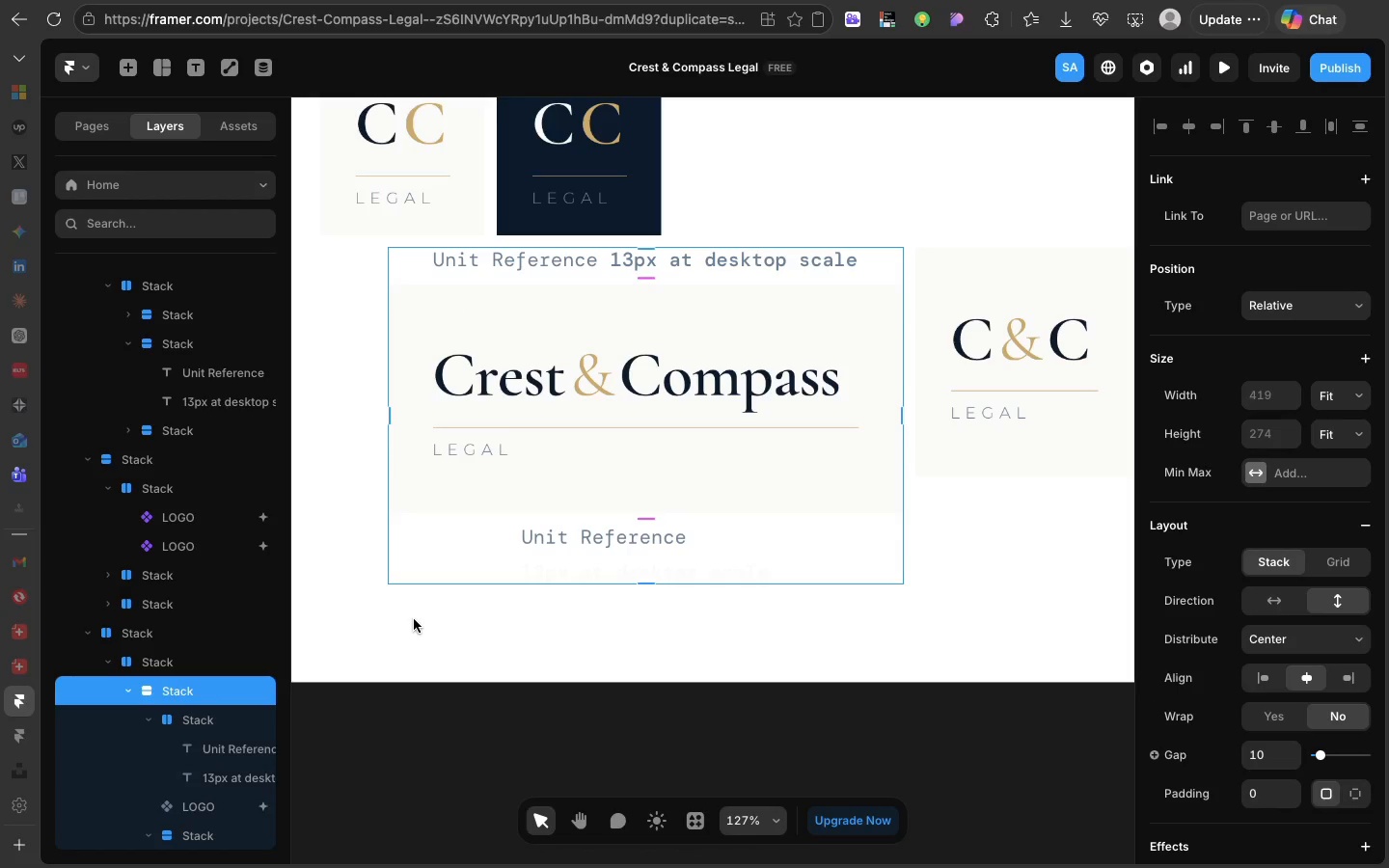 
left_click([424, 567])
 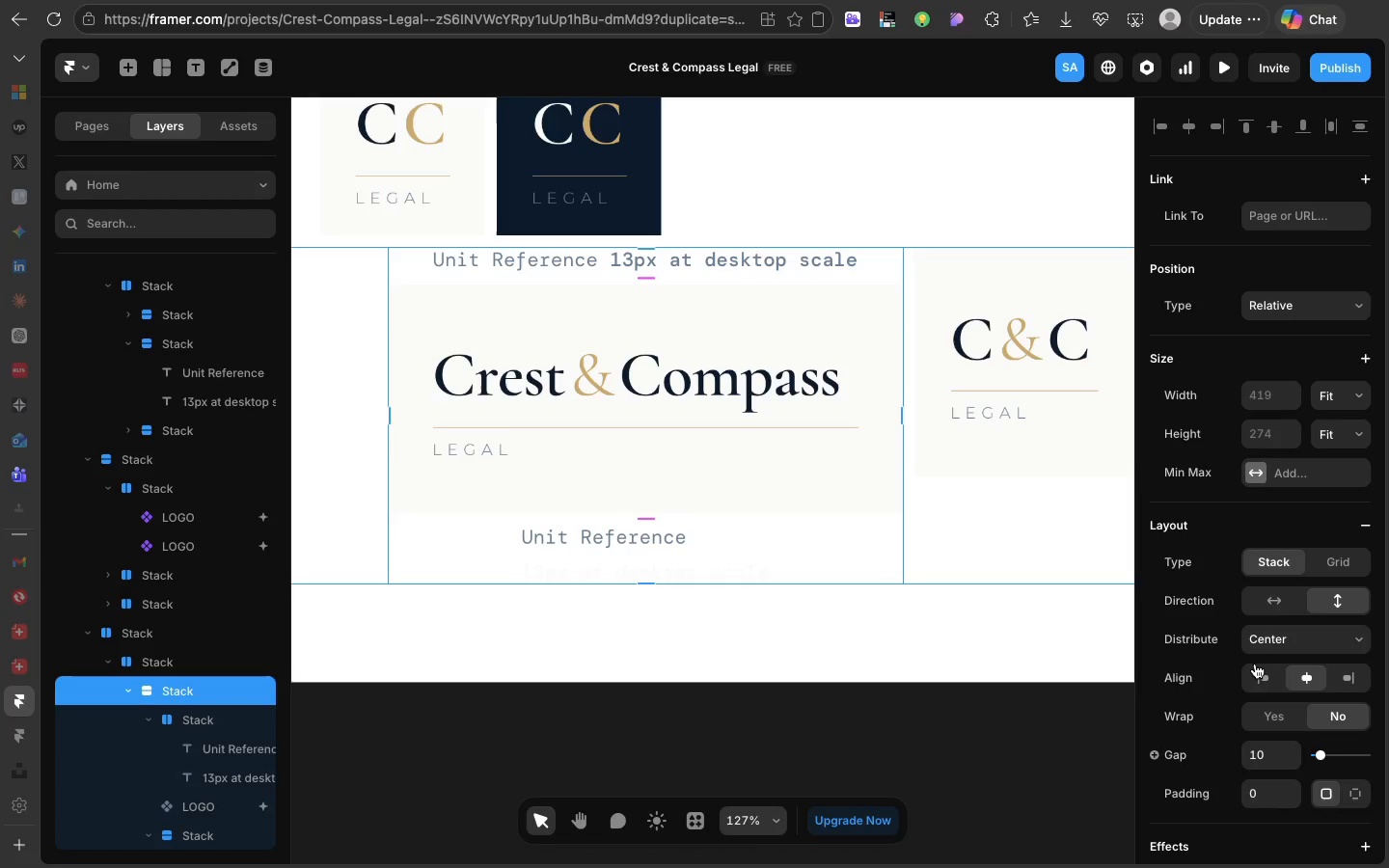 
left_click([1260, 673])
 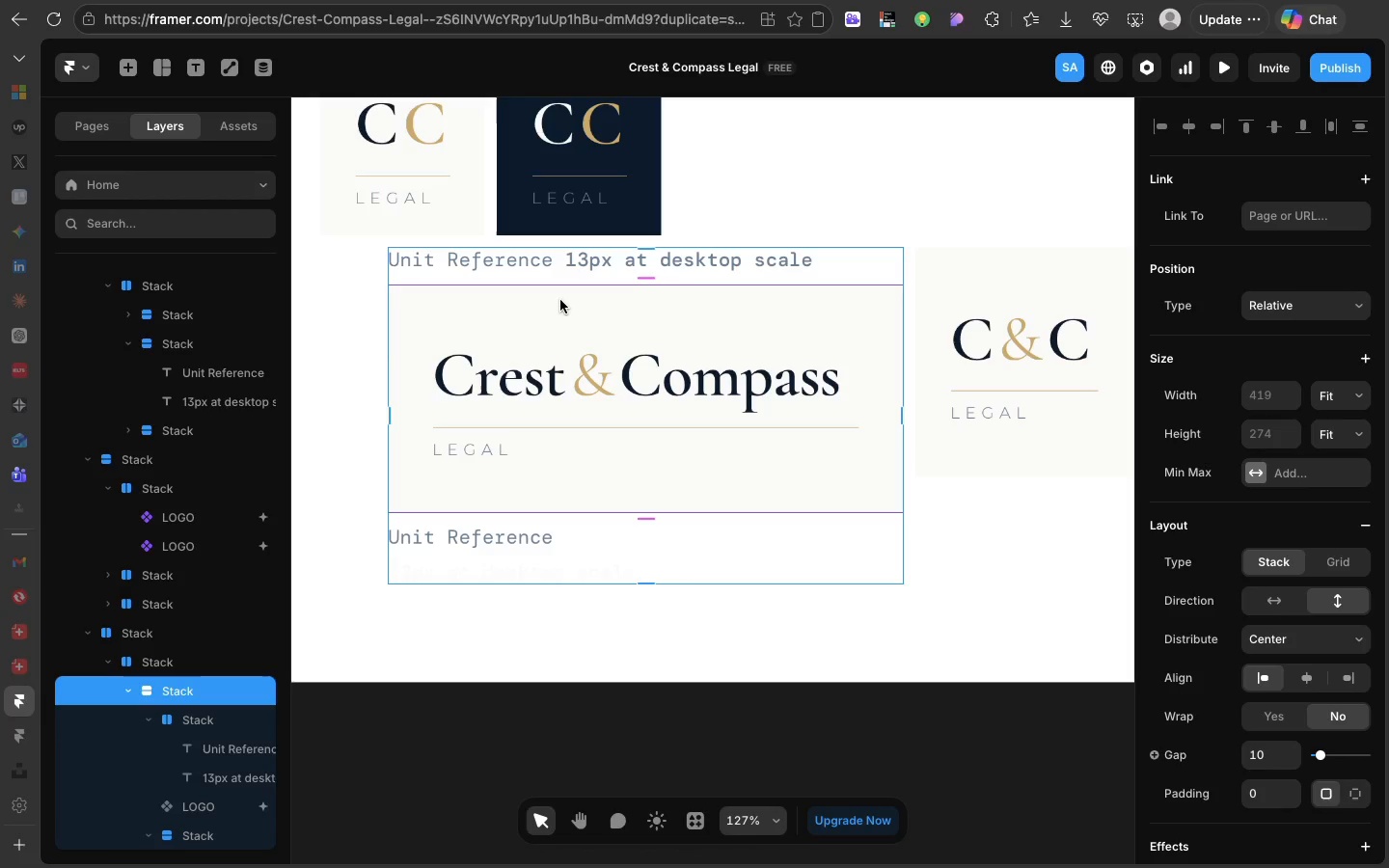 
wait(6.64)
 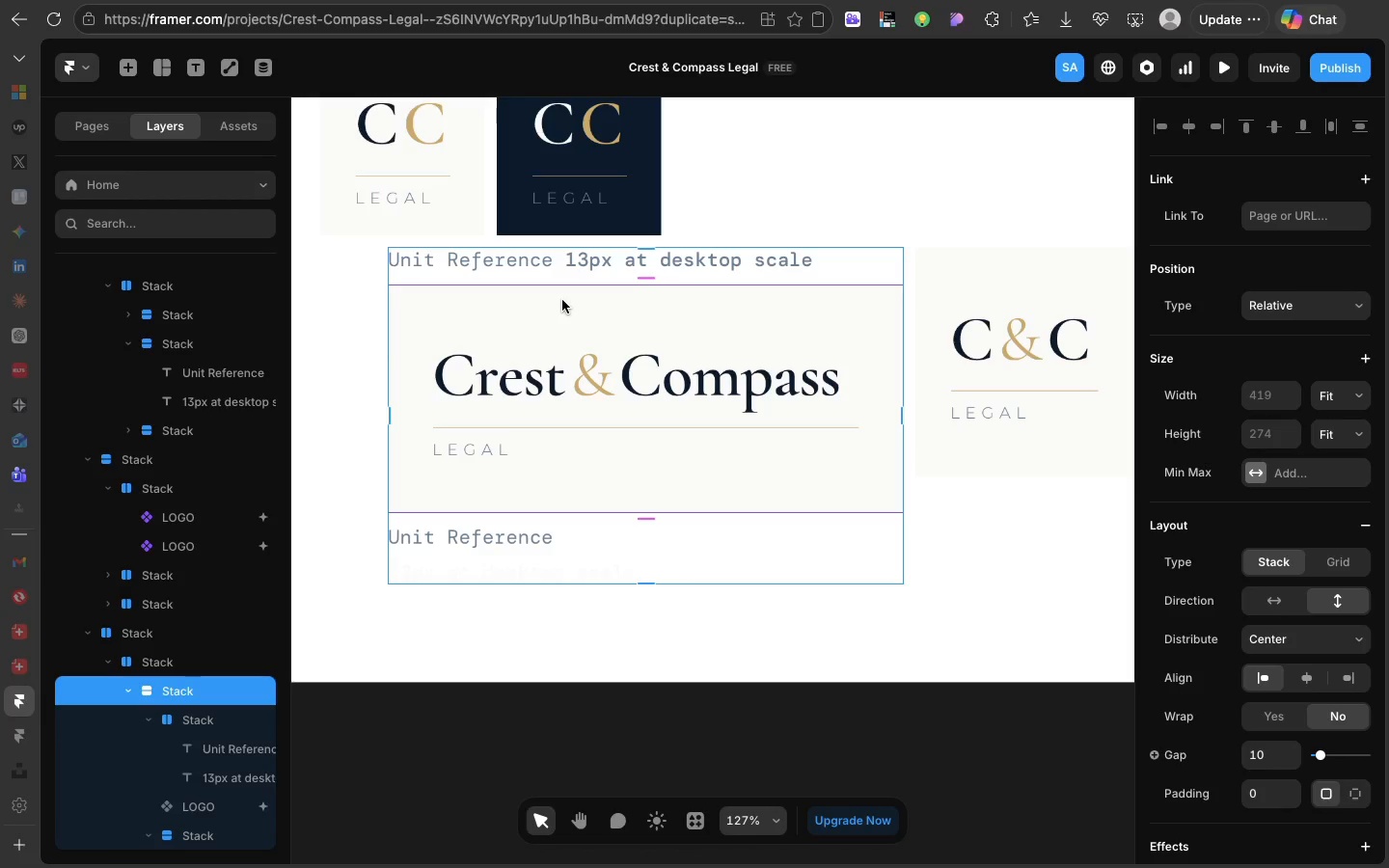 
double_click([507, 266])
 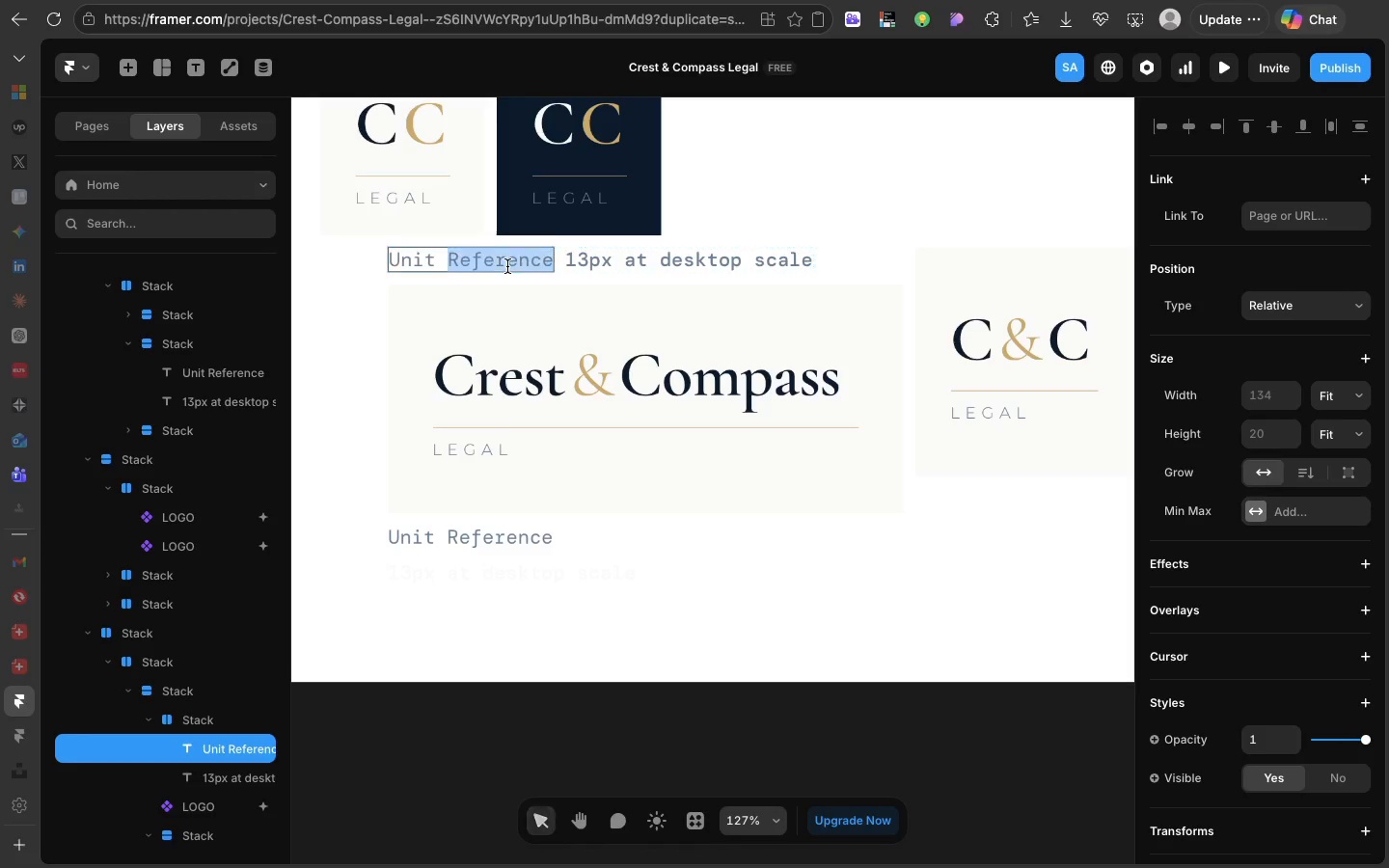 
triple_click([507, 266])
 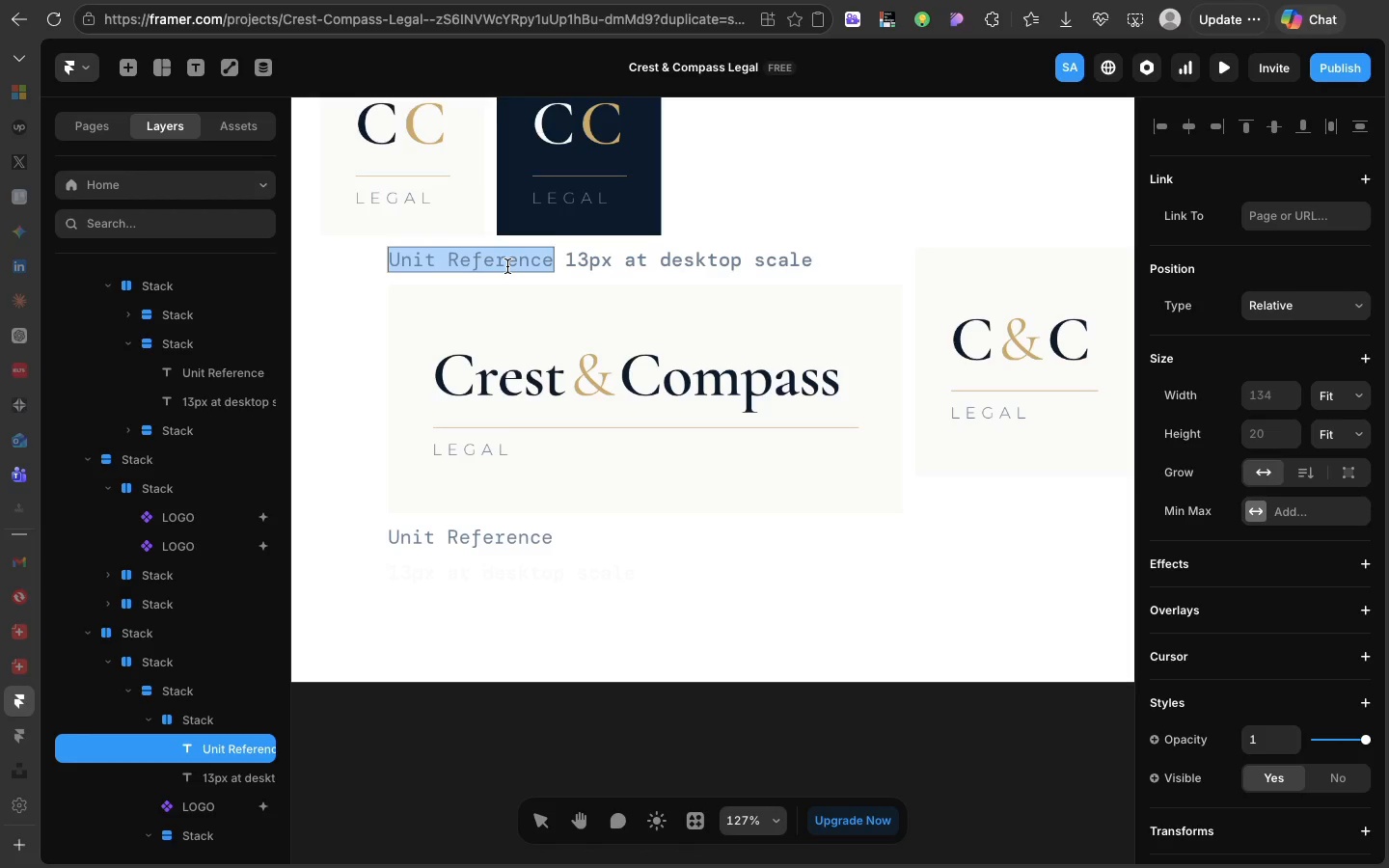 
type(DESKTI)
key(Backspace)
type(OP)
 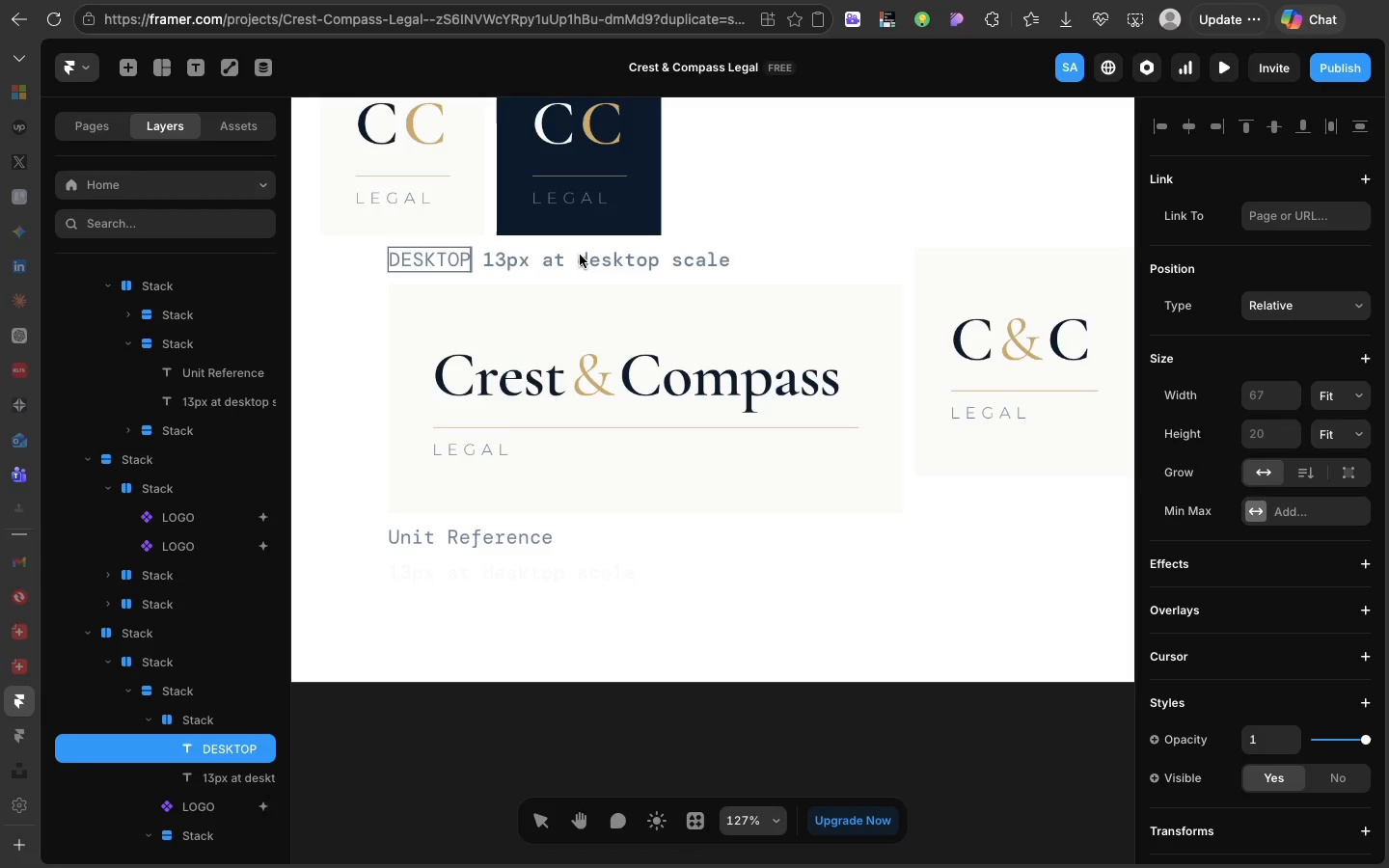 
double_click([580, 255])
 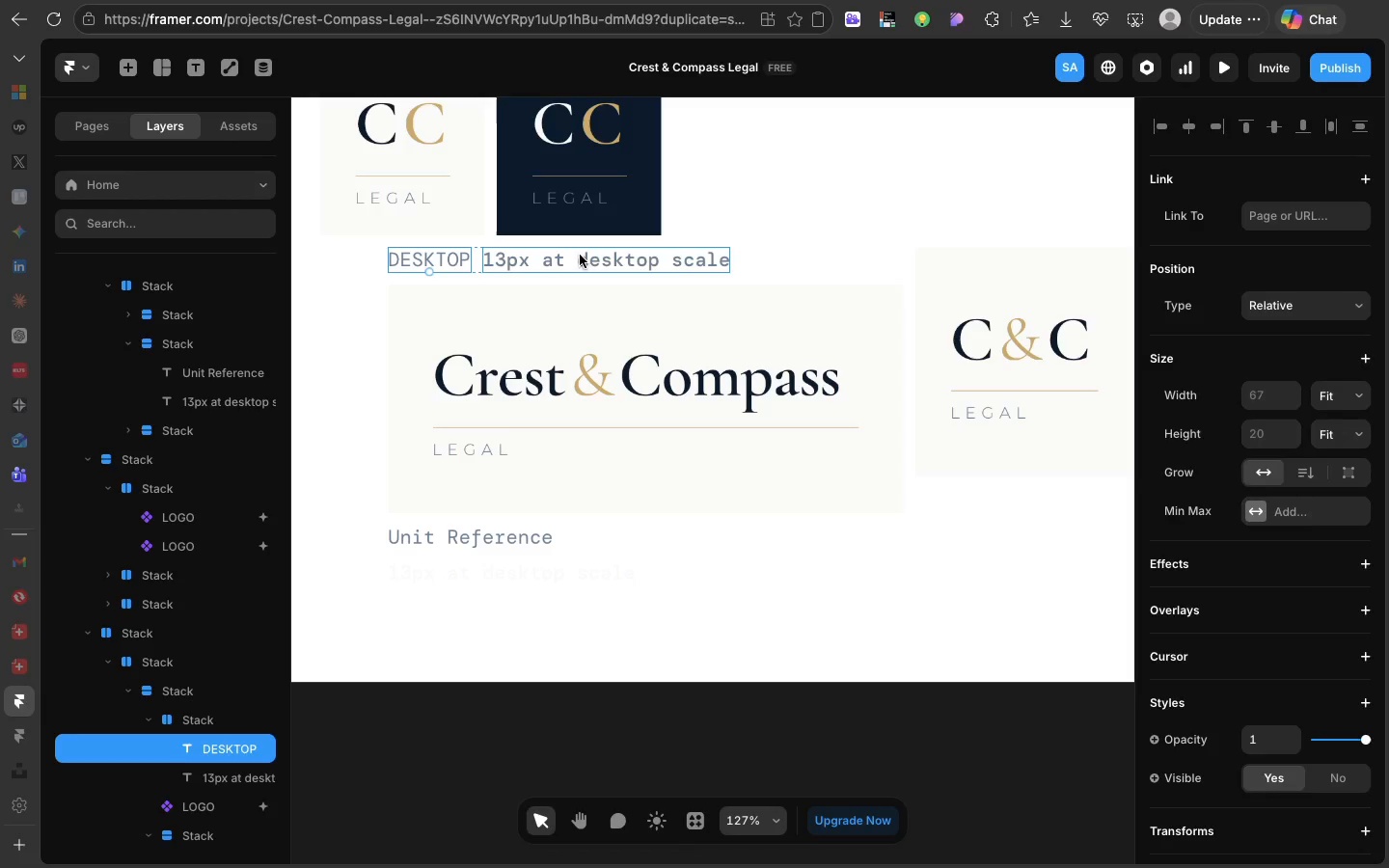 
triple_click([580, 255])
 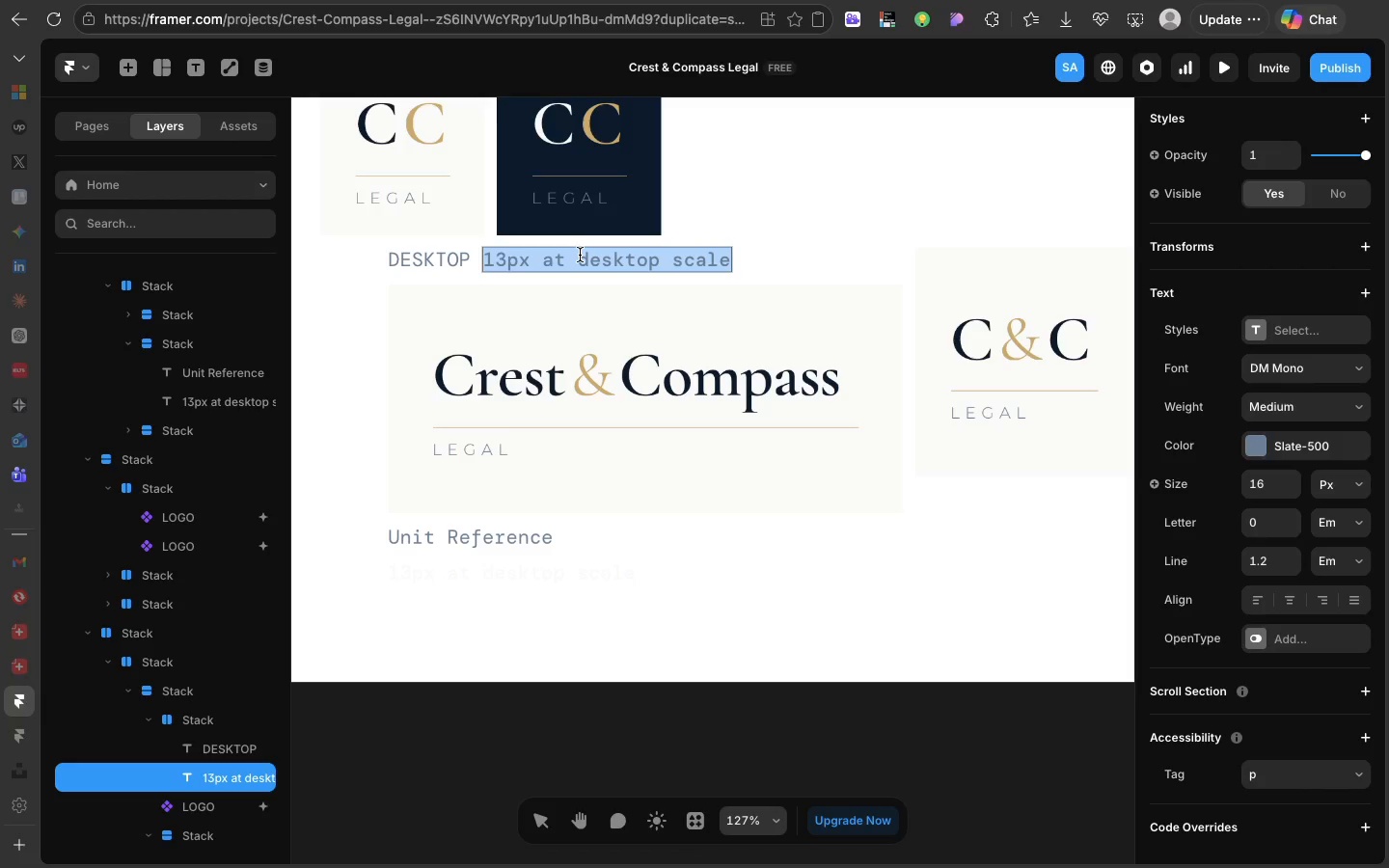 
wait(6.29)
 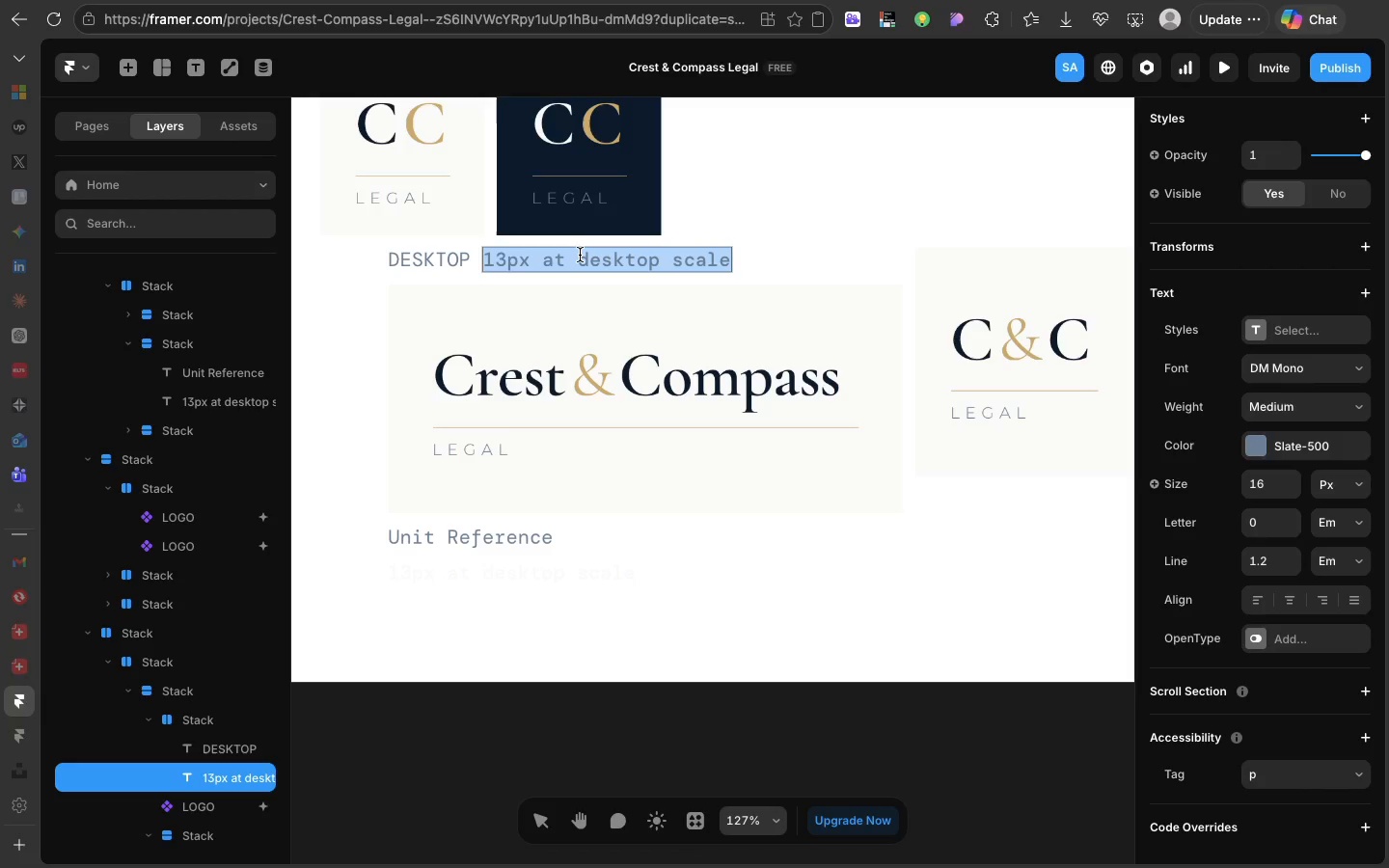 
type(FULL WORCMARK)
 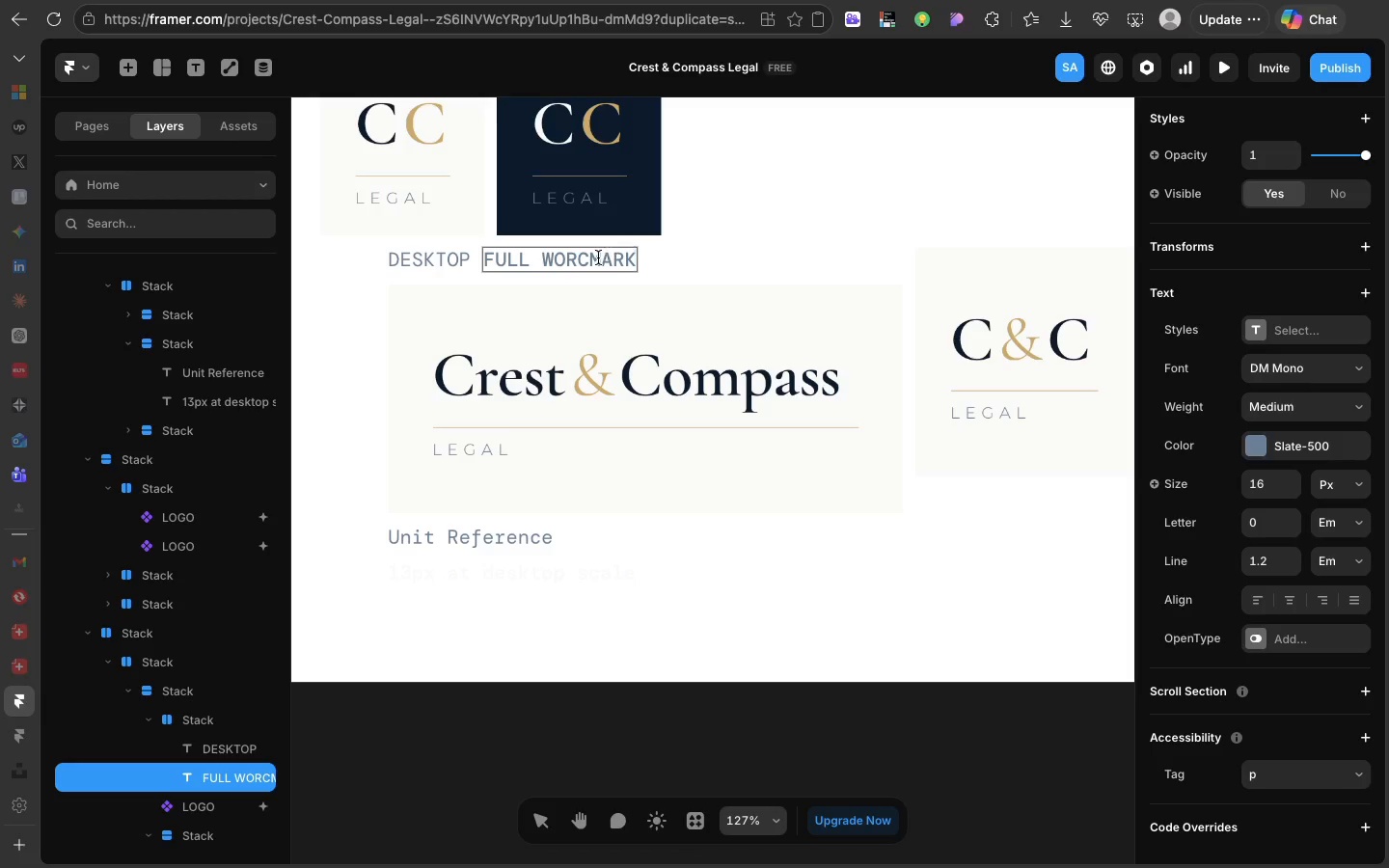 
left_click([593, 258])
 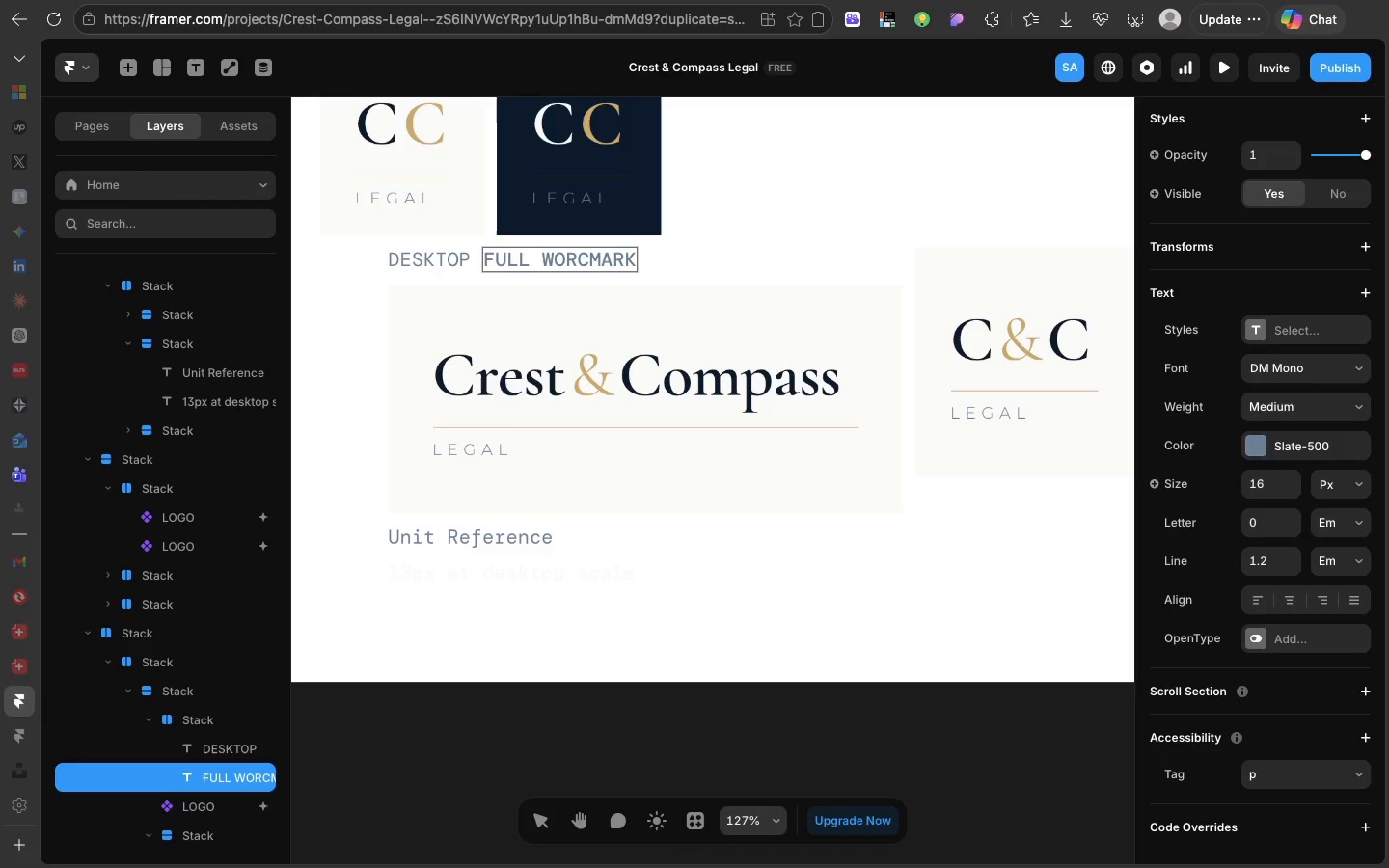 
key(Backspace)
 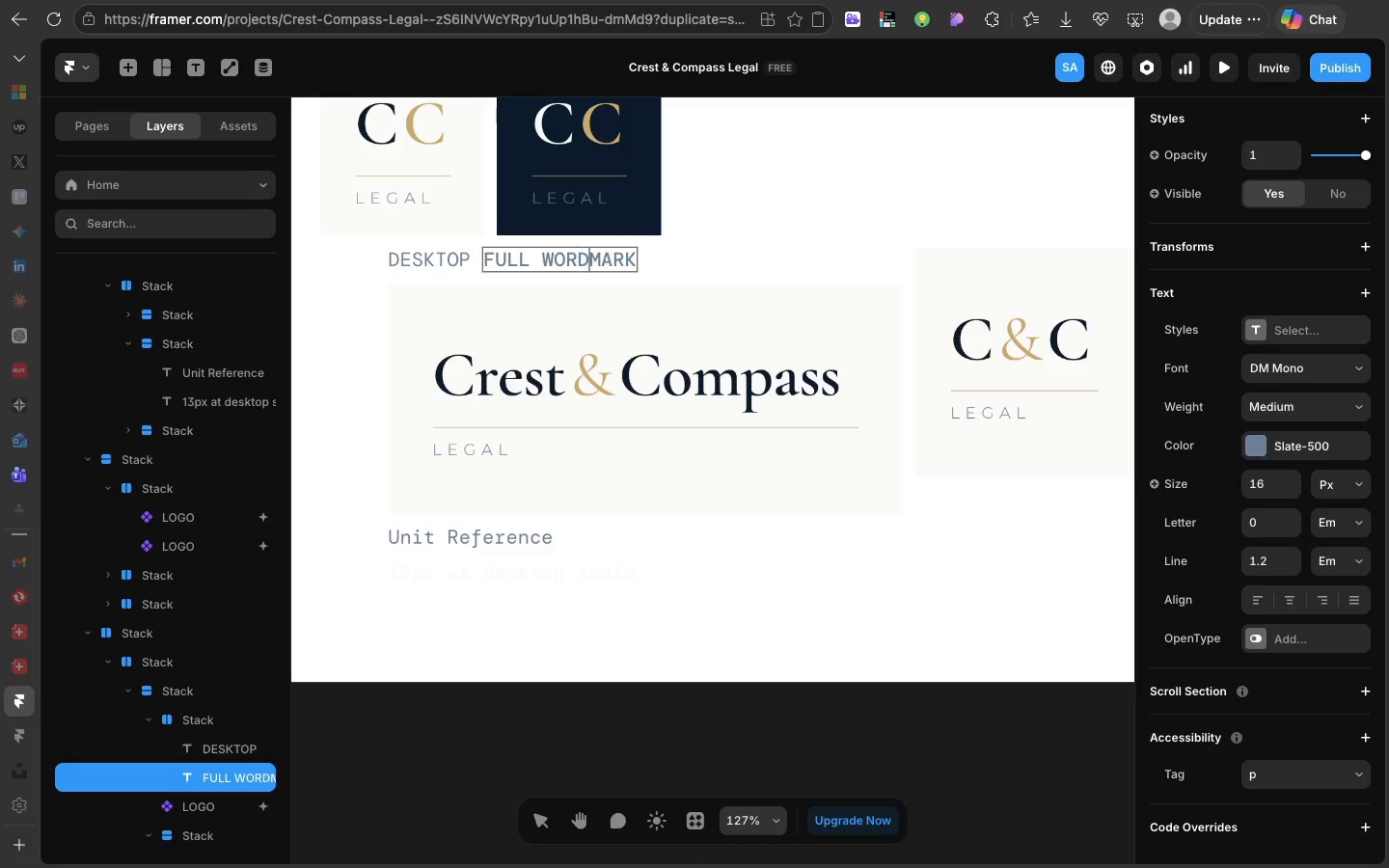 
key(D)
 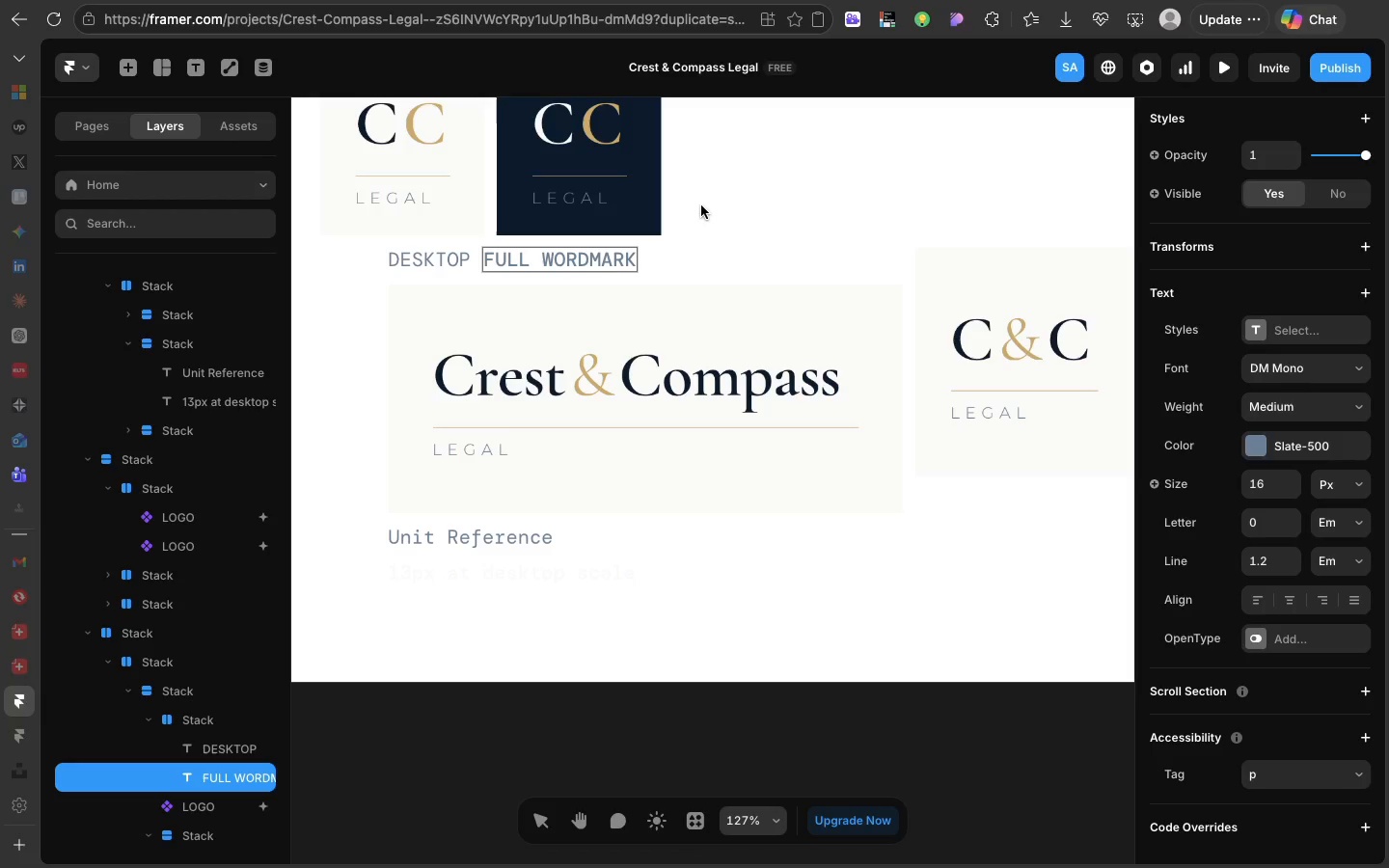 
left_click([701, 205])
 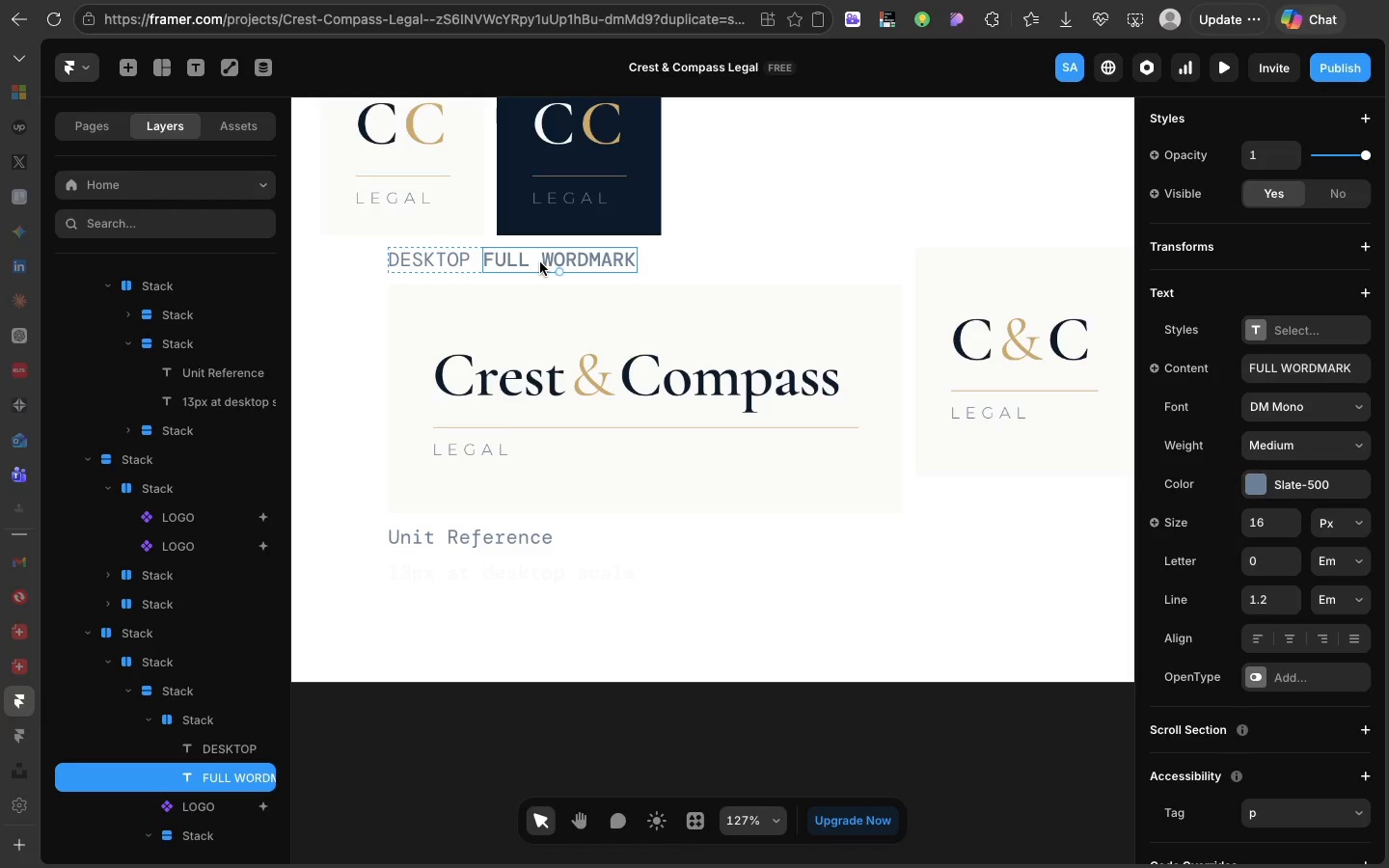 
double_click([540, 262])
 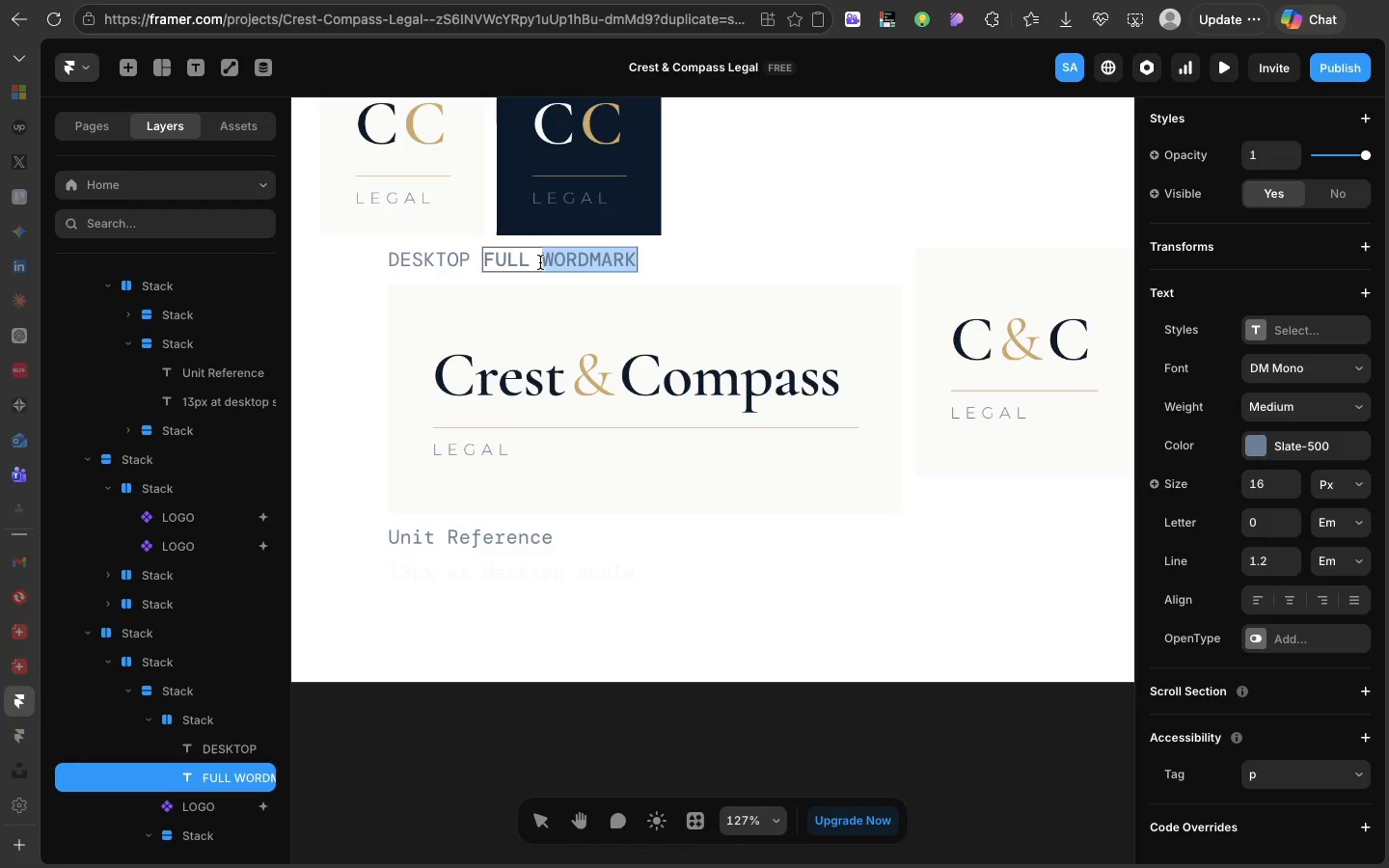 
triple_click([540, 262])
 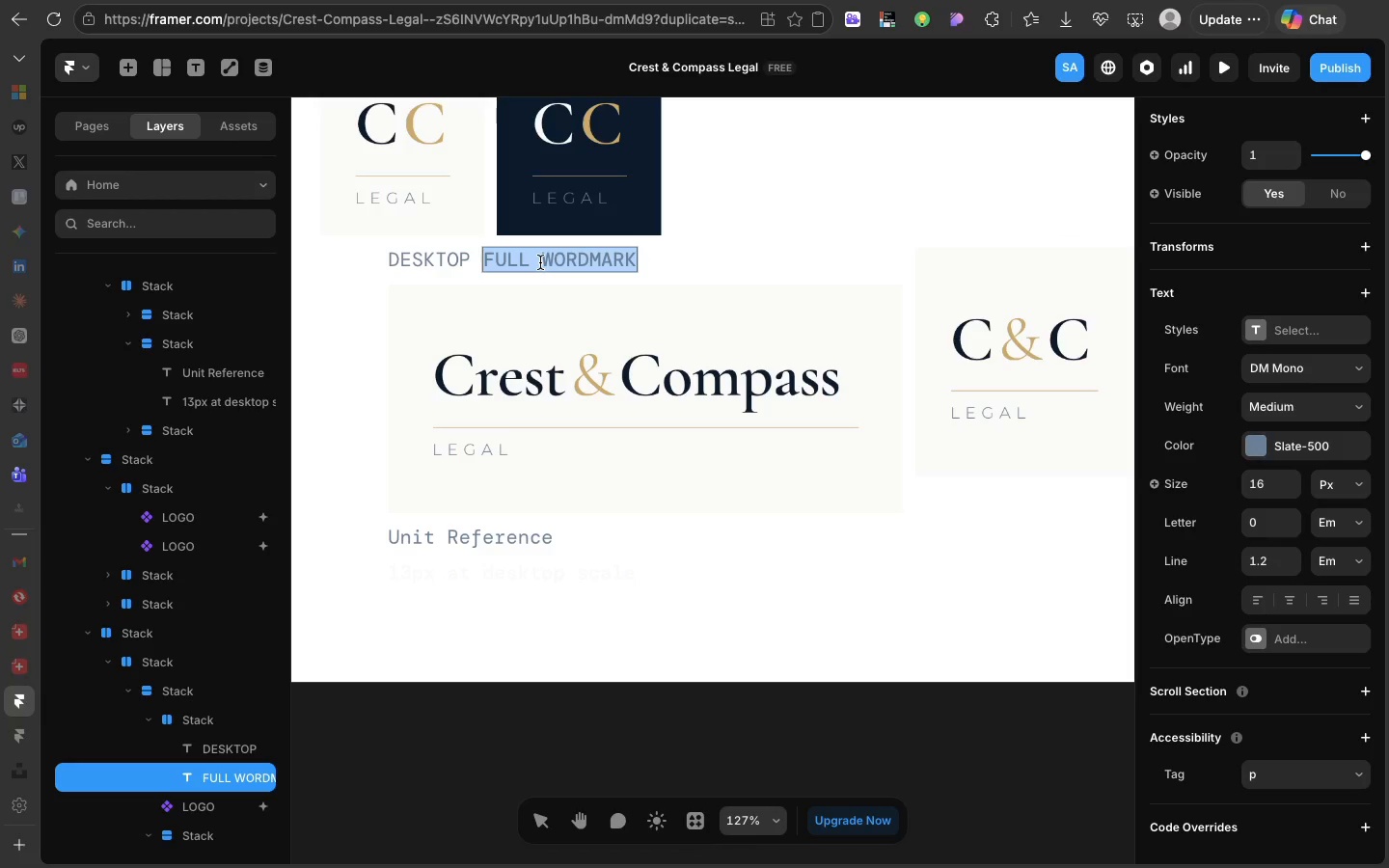 
left_click([540, 262])
 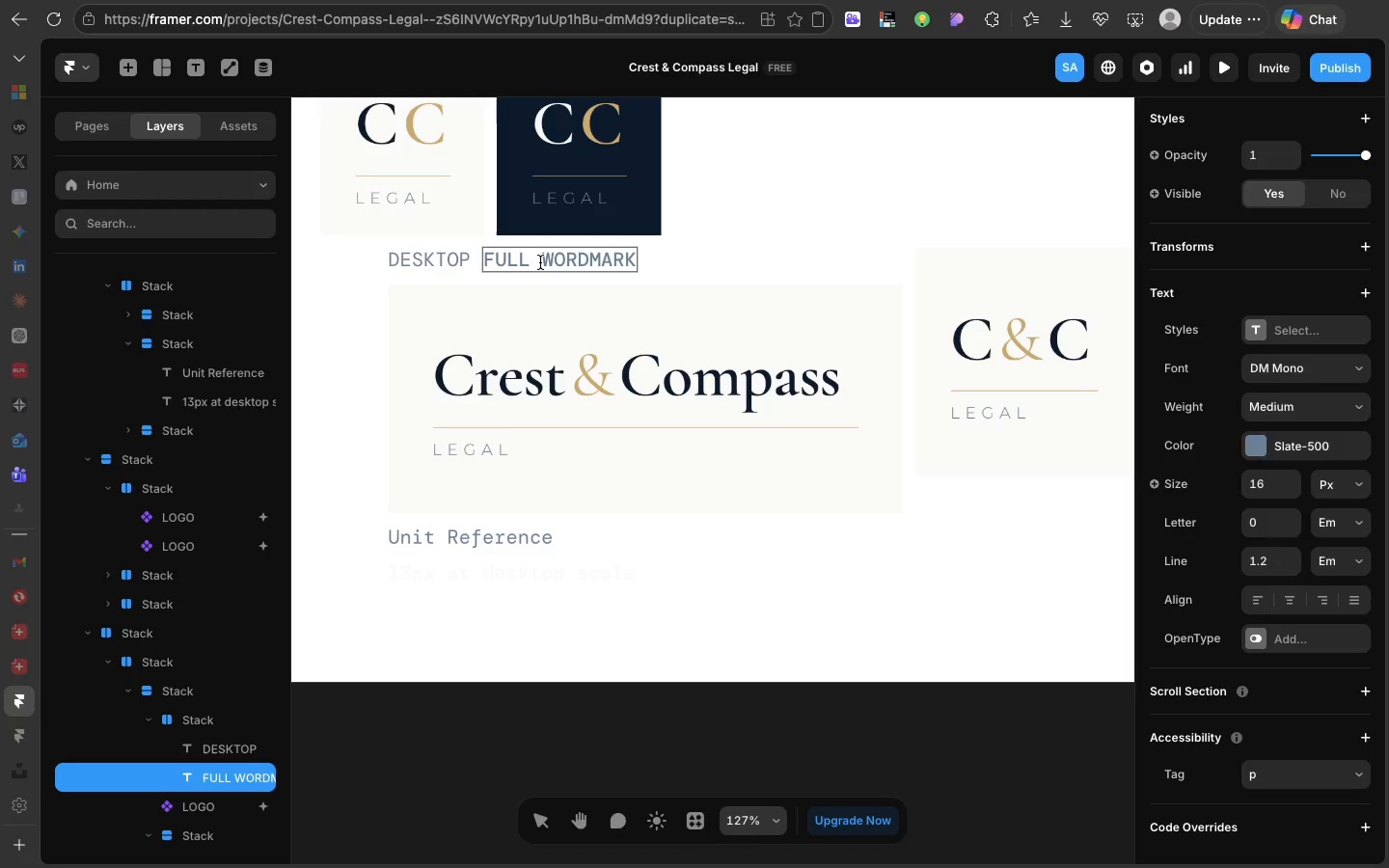 
key(Backspace)
 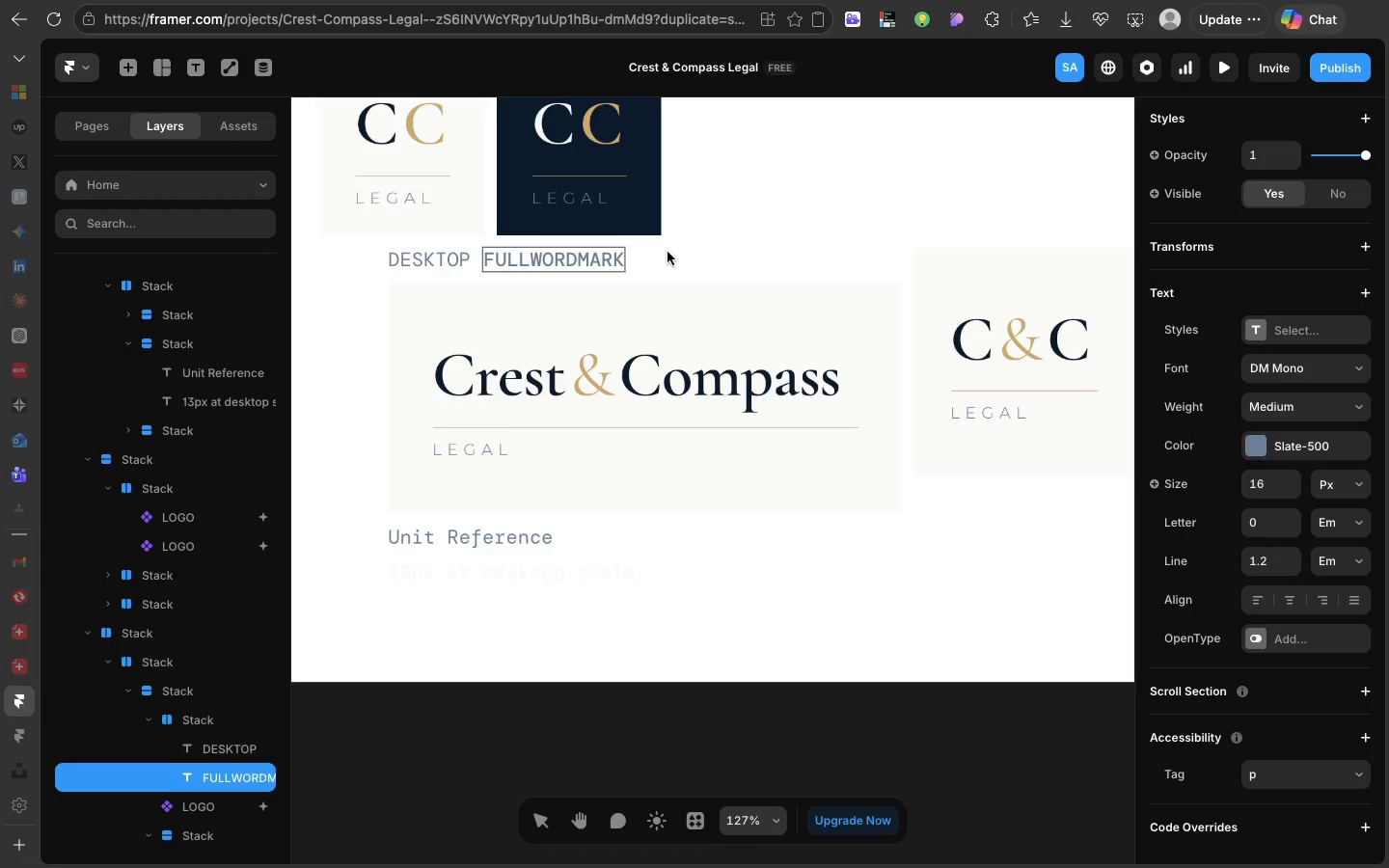 
left_click([668, 252])
 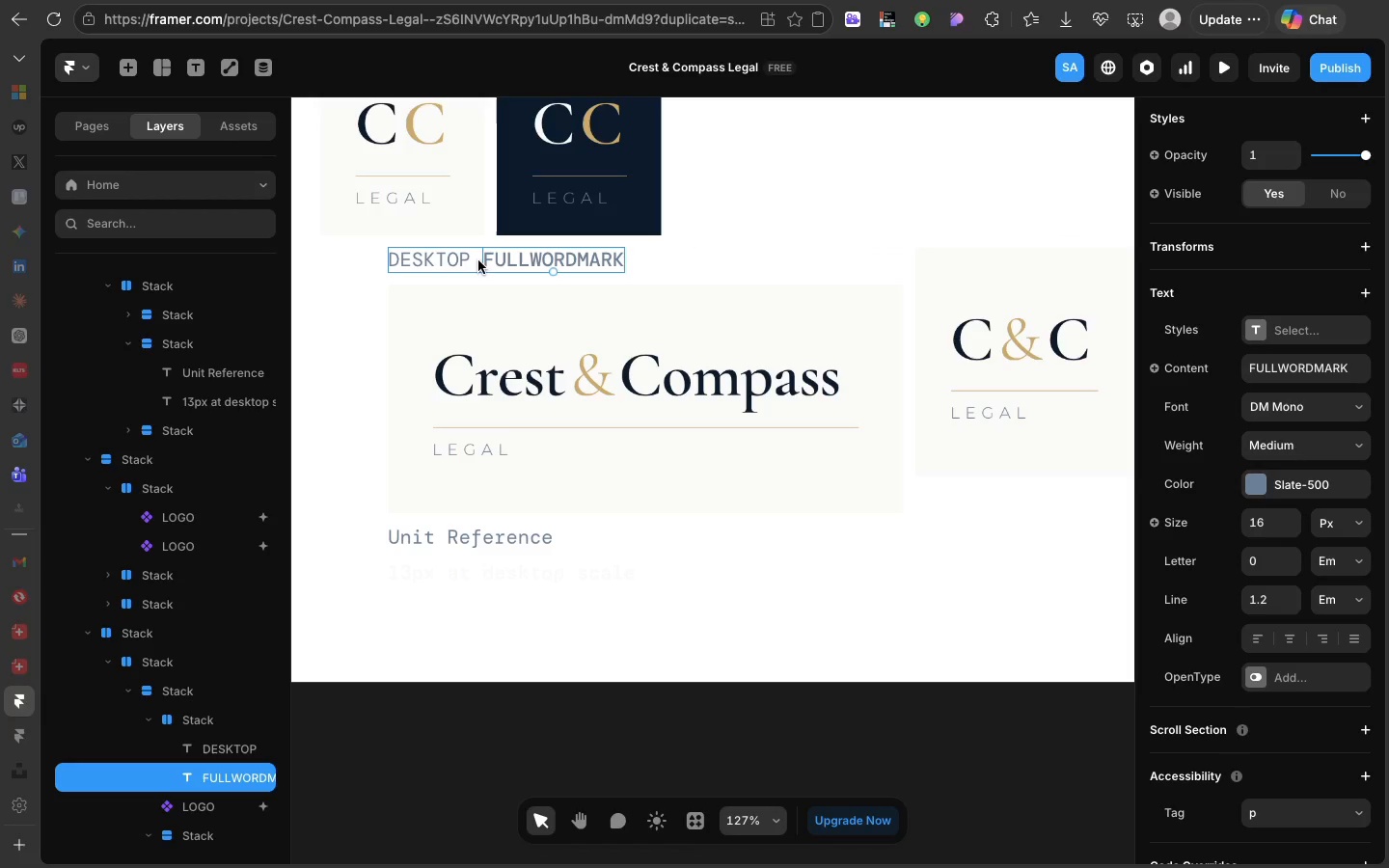 
left_click([477, 259])
 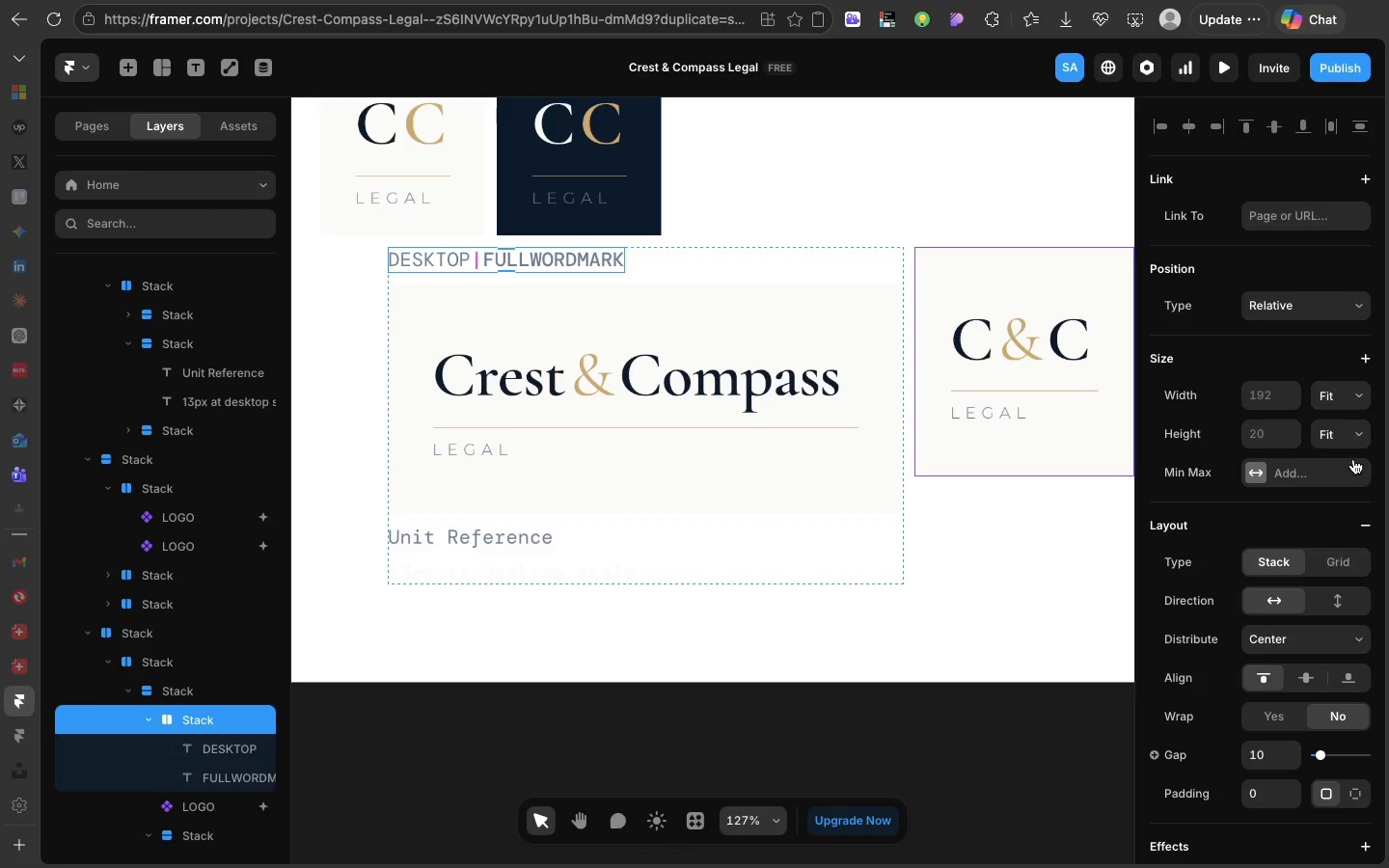 
left_click([1350, 387])
 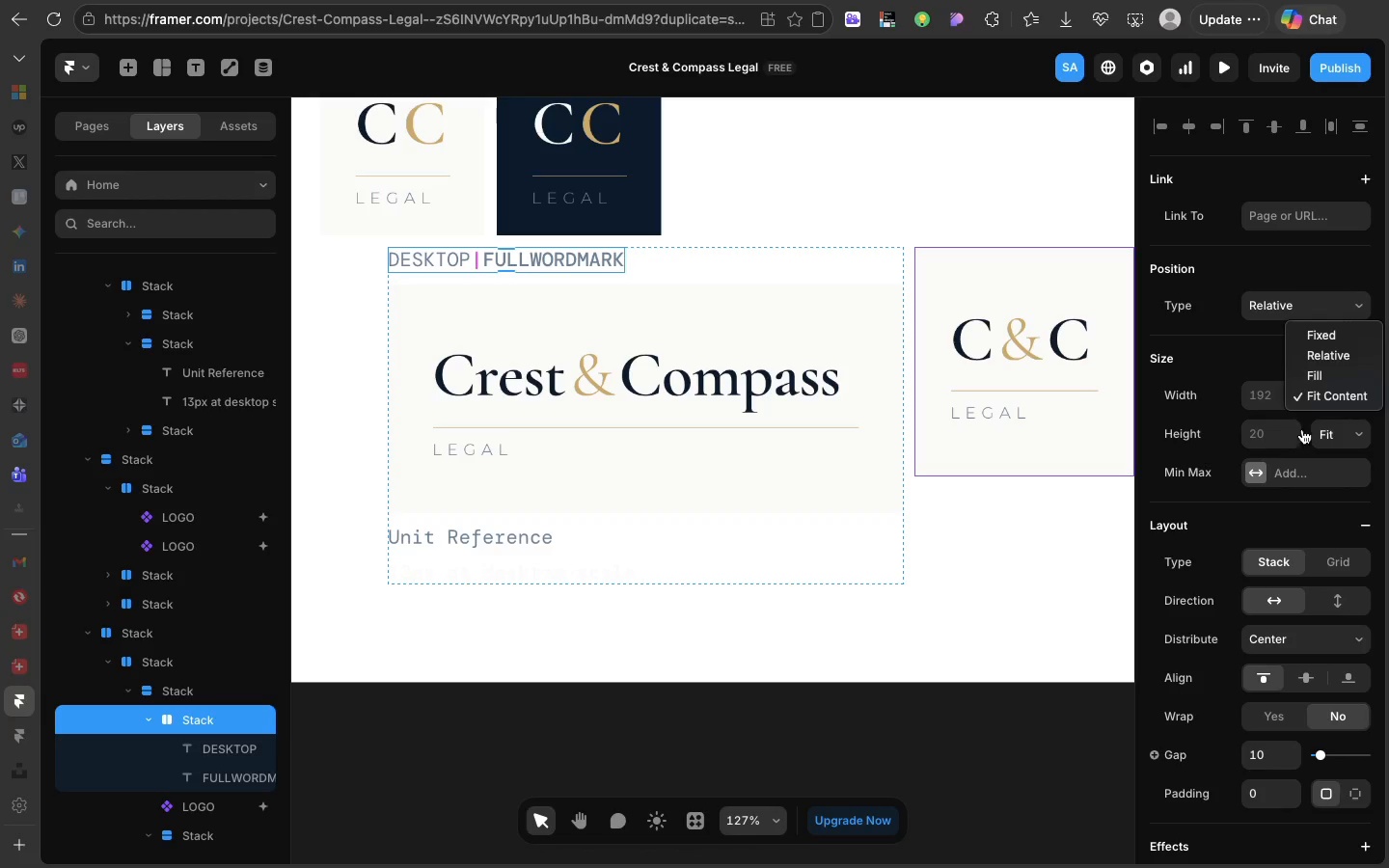 
left_click([1303, 376])
 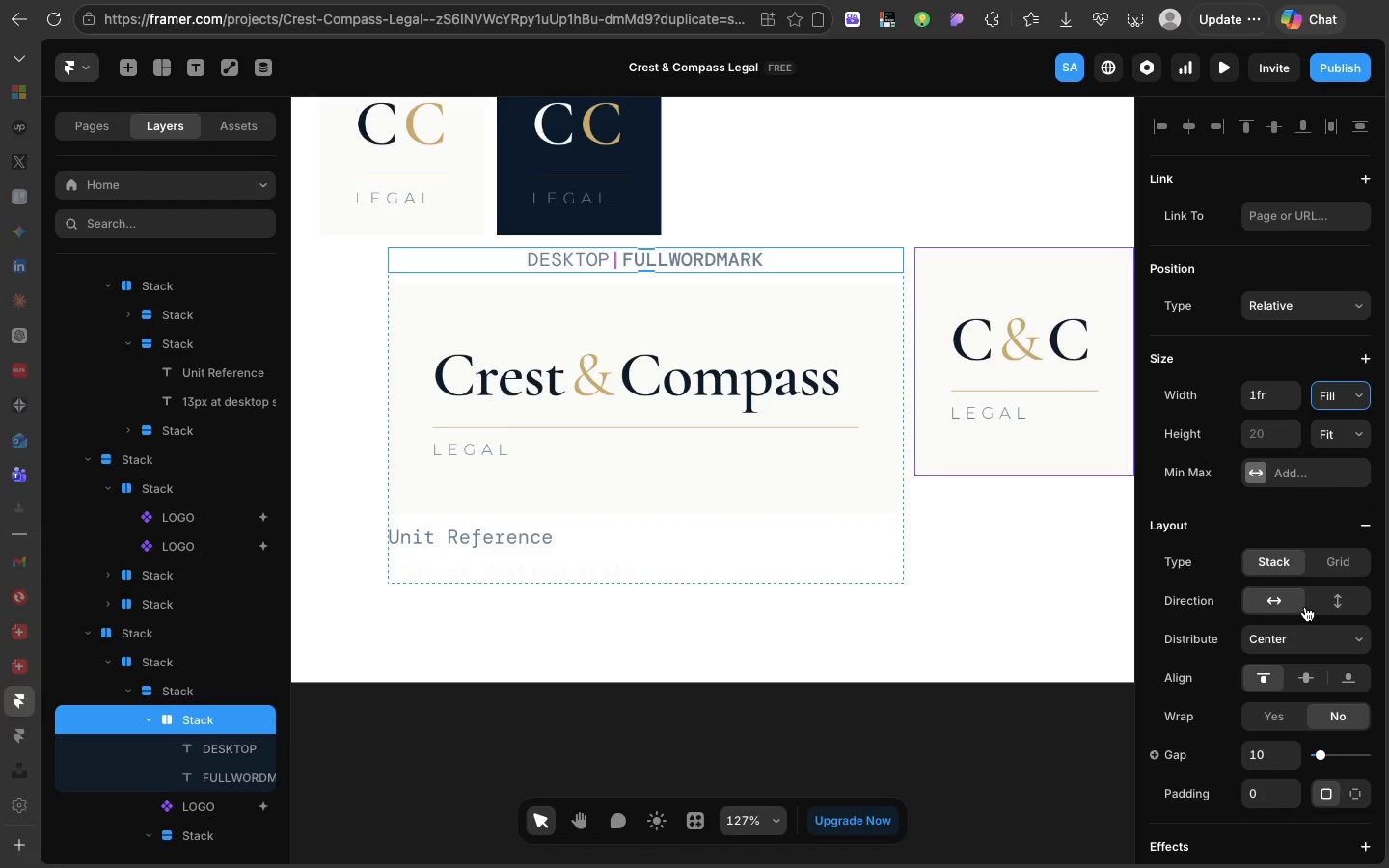 
left_click([1318, 624])
 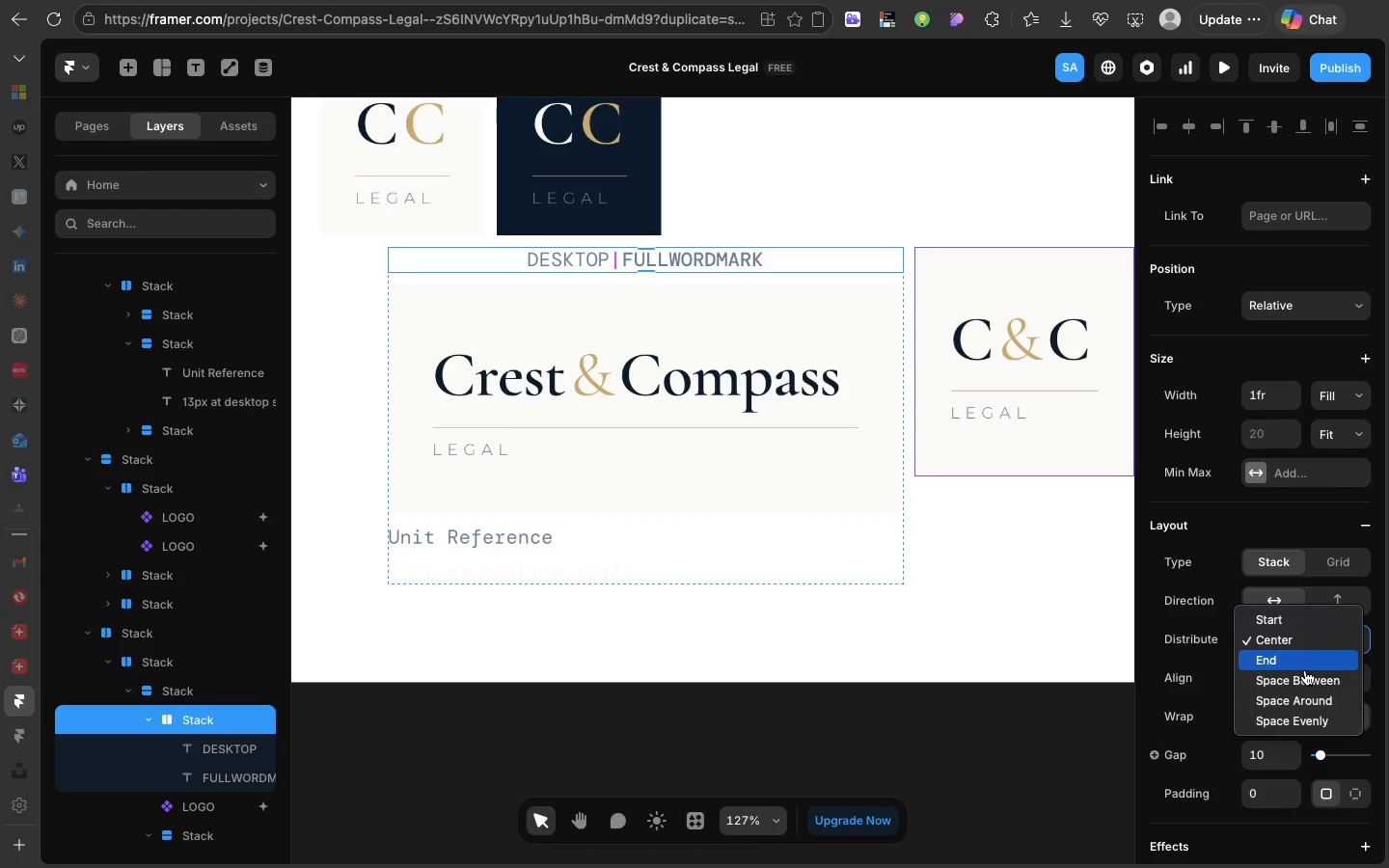 
left_click([1305, 672])
 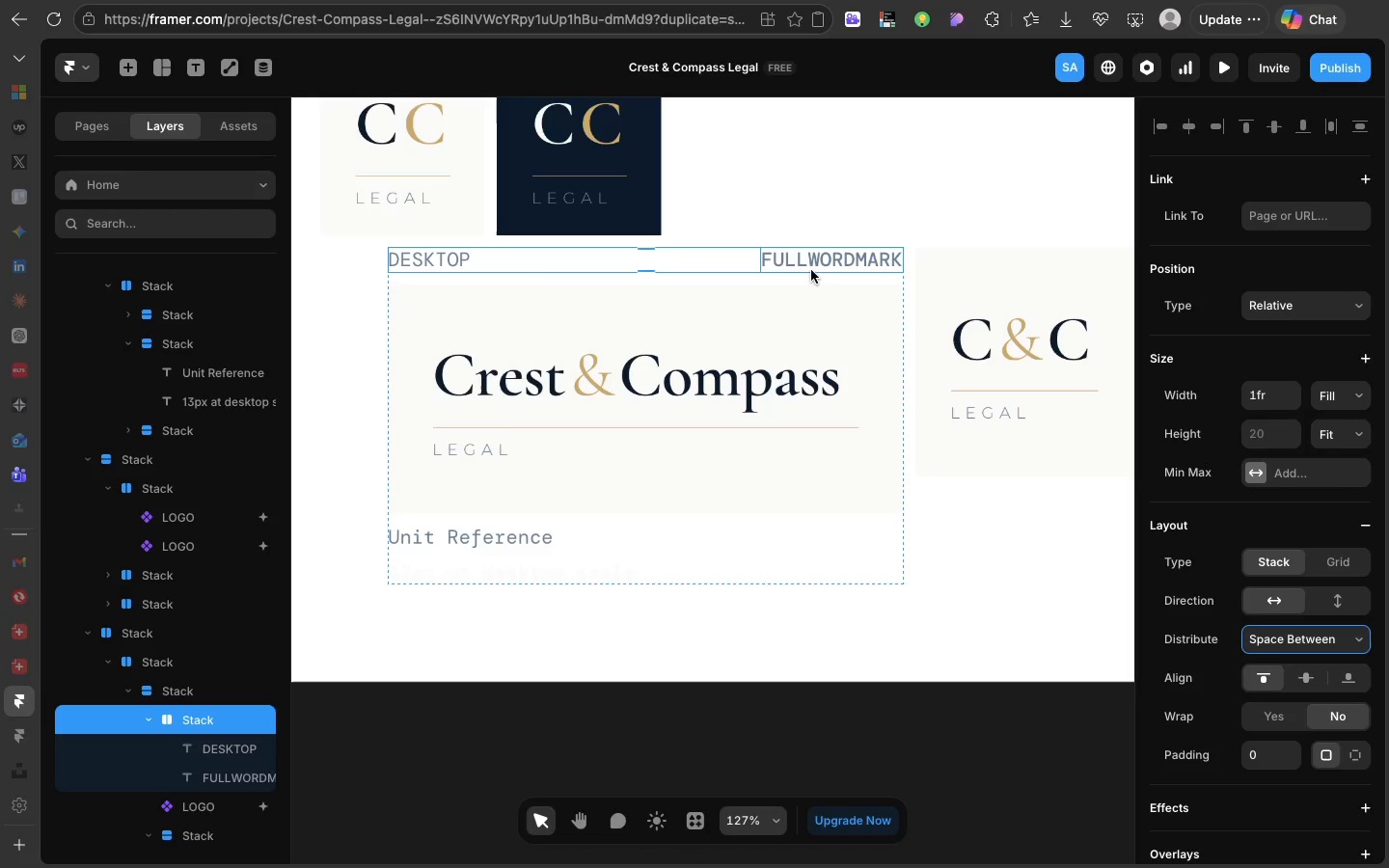 
left_click([798, 279])
 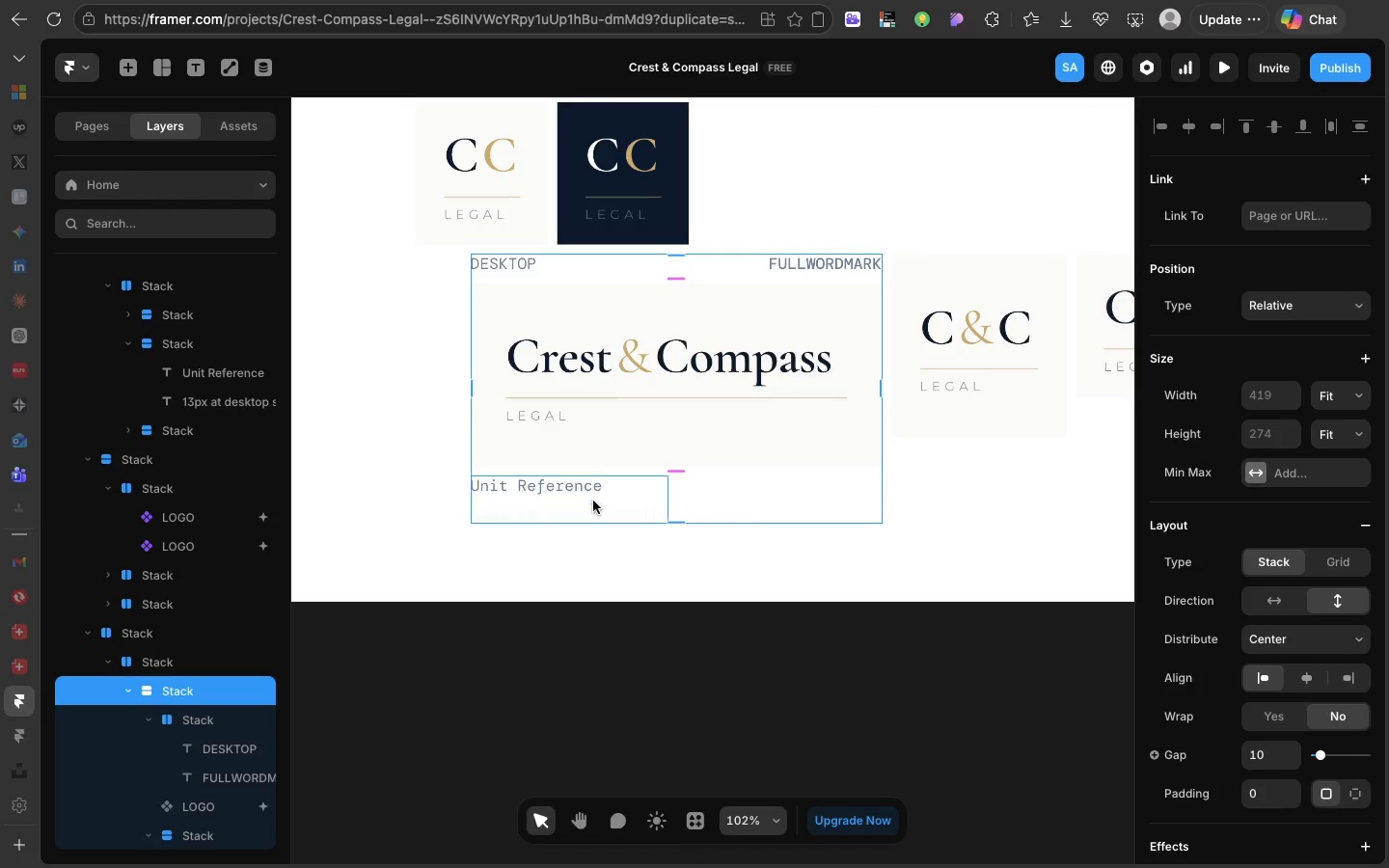 
left_click([593, 508])
 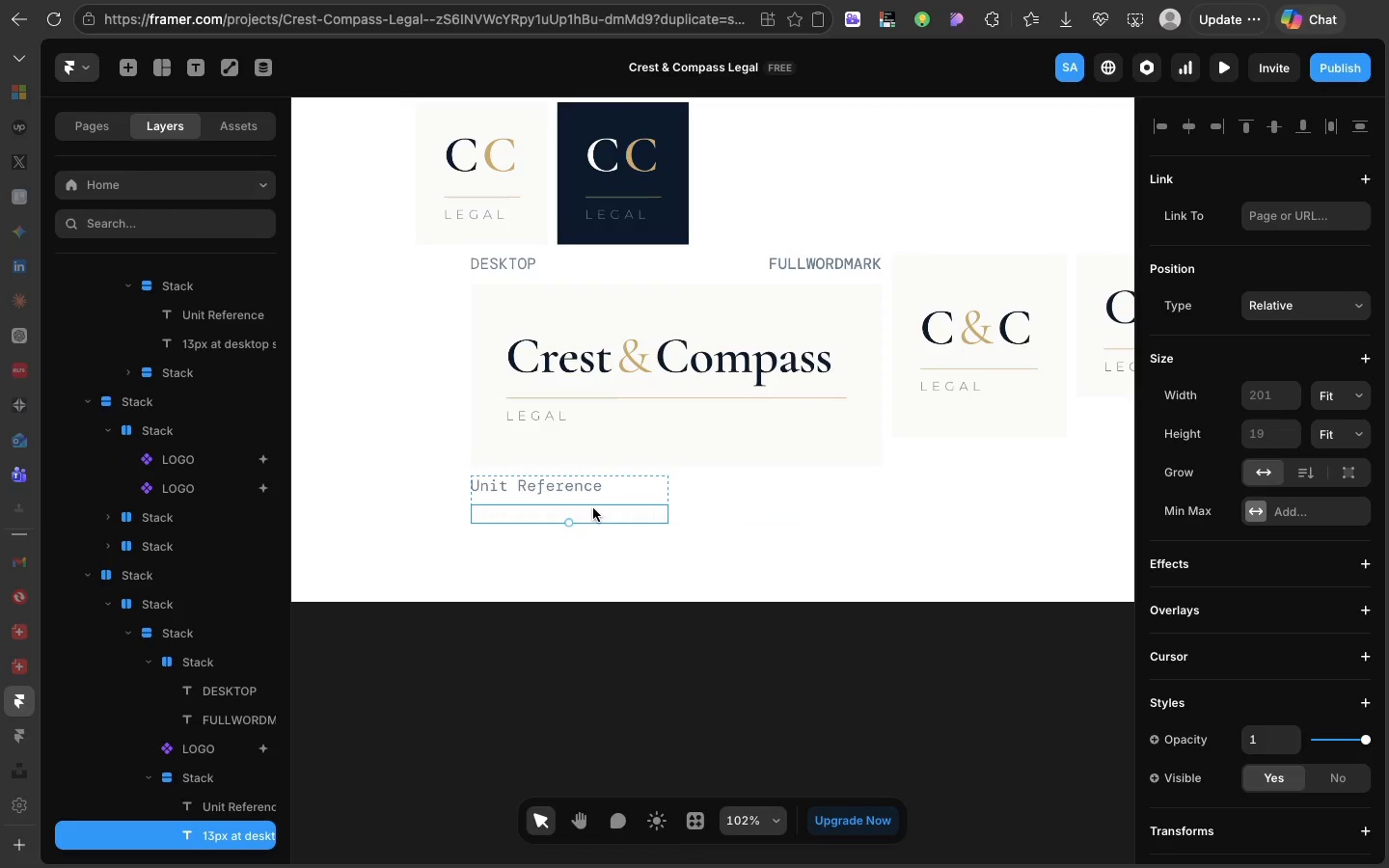 
key(Equal)
 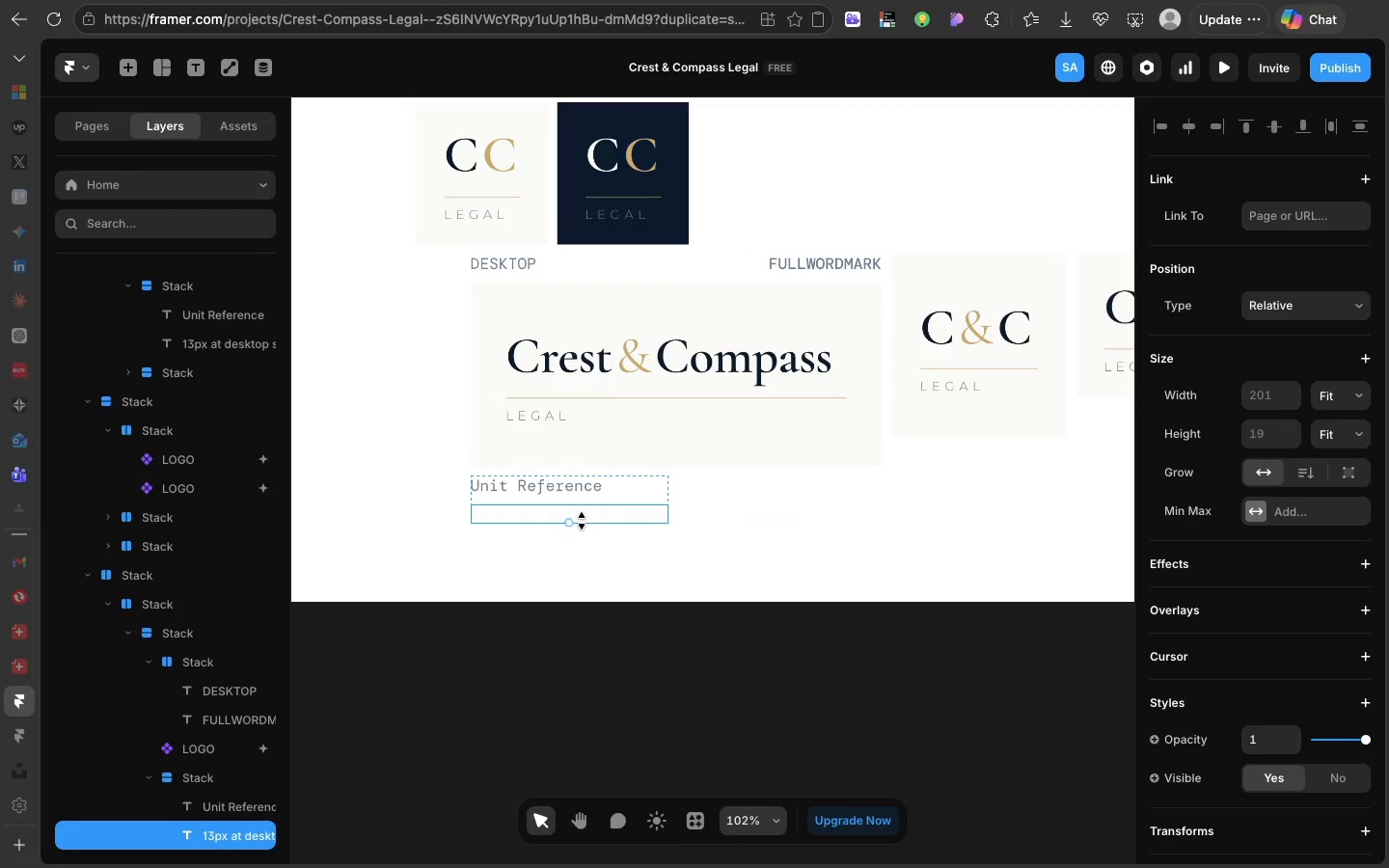 
key(Backspace)
 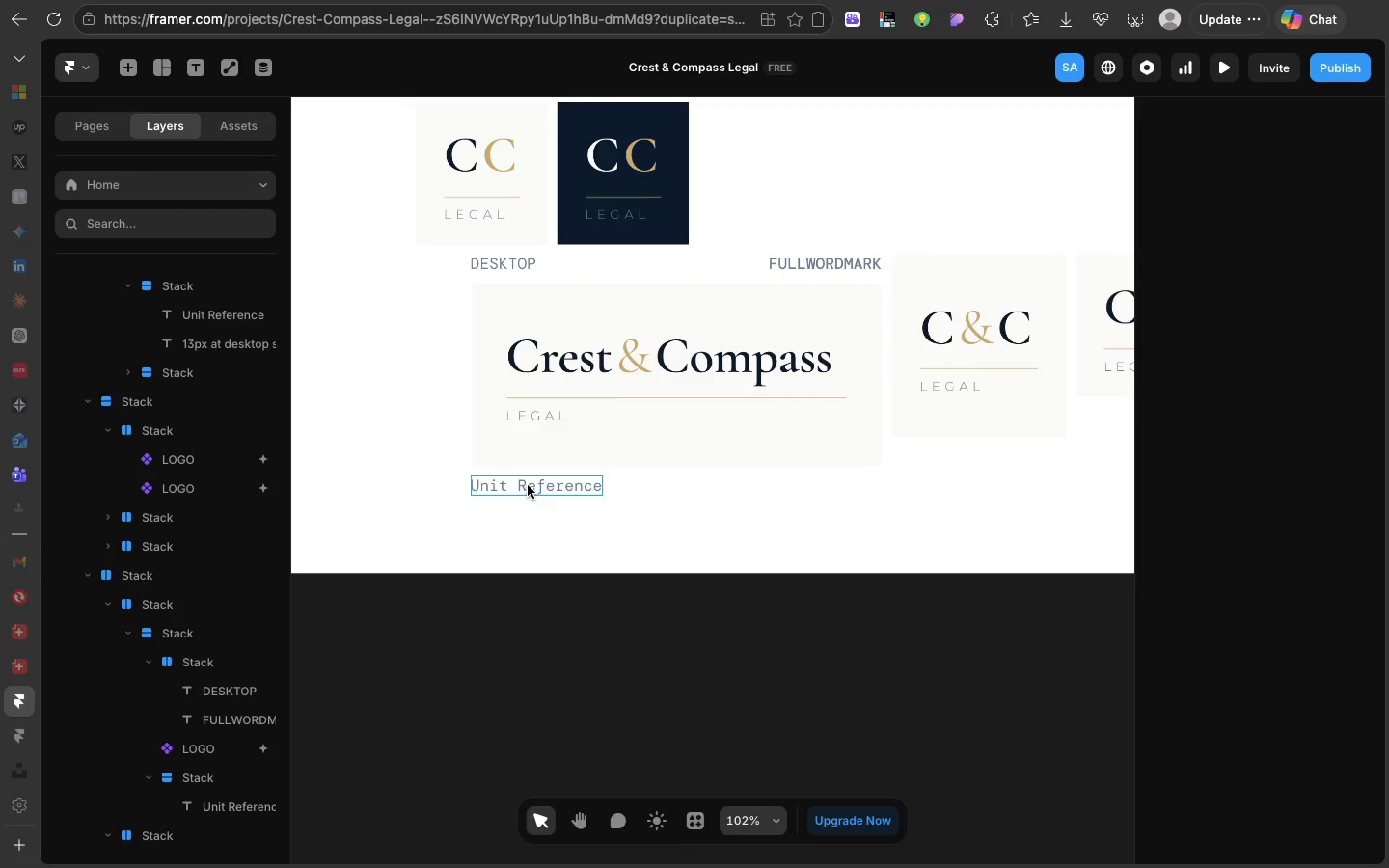 
double_click([528, 485])
 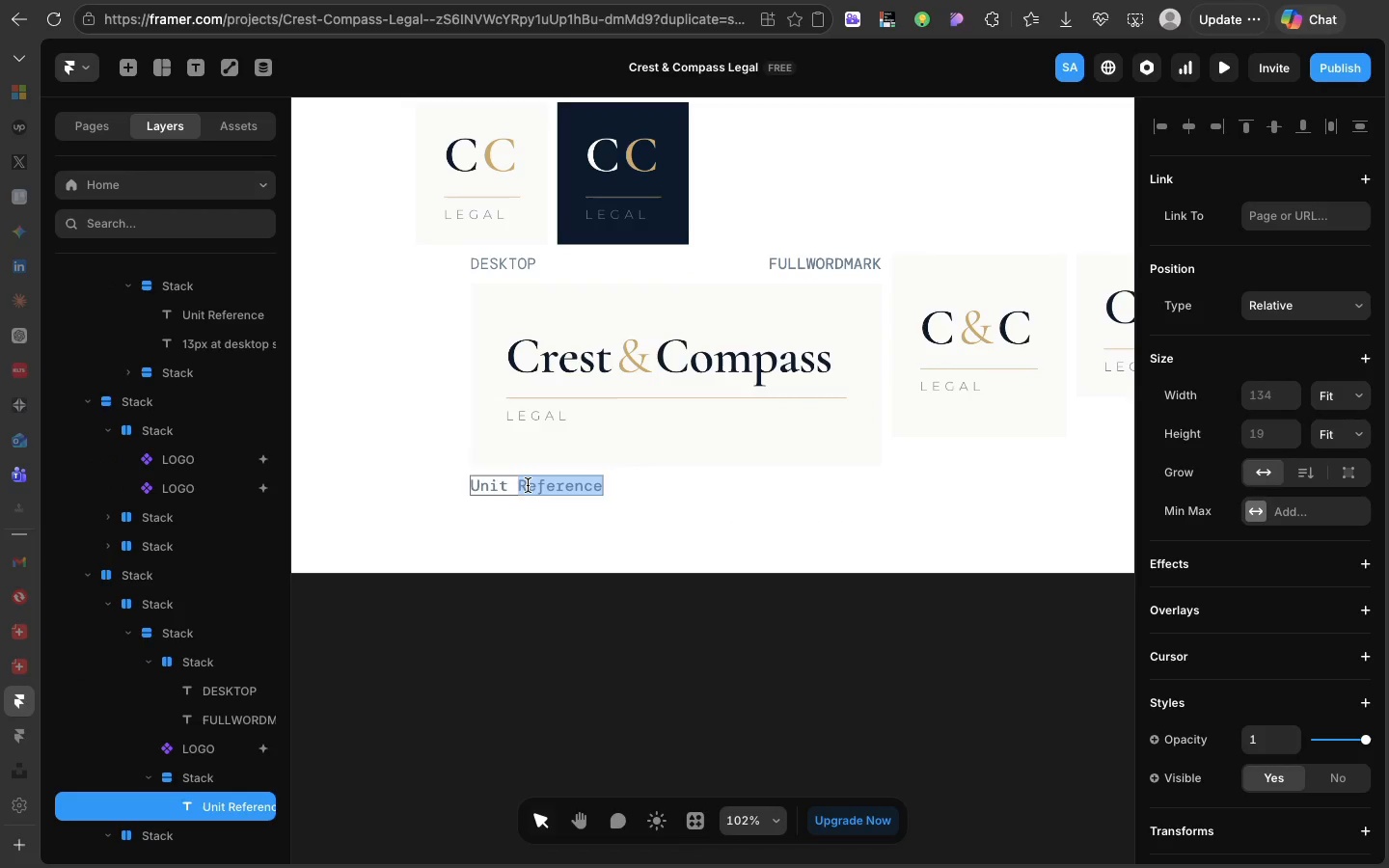 
triple_click([528, 485])
 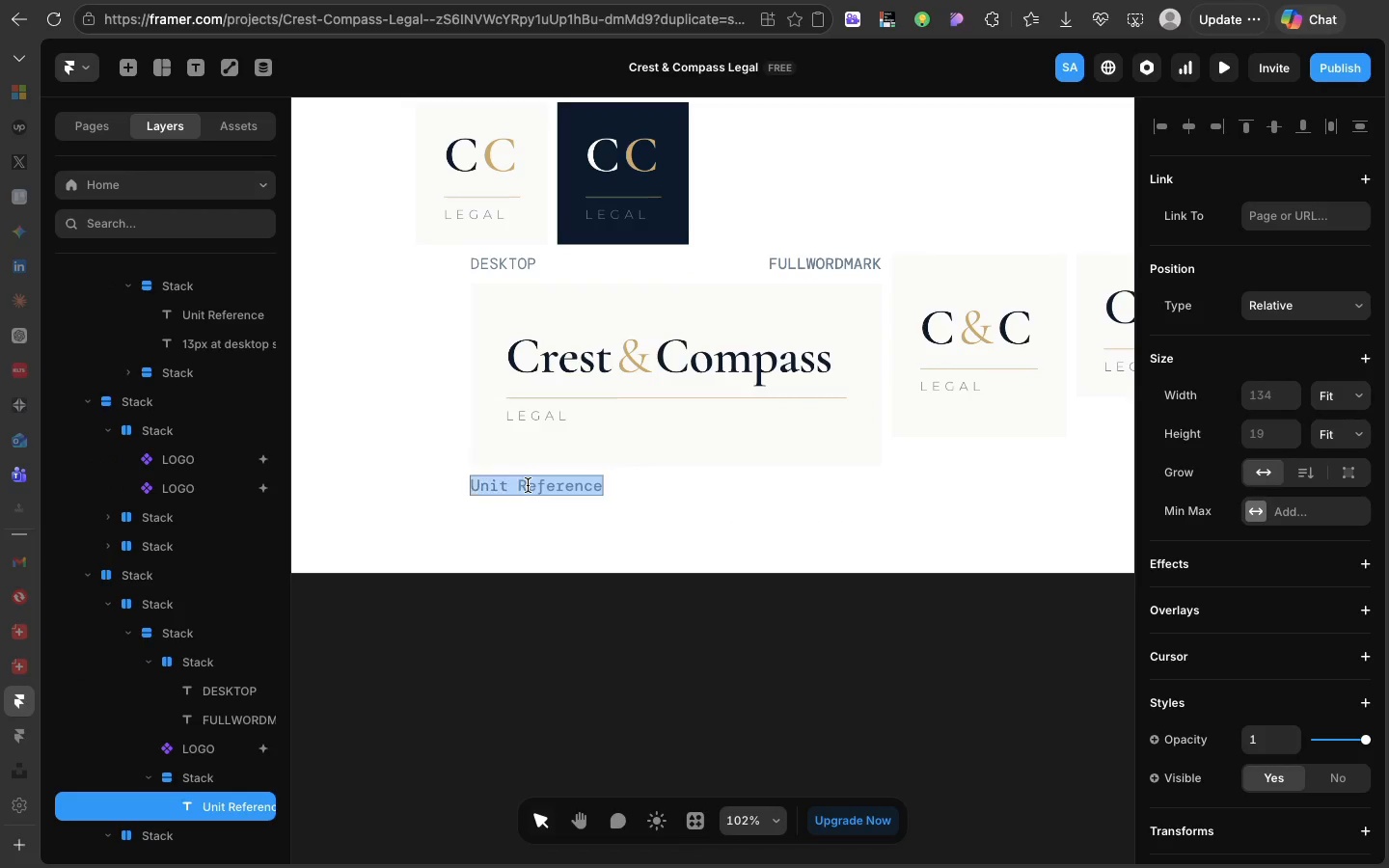 
triple_click([528, 485])
 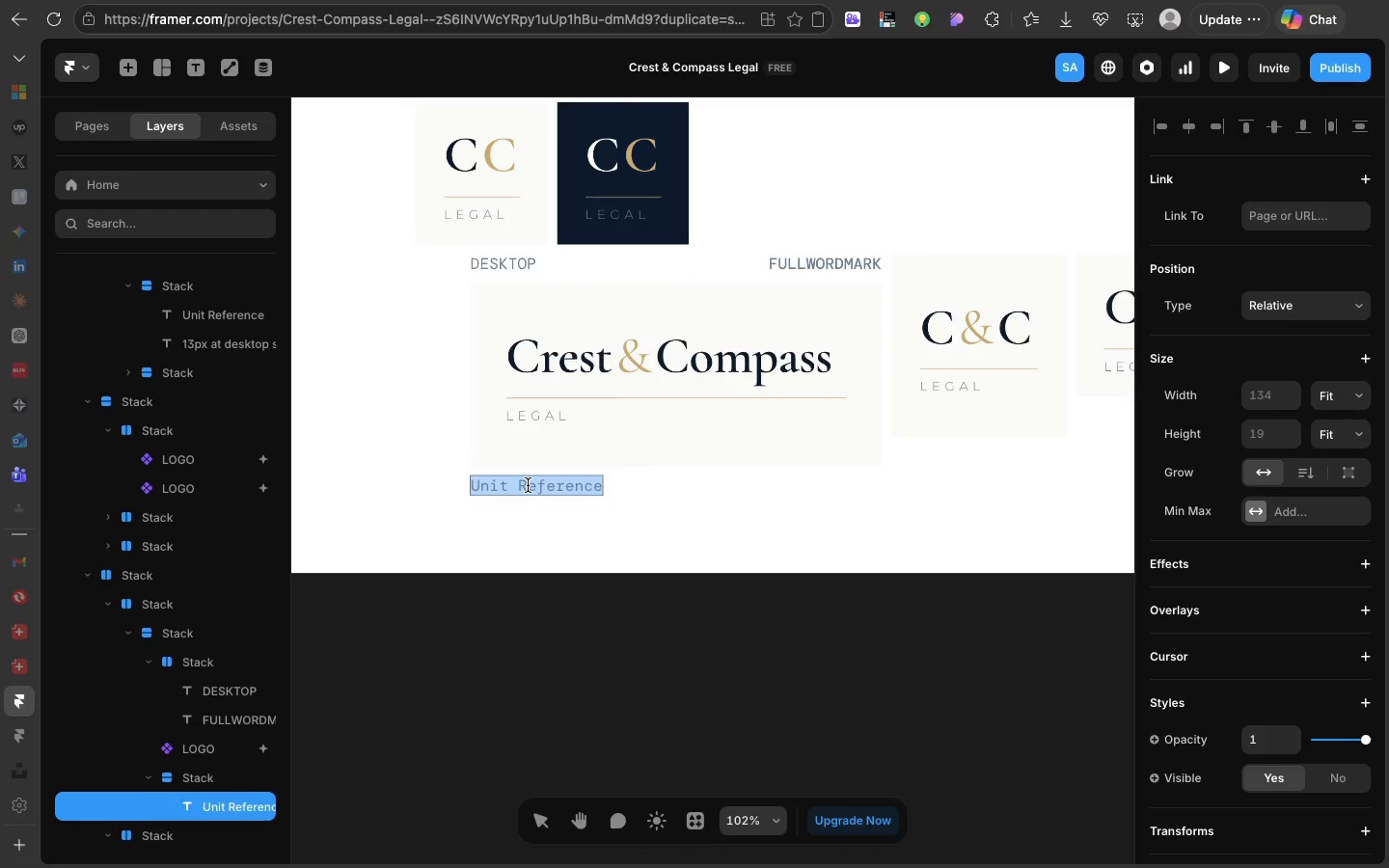 
triple_click([528, 485])
 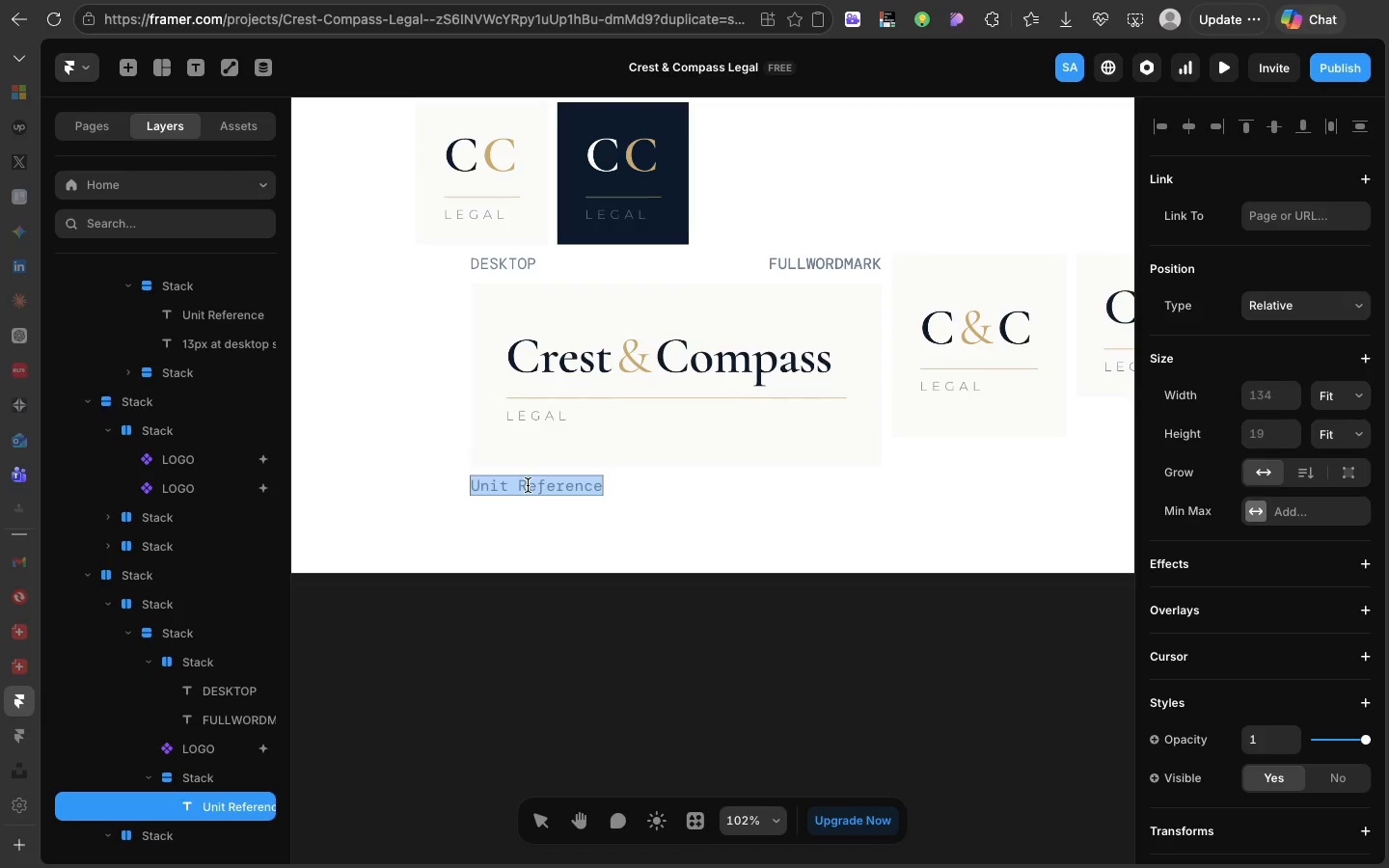 
type(Min Wifth)
key(Backspace)
key(Backspace)
key(Backspace)
type(dth )
 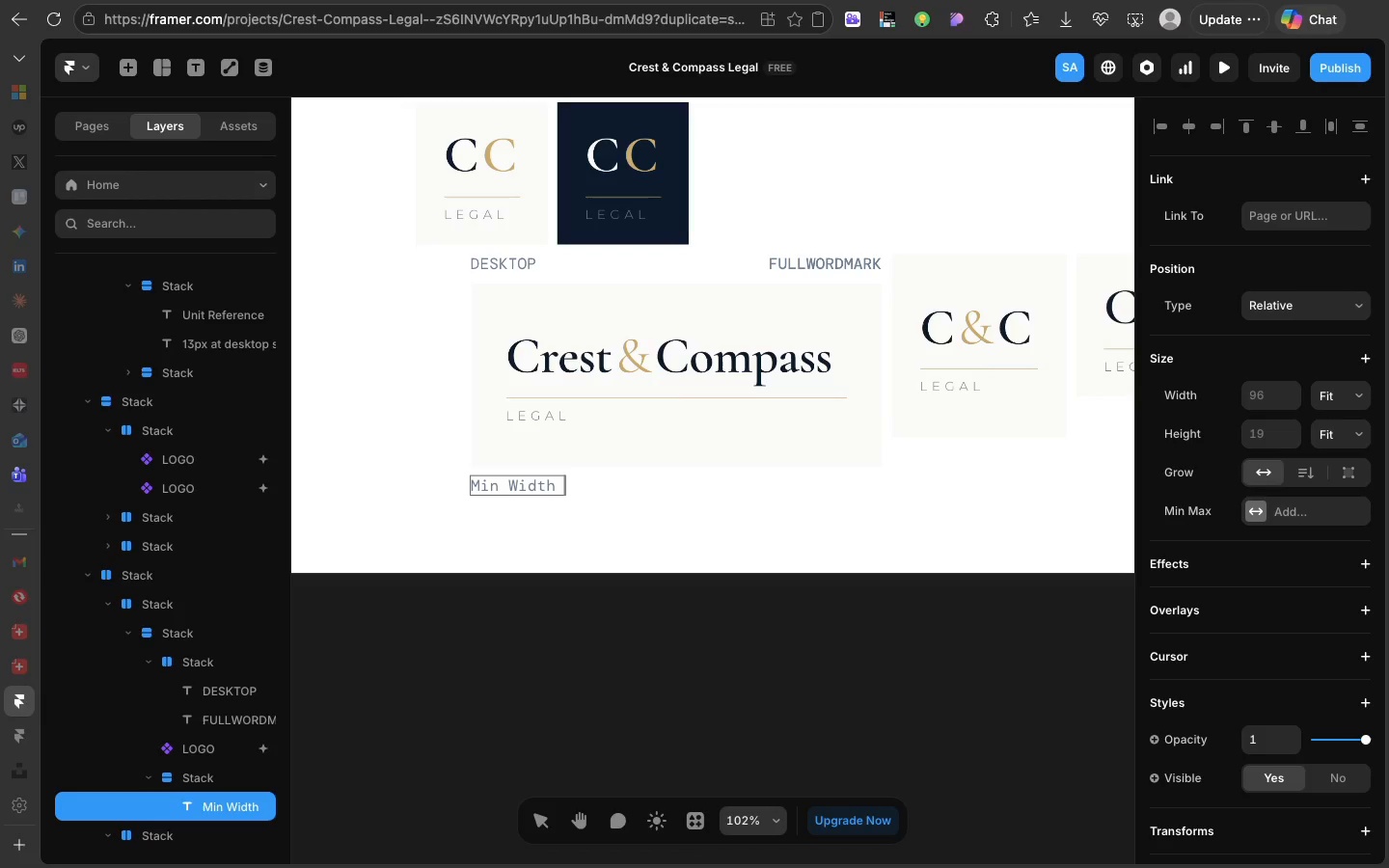 
type( 280px)
 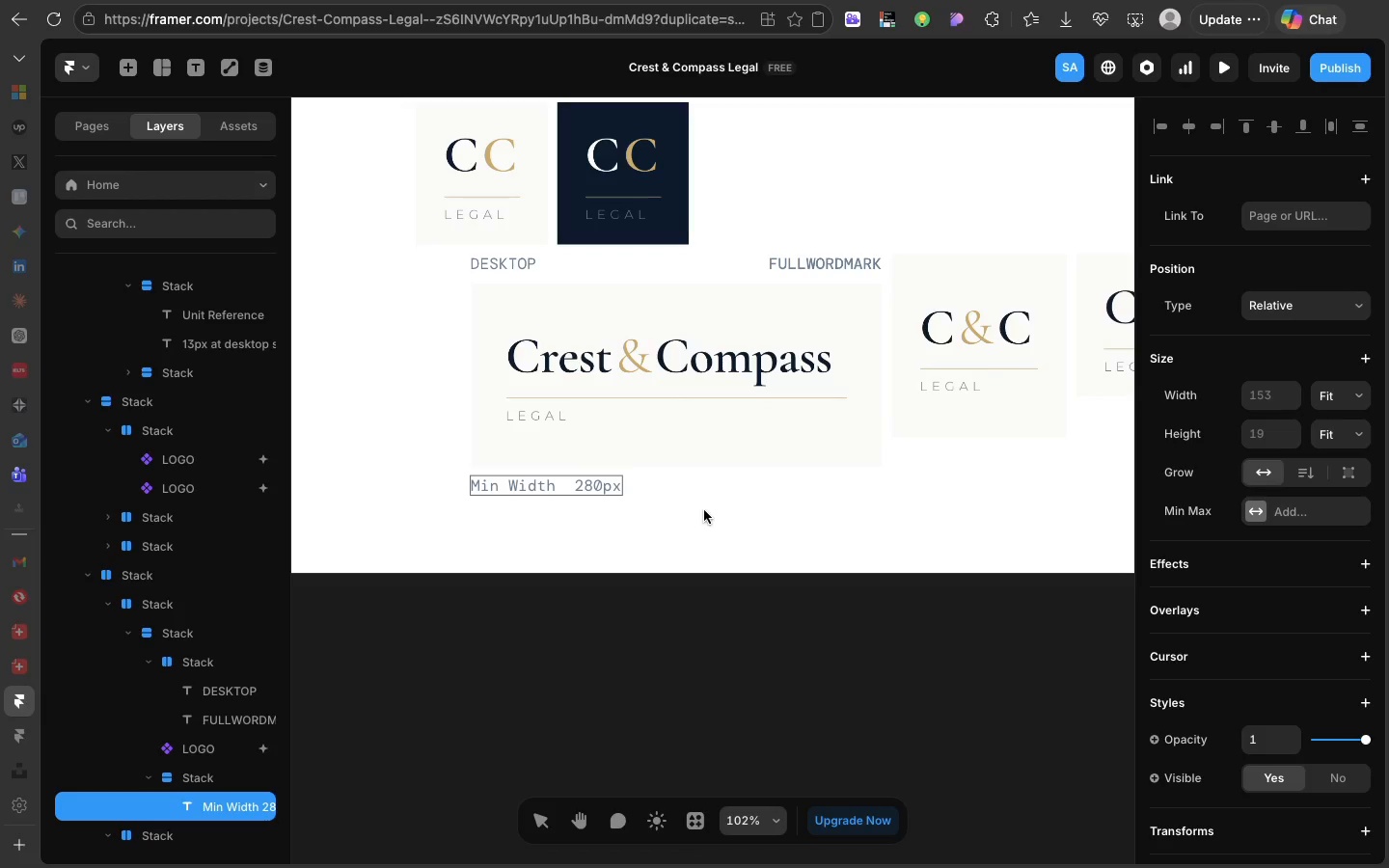 
left_click([704, 510])
 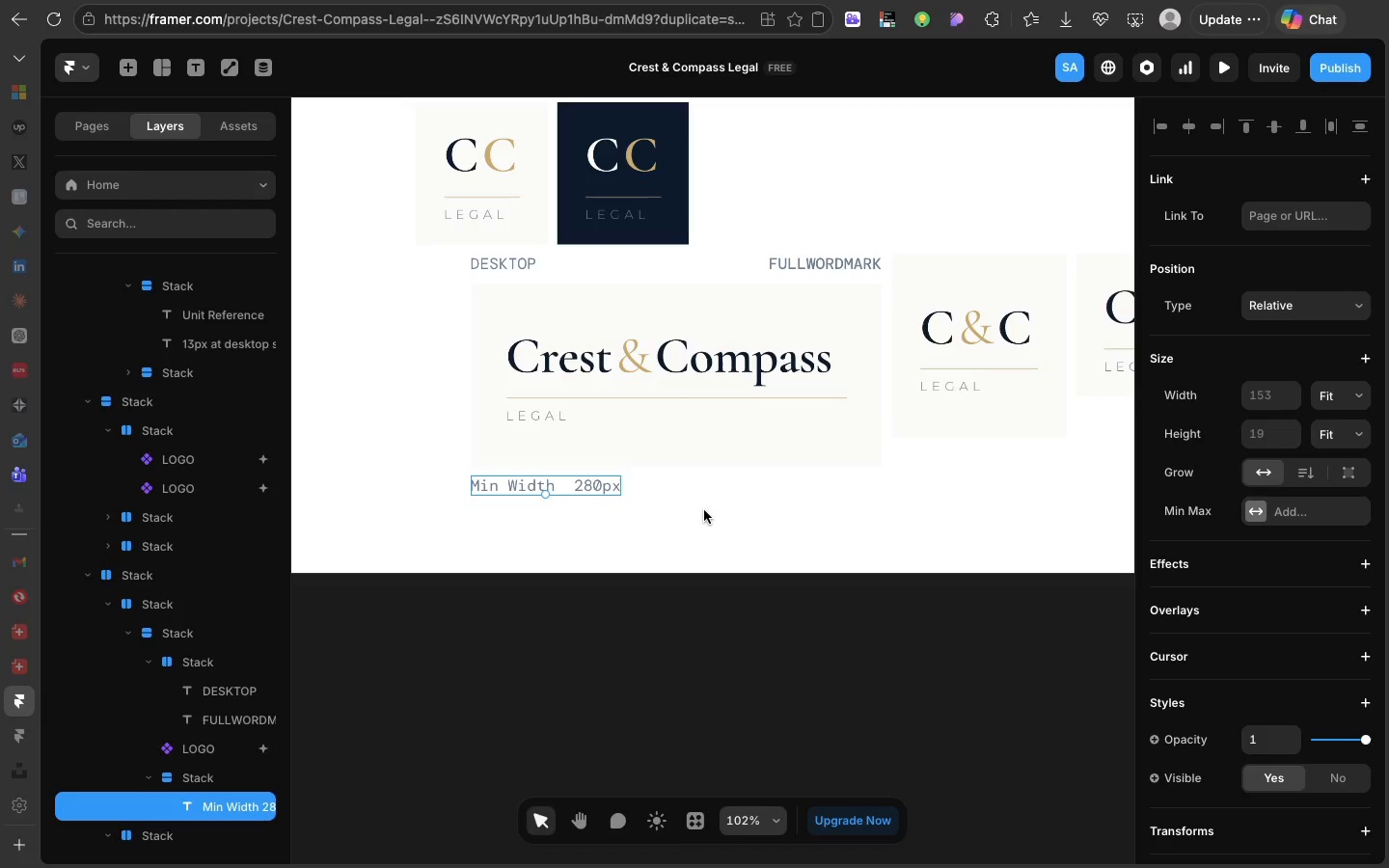 
mouse_move([700, 479])
 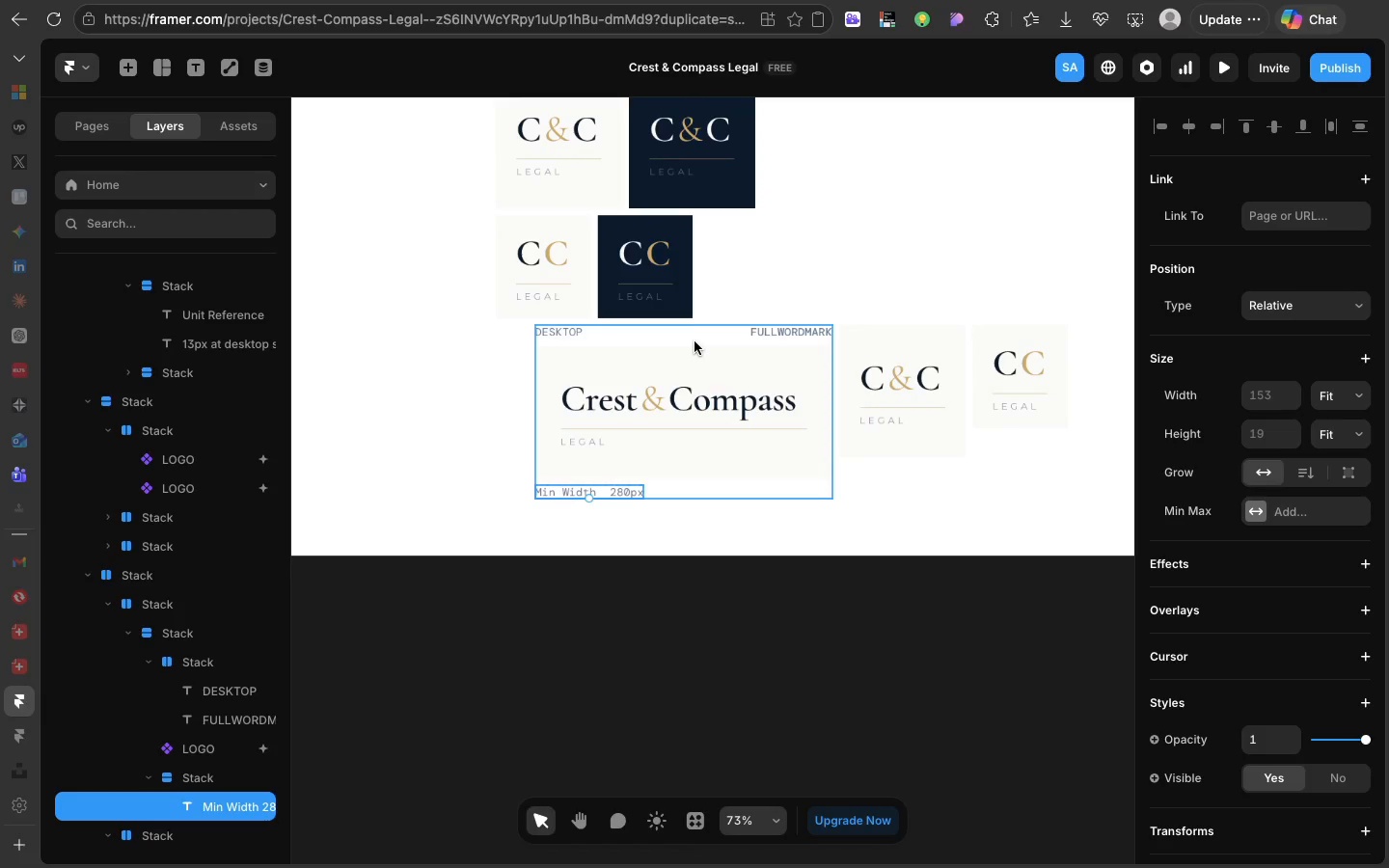 
left_click([694, 342])
 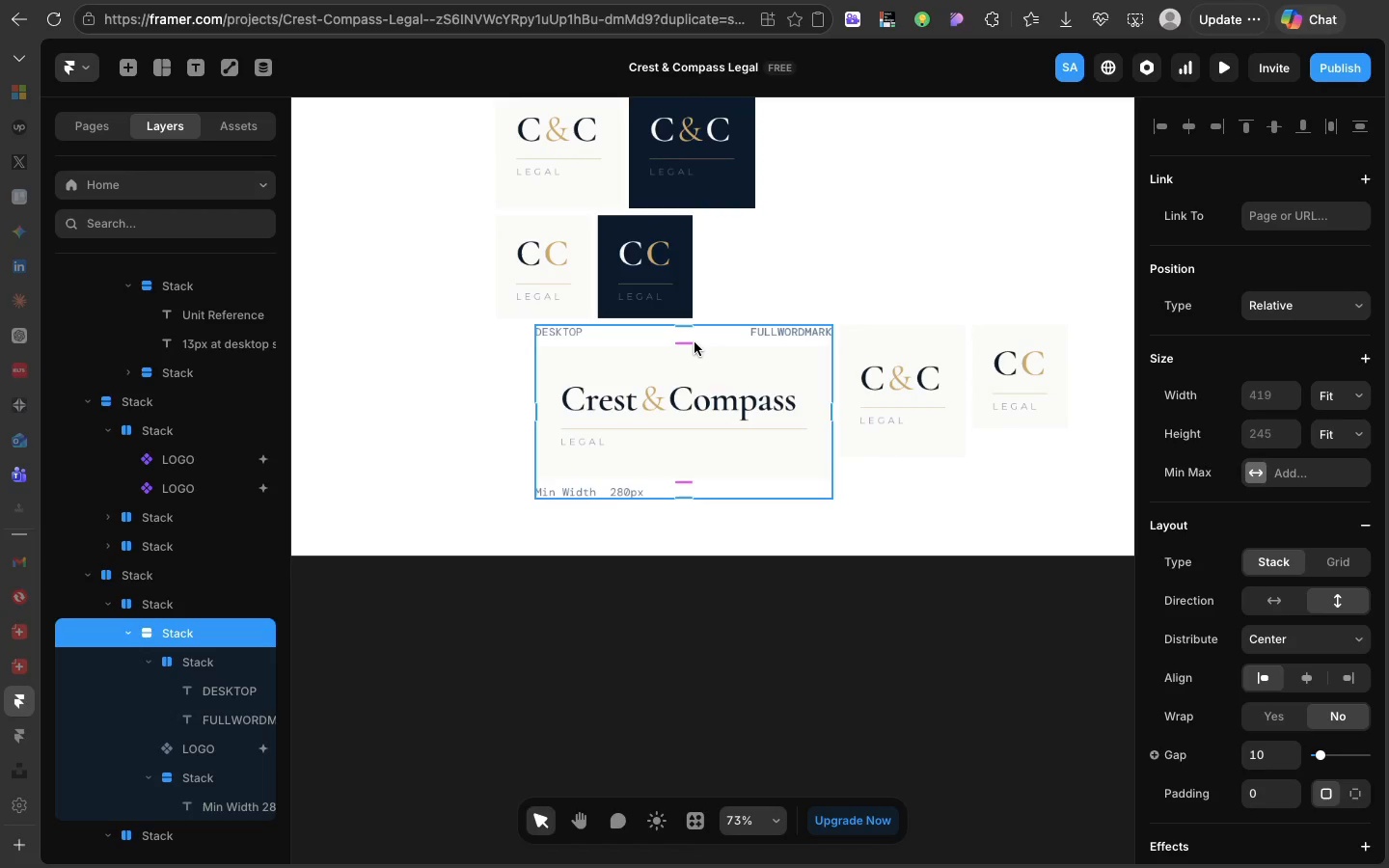 
key(Meta+D)
 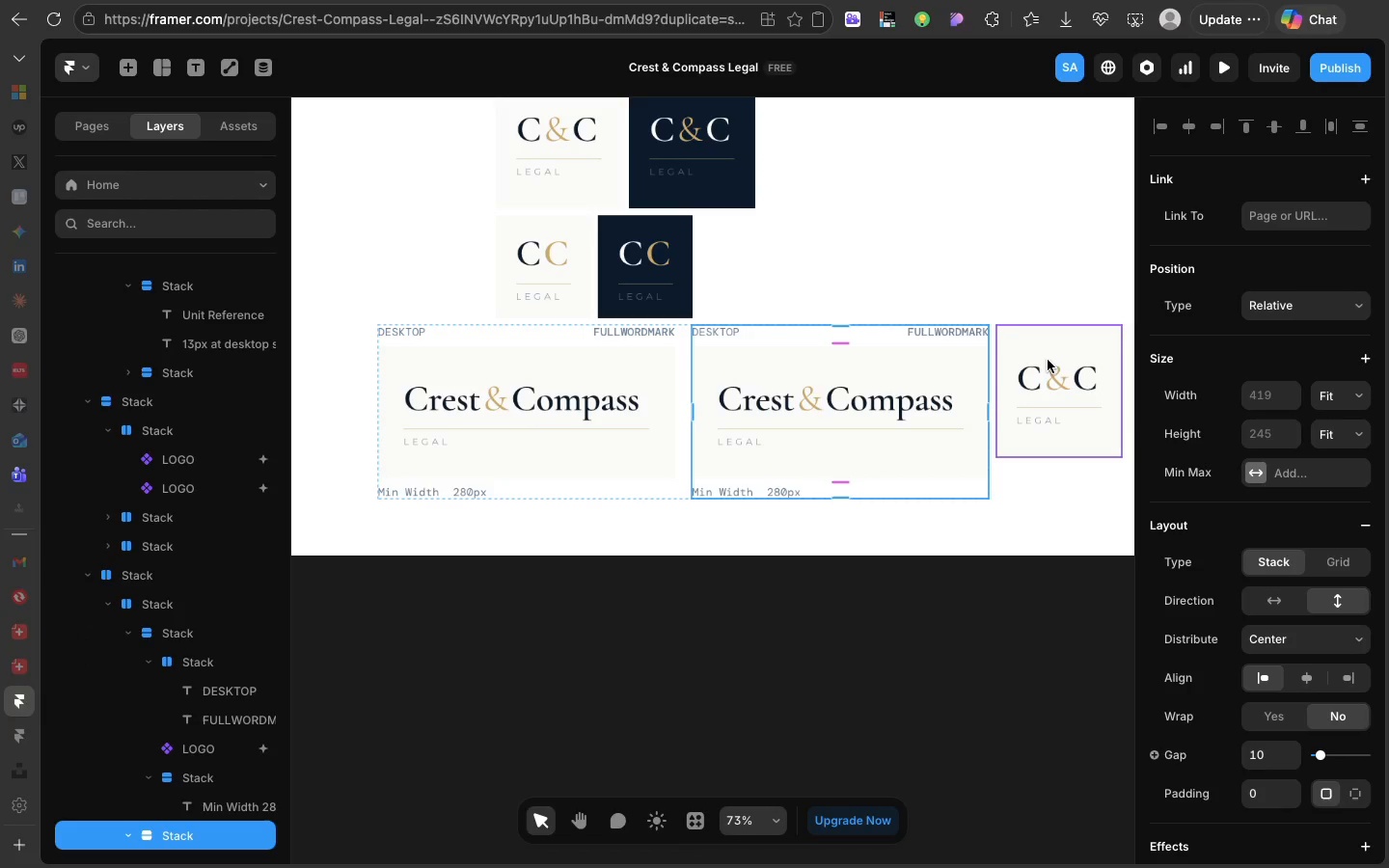 
left_click([1048, 359])
 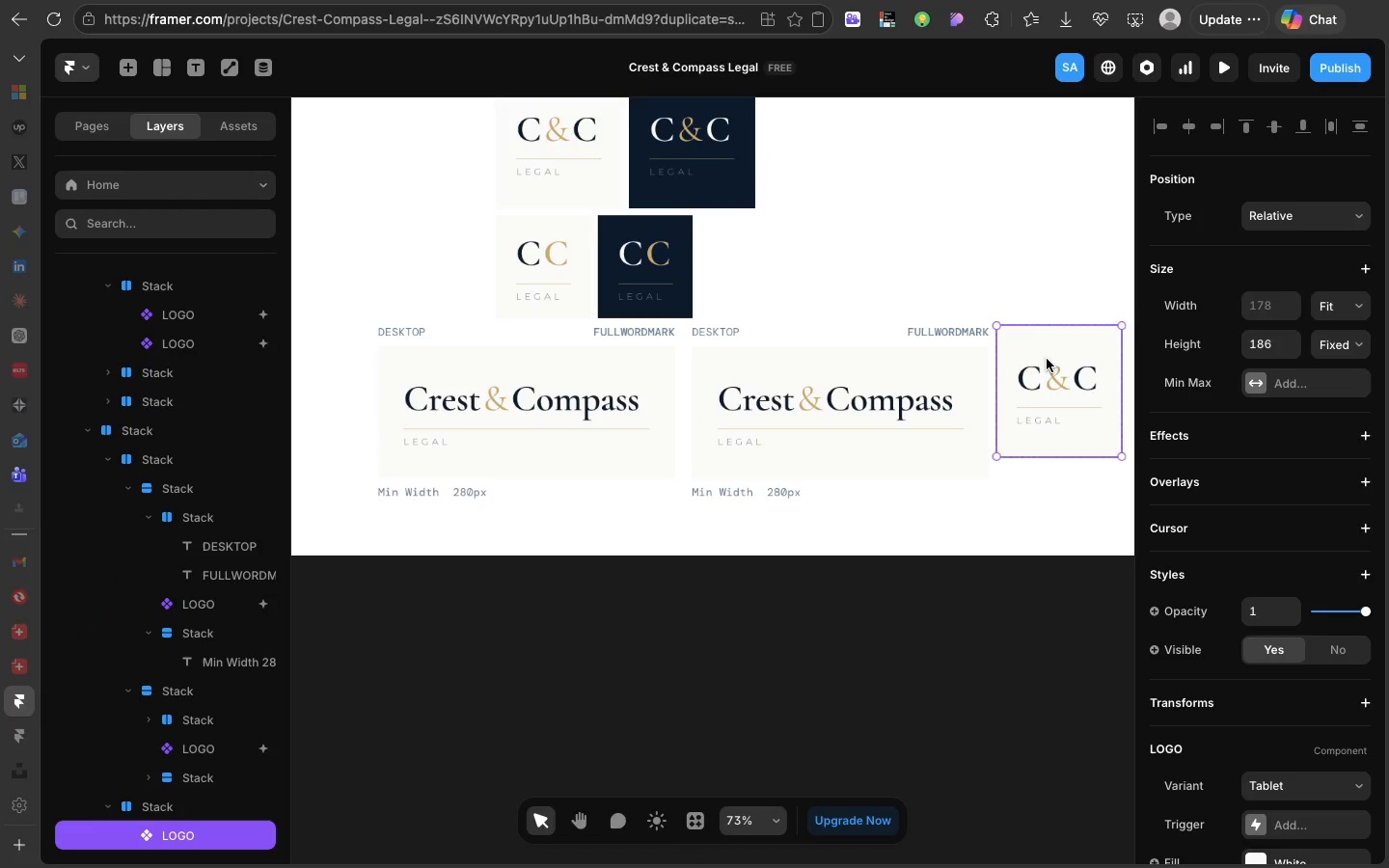 
left_click([1044, 359])
 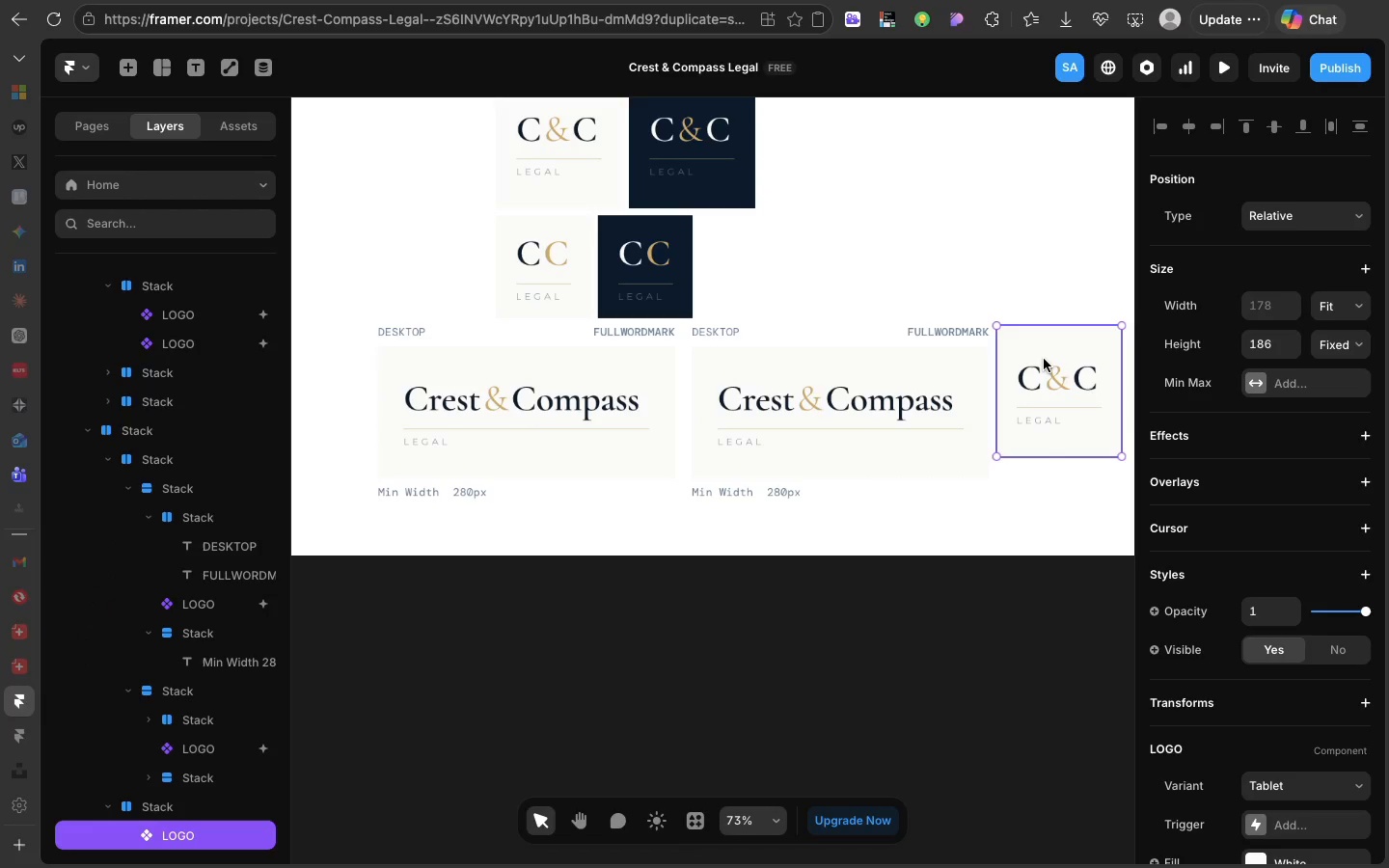 
key(Meta+C)
 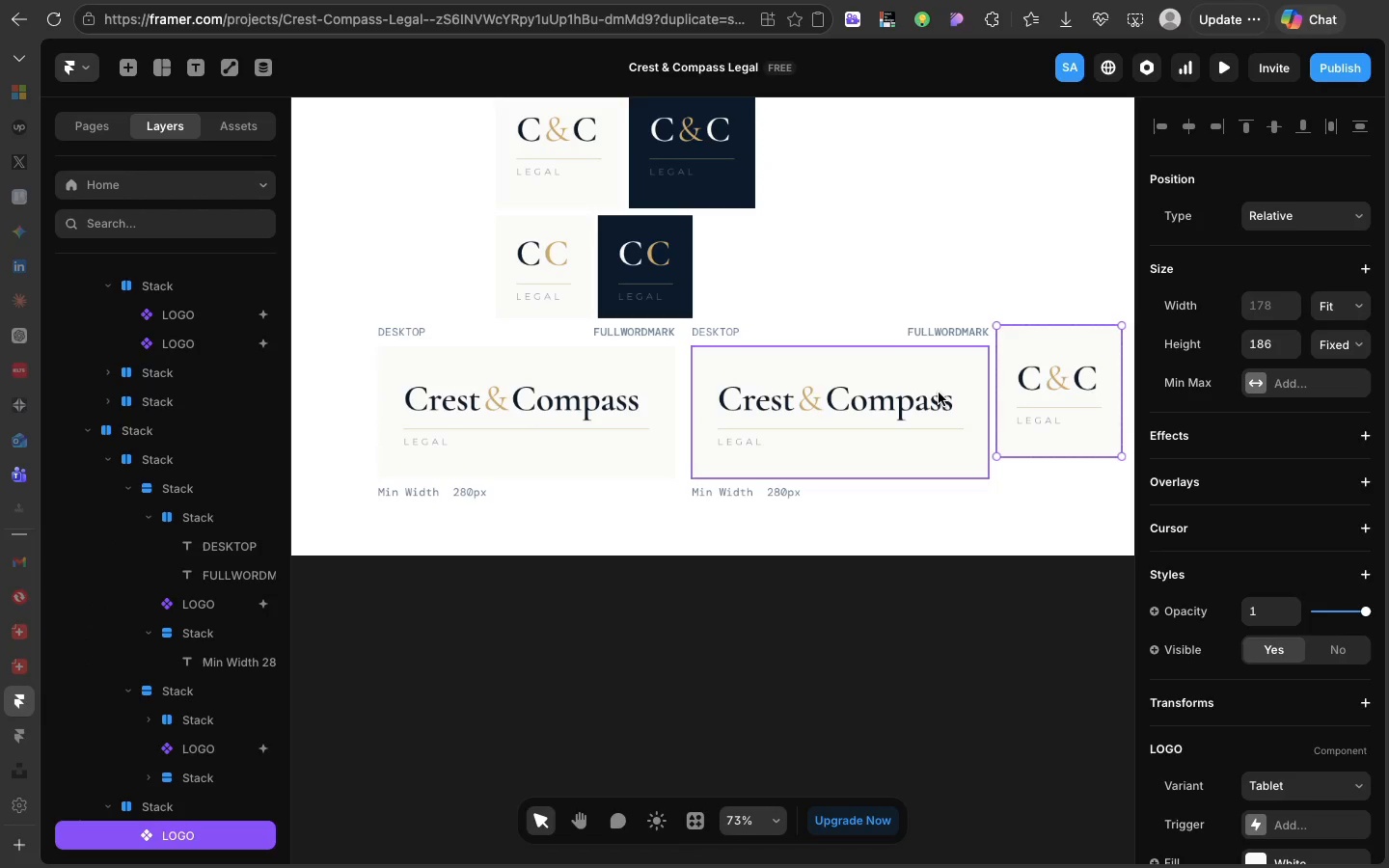 
left_click([939, 393])
 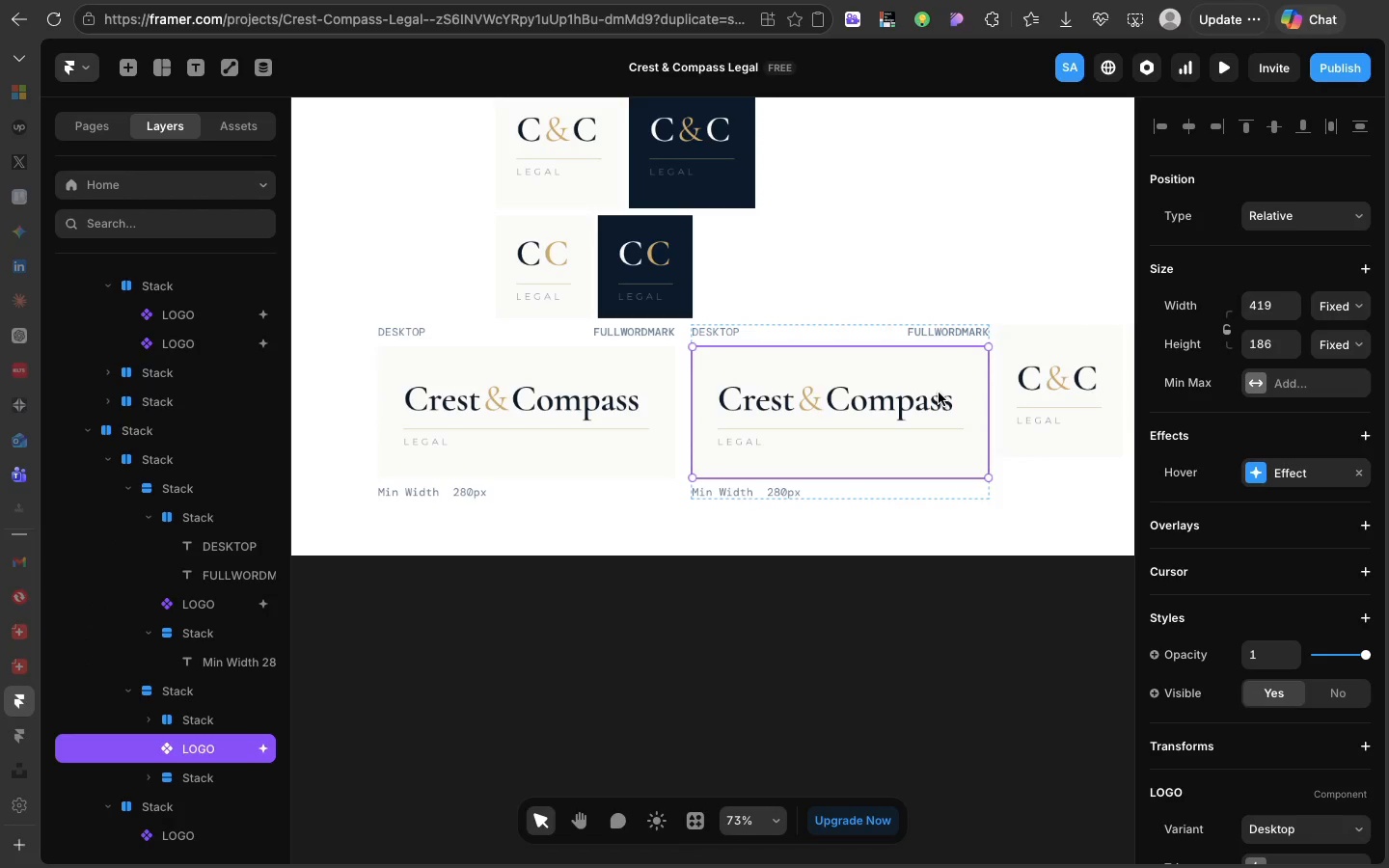 
key(Meta+Shift+R)
 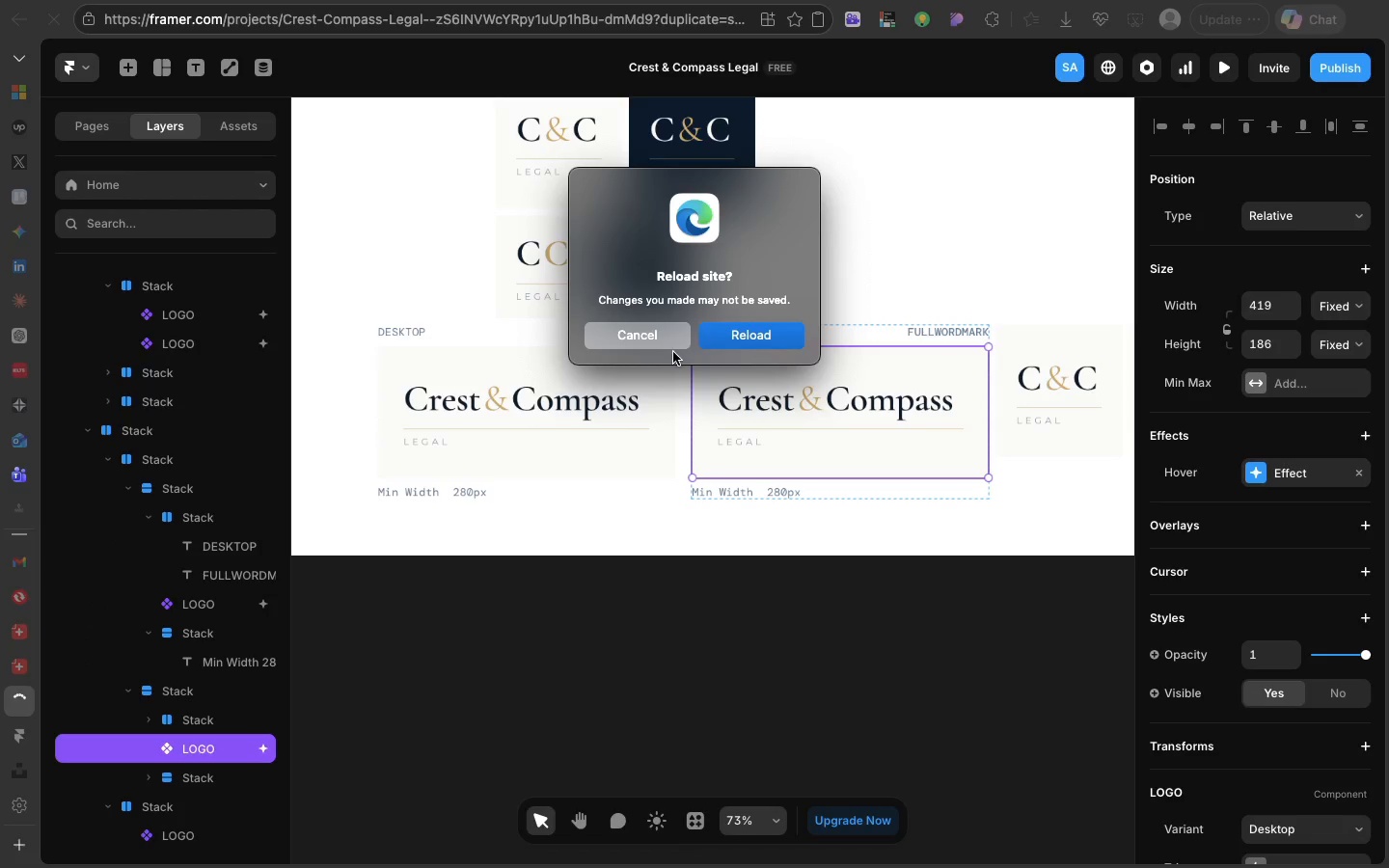 
left_click([658, 345])
 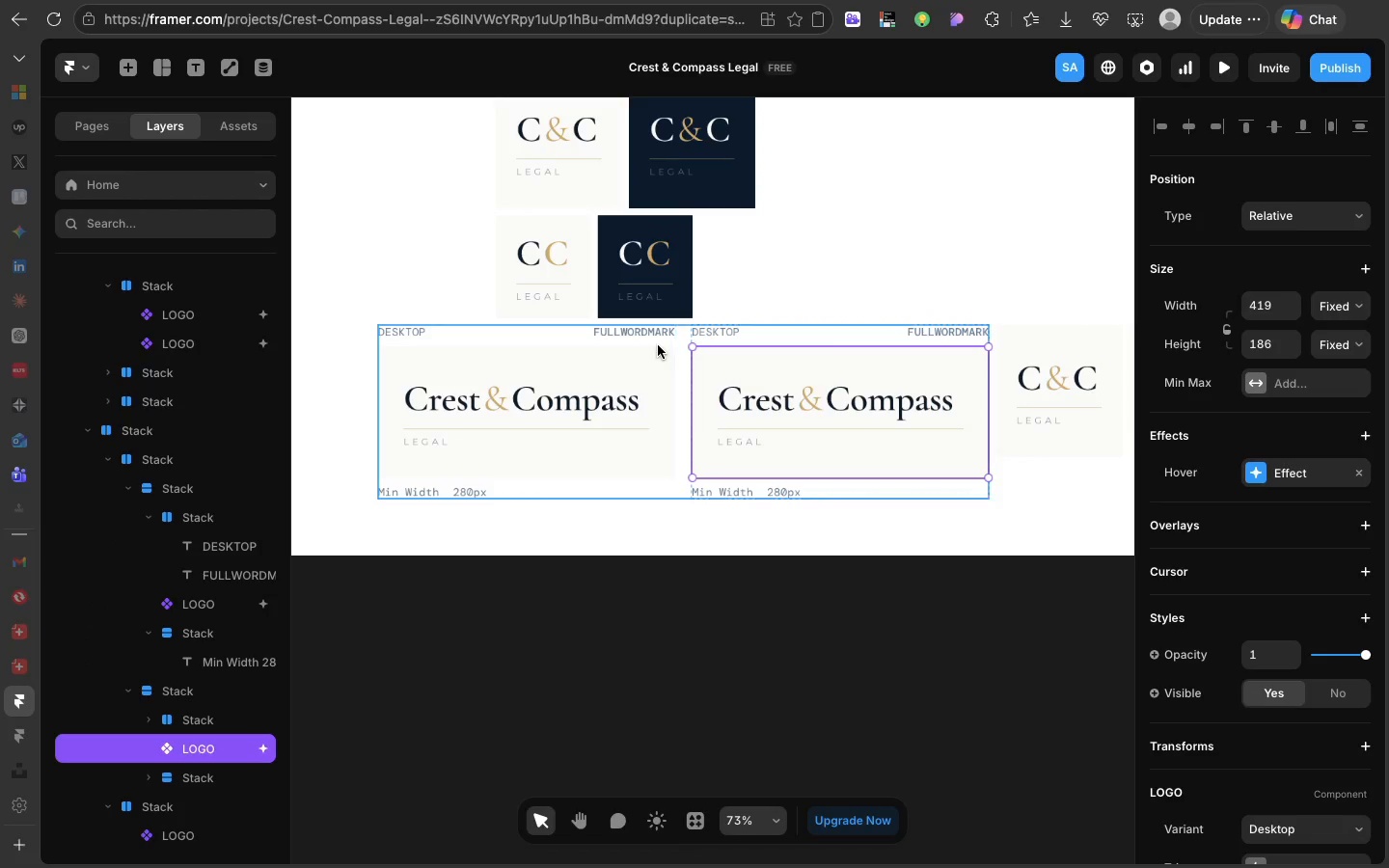 
key(Meta+Shift+V)
 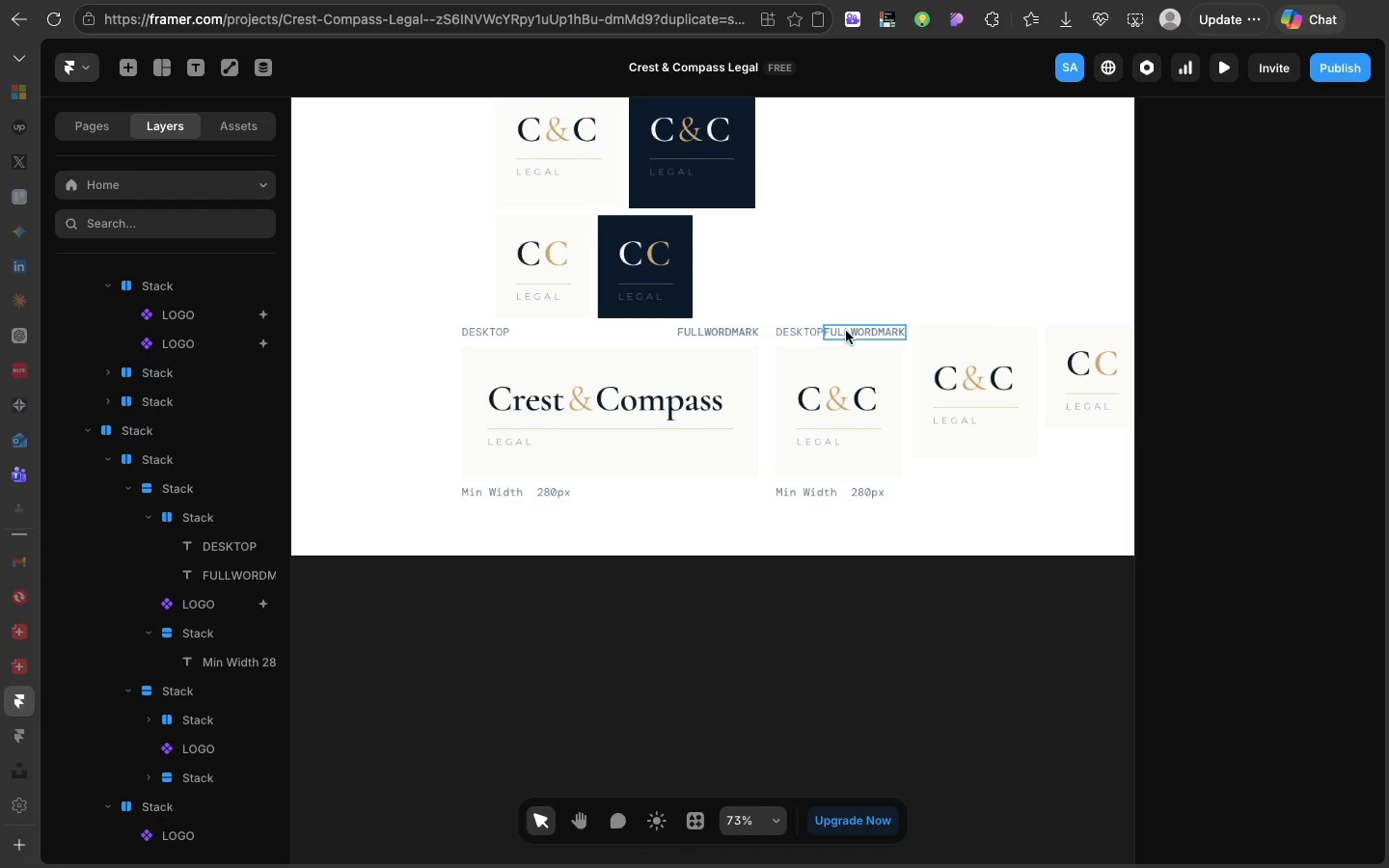 
left_click([846, 331])
 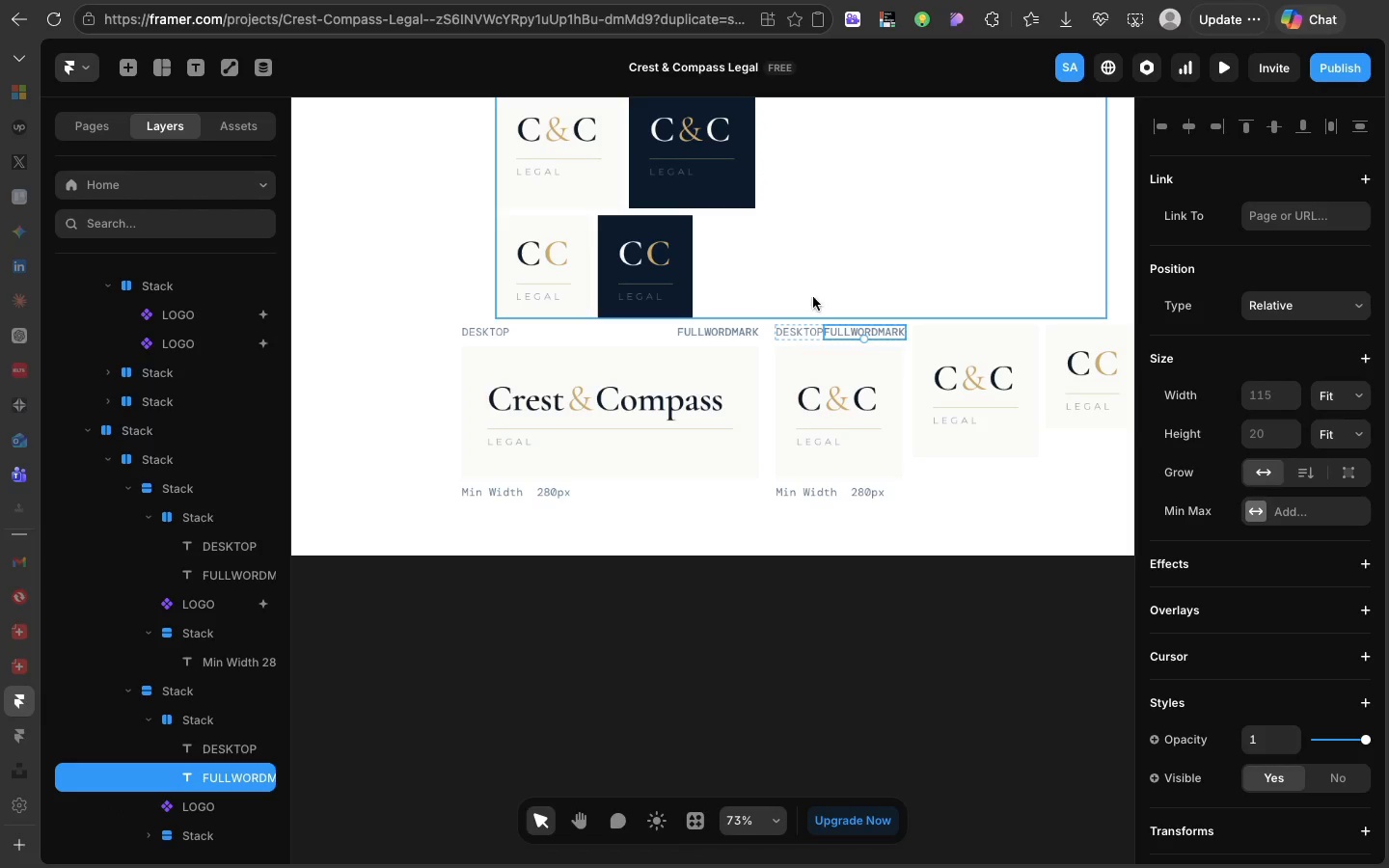 
left_click([762, 366])
 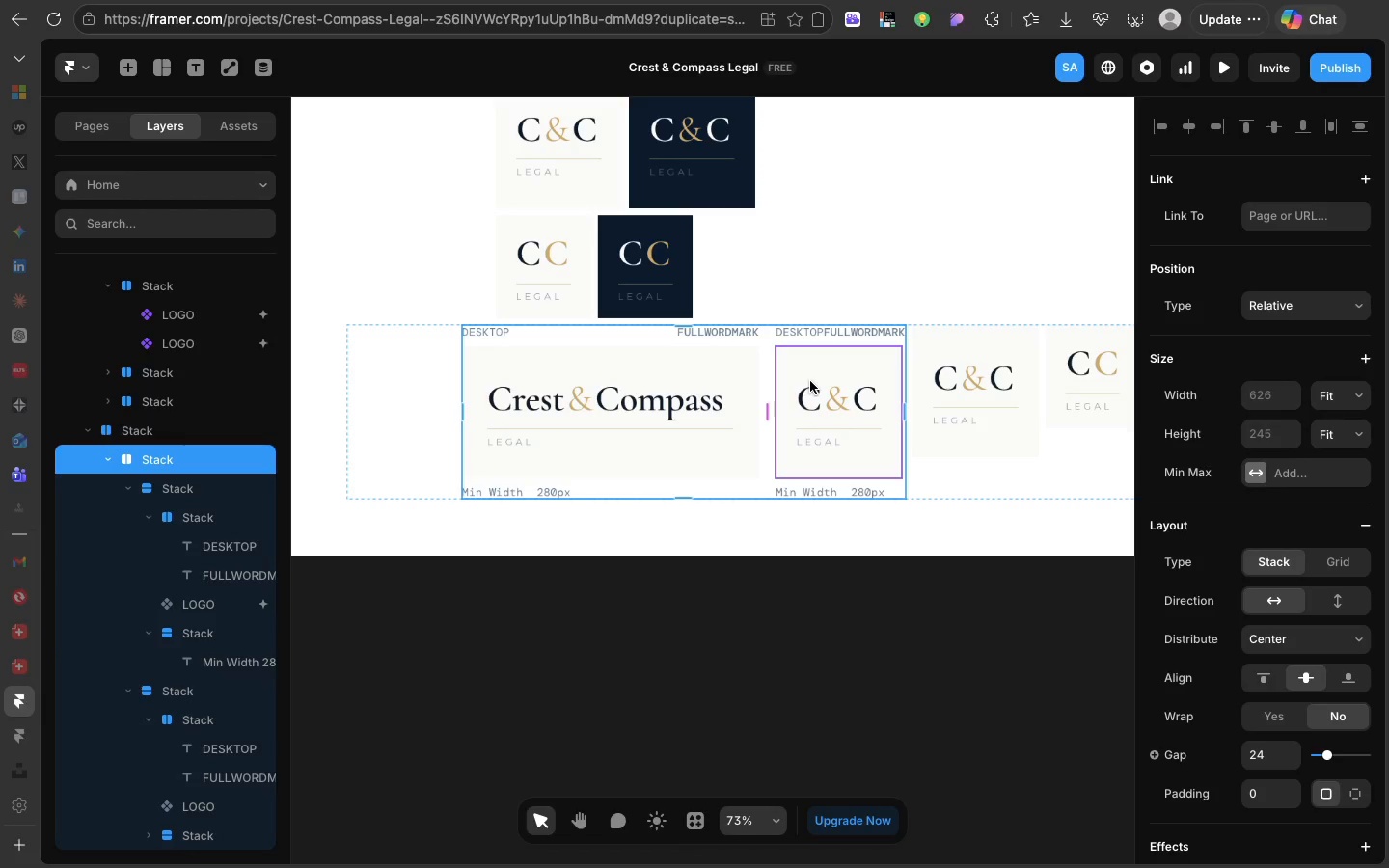 
left_click([810, 381])
 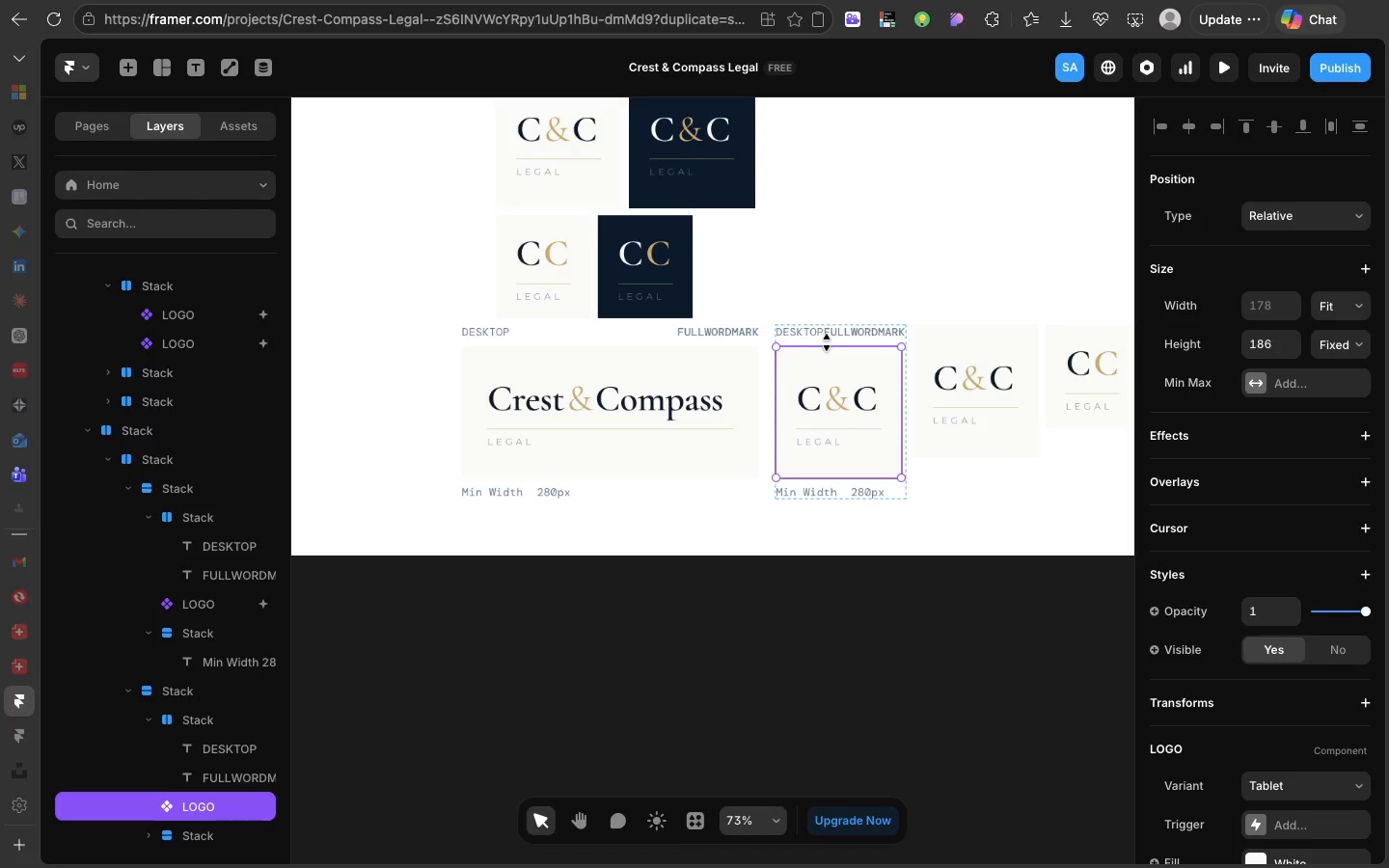 
left_click([827, 339])
 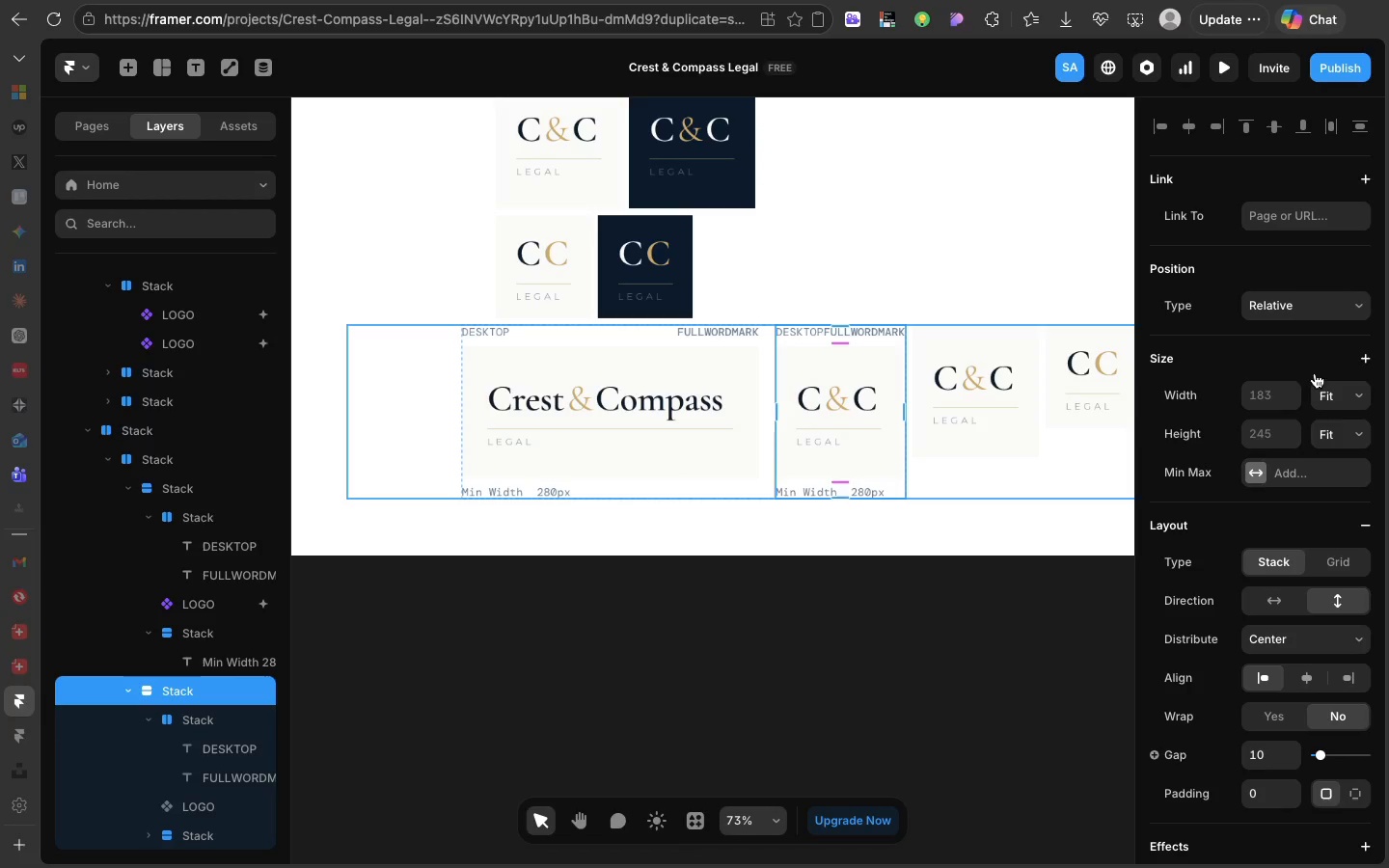 
left_click([1359, 386])
 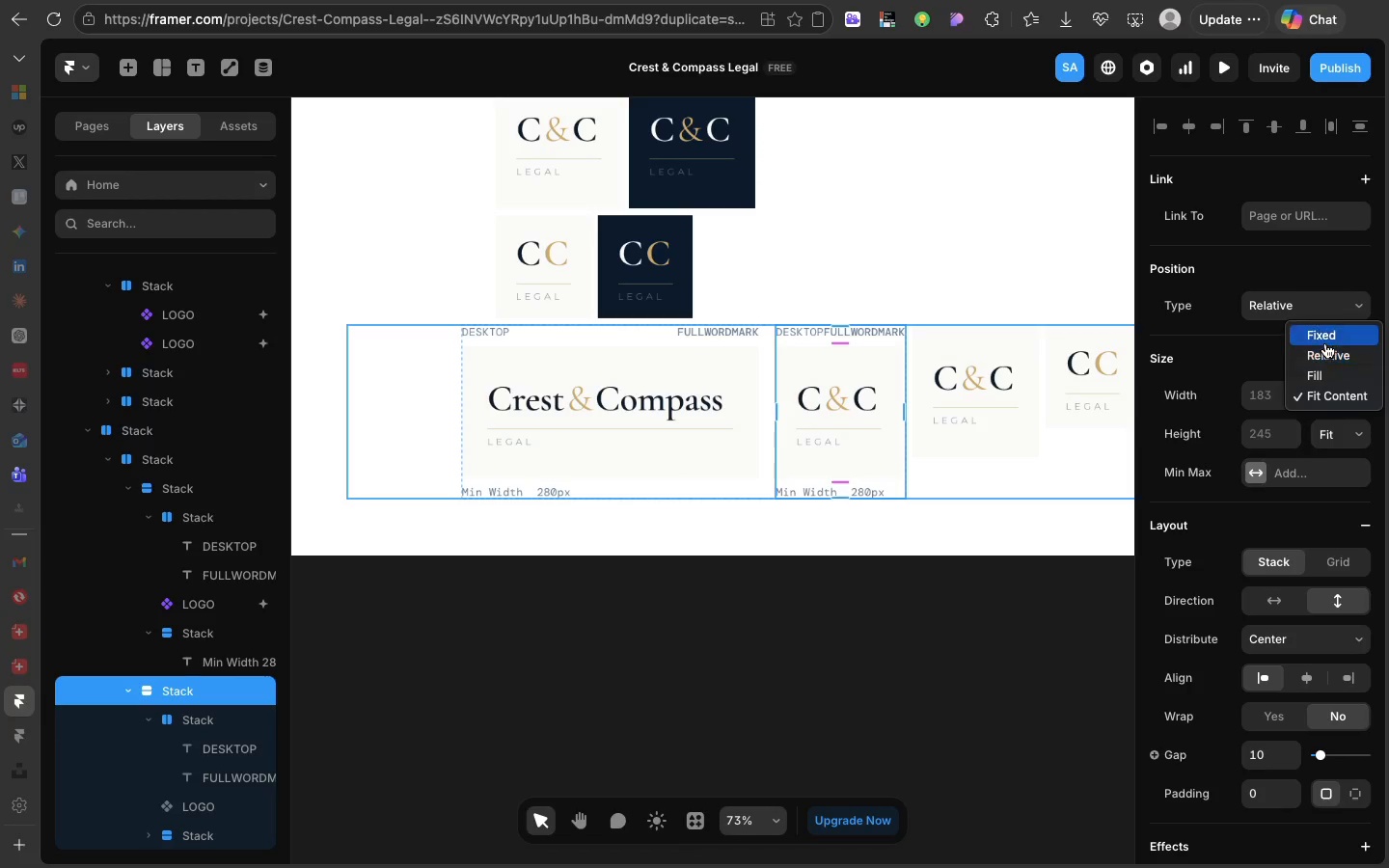 
left_click([1322, 339])
 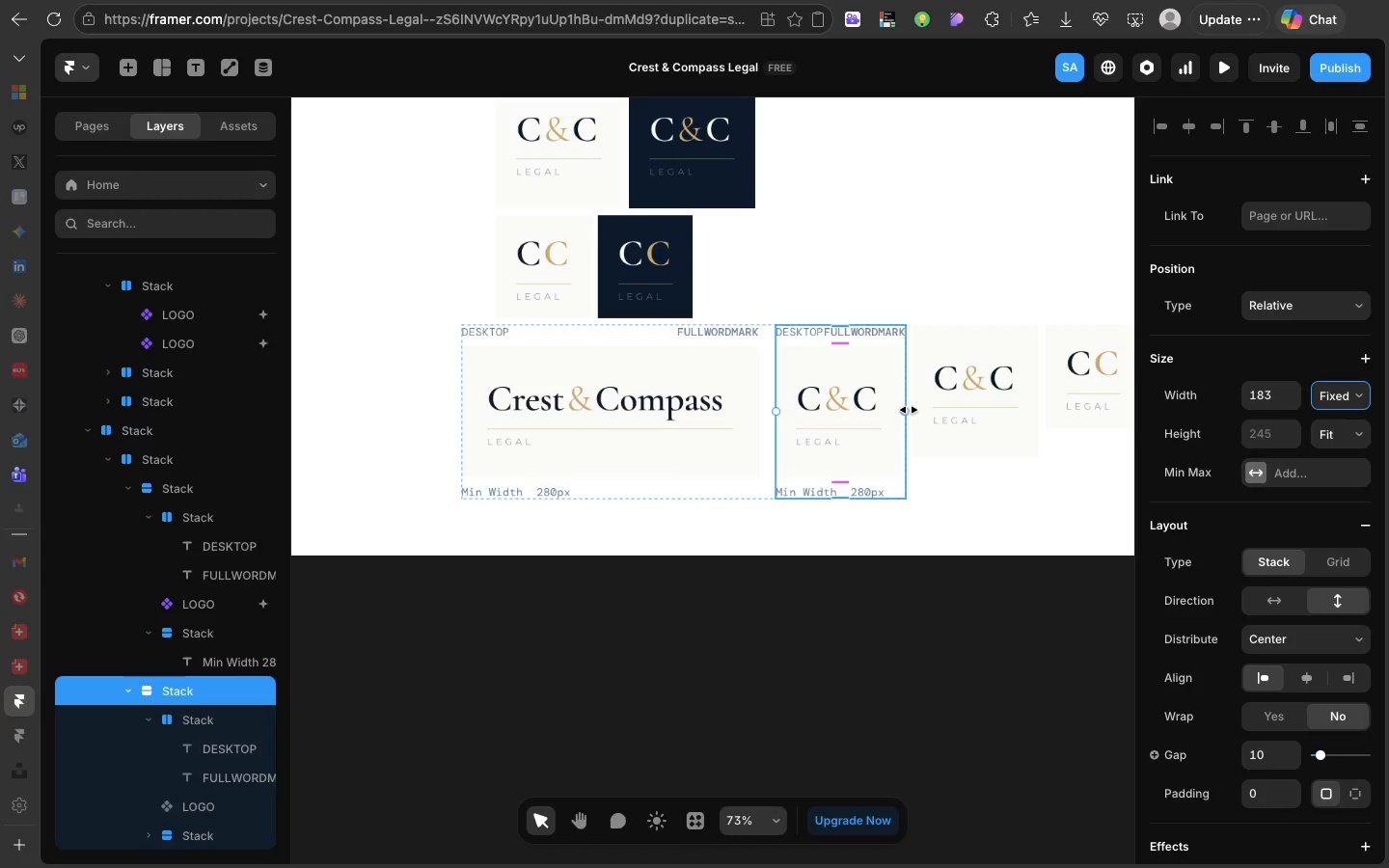 
left_click_drag(start_coordinate=[909, 409], to_coordinate=[984, 407])
 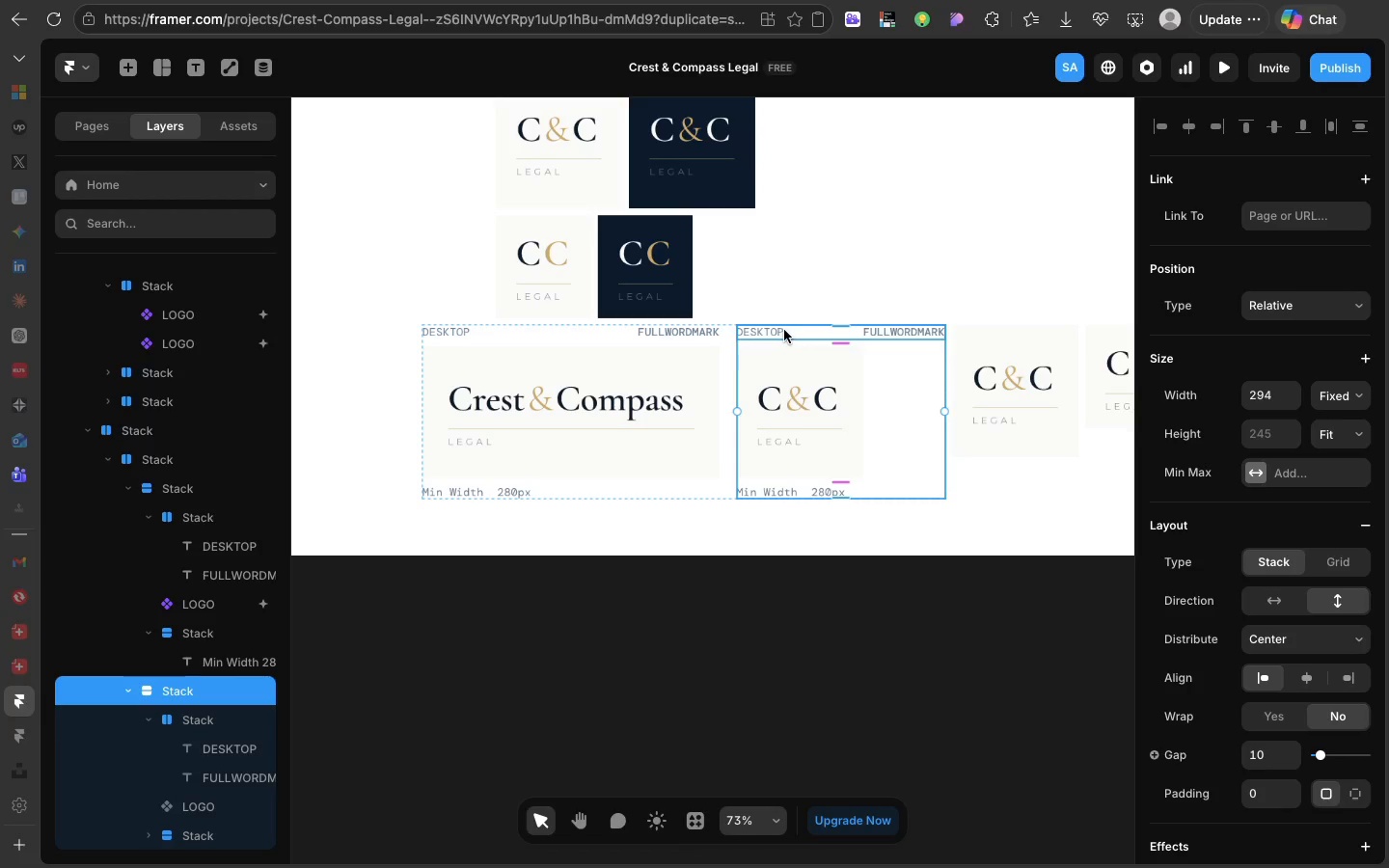 
double_click([775, 330])
 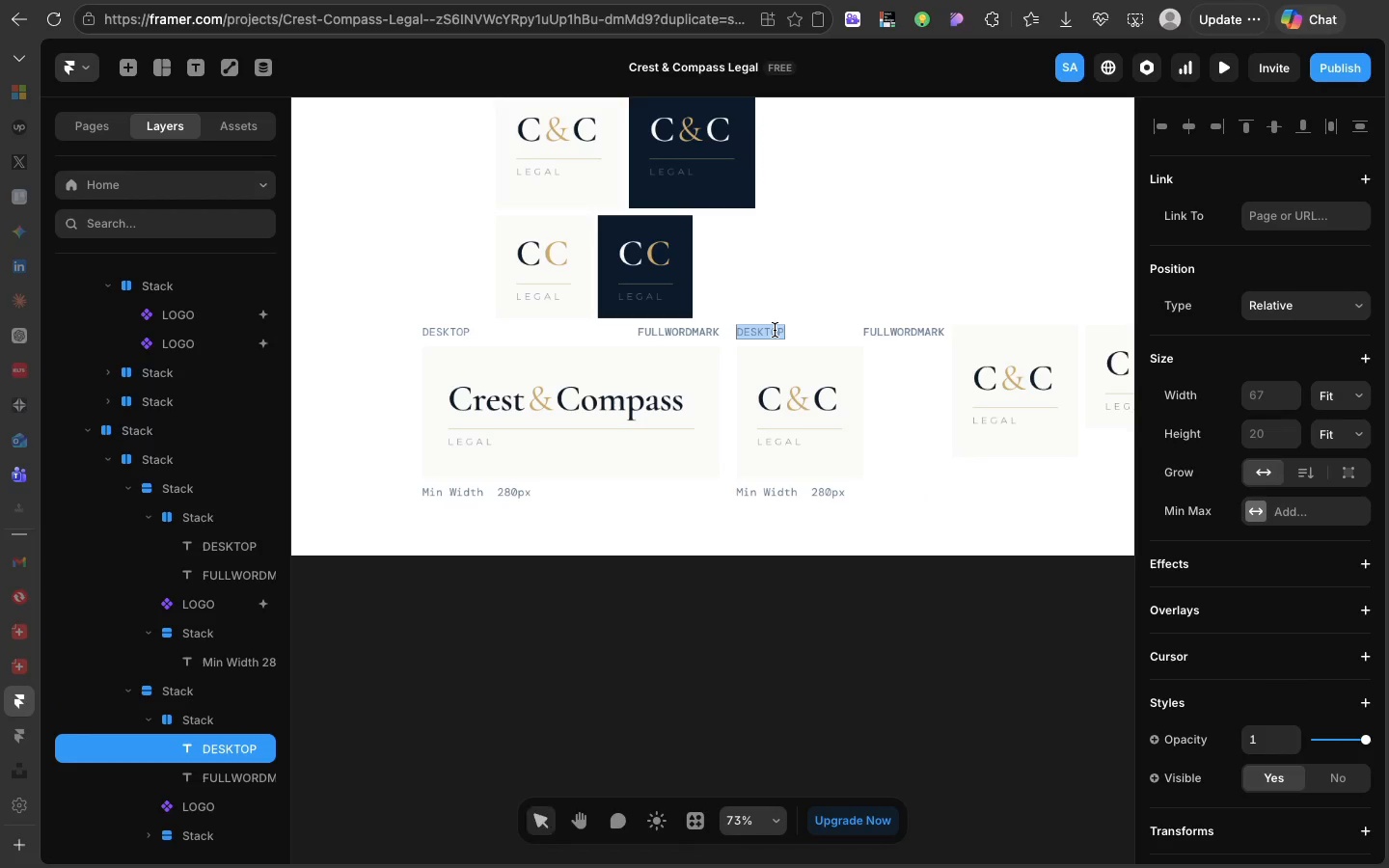 
triple_click([775, 330])
 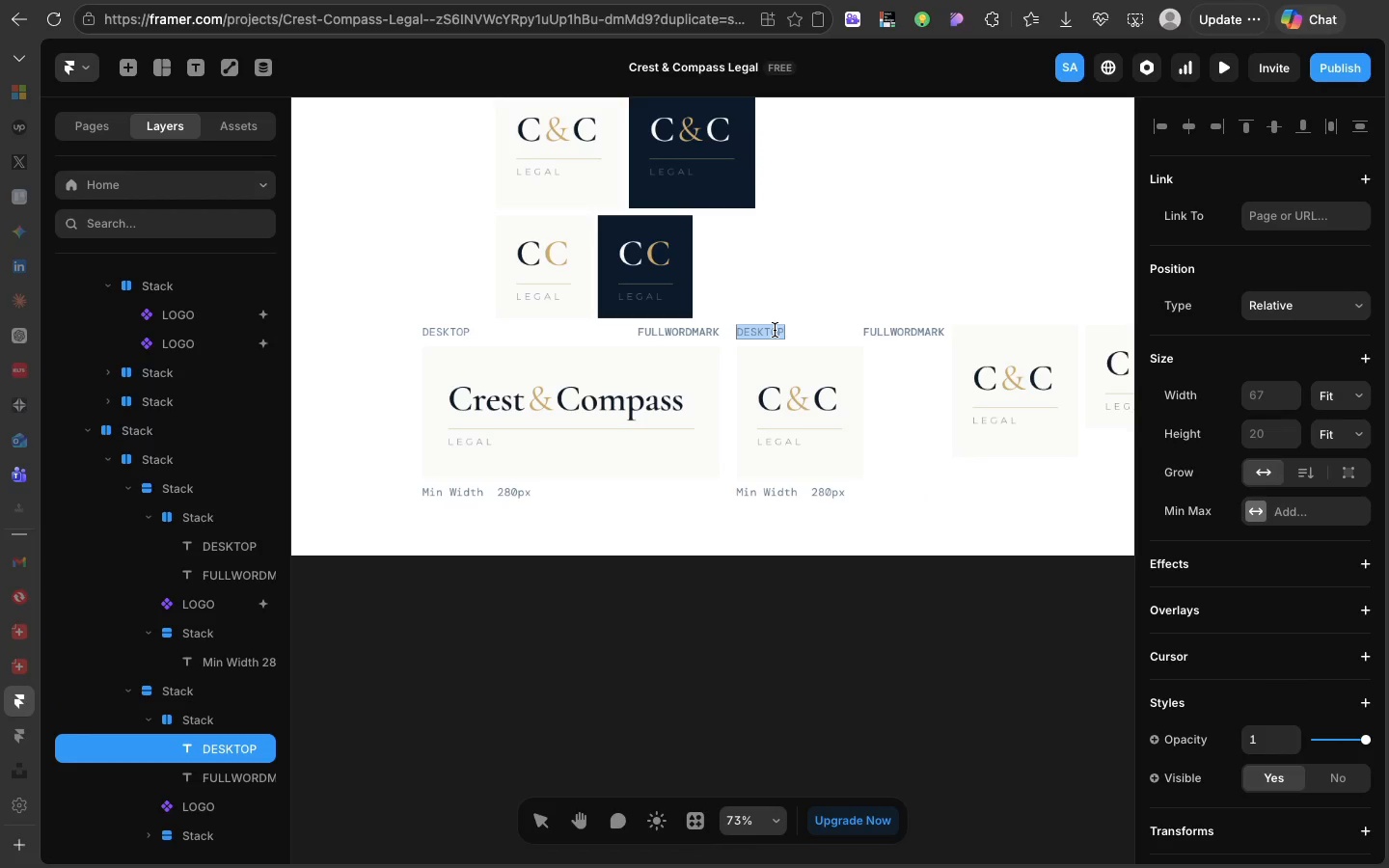 
type(Tablet)
 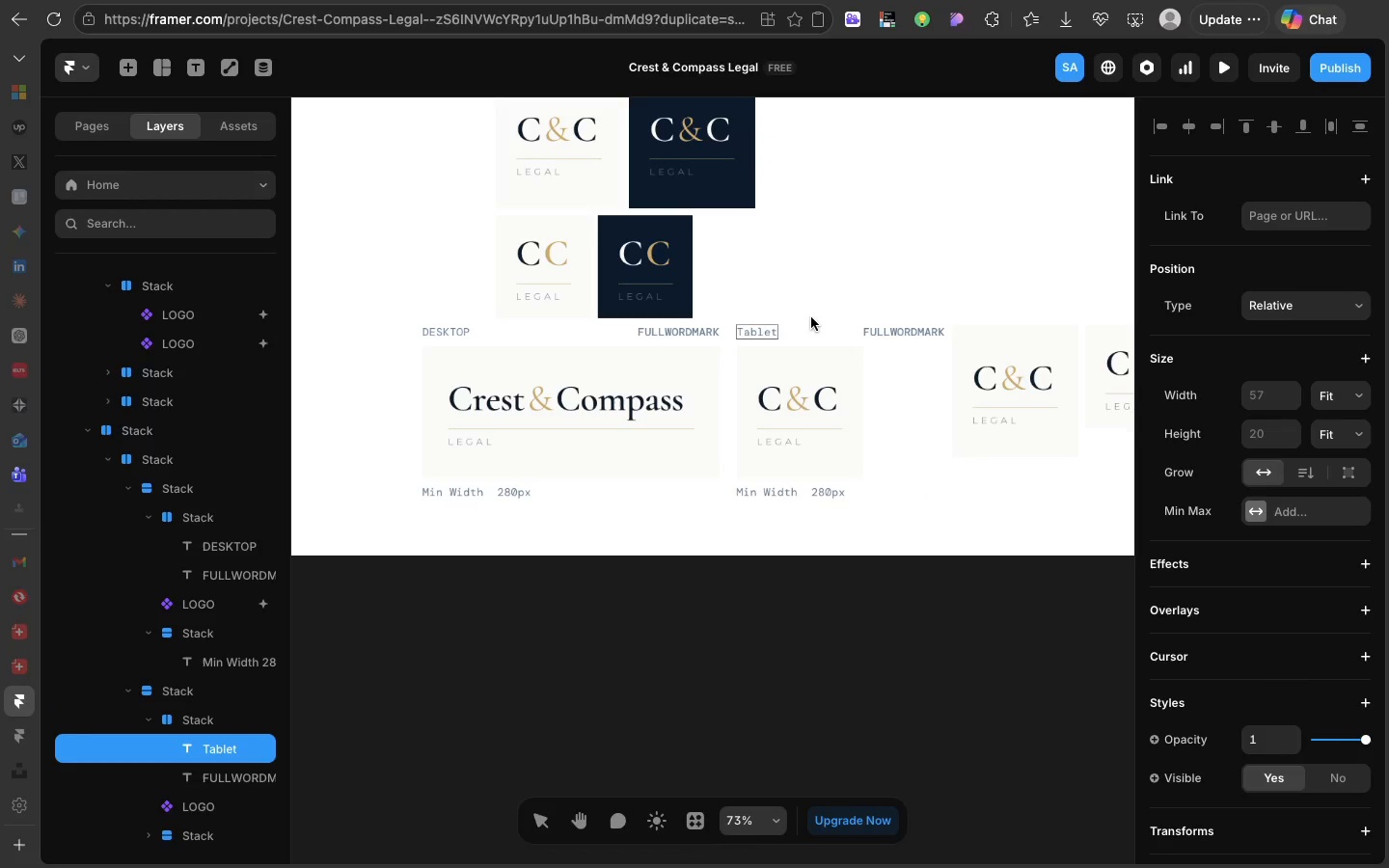 
key(Backspace)
key(Backspace)
key(Backspace)
key(Backspace)
key(Backspace)
type(BLET)
 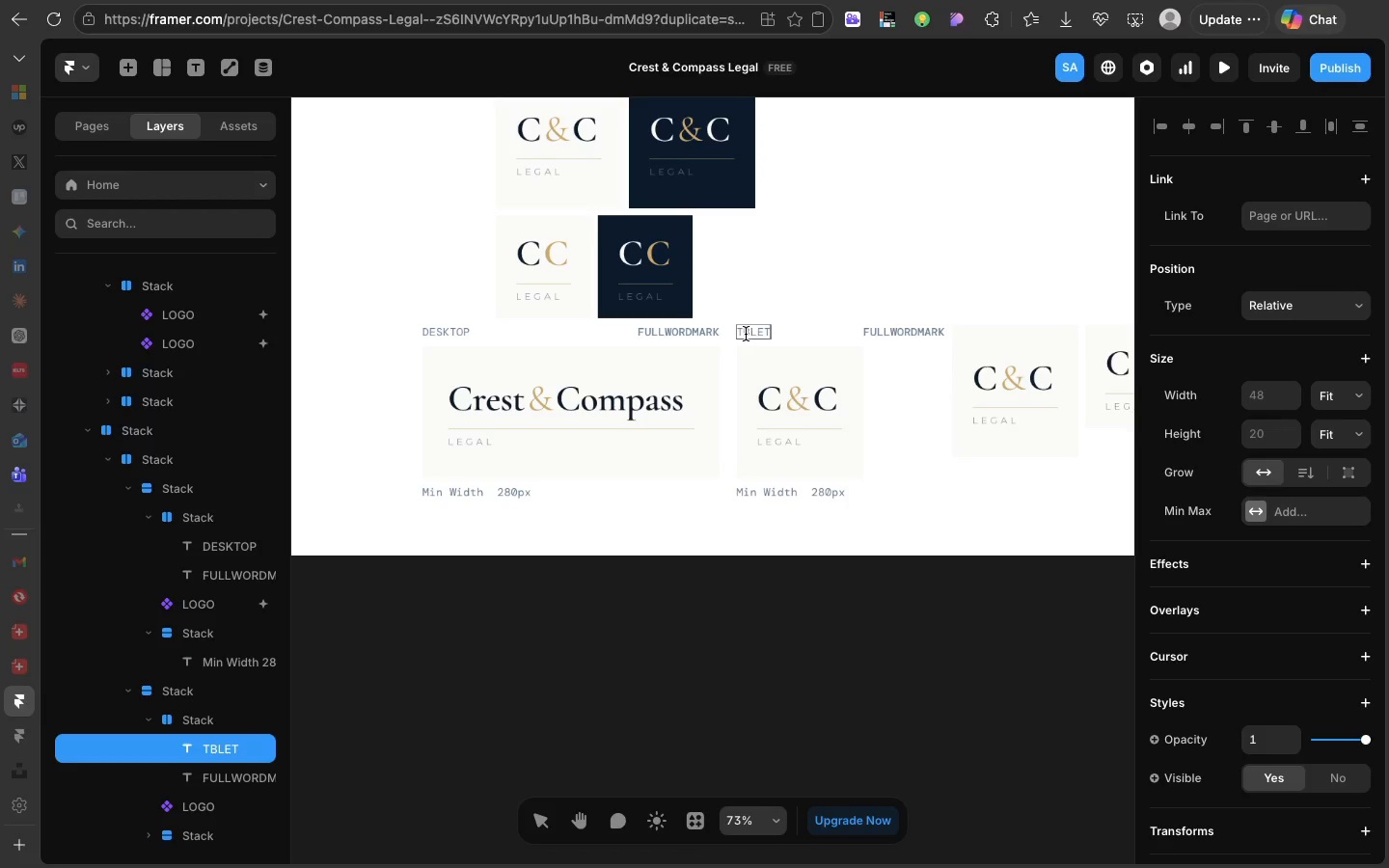 
left_click([746, 334])
 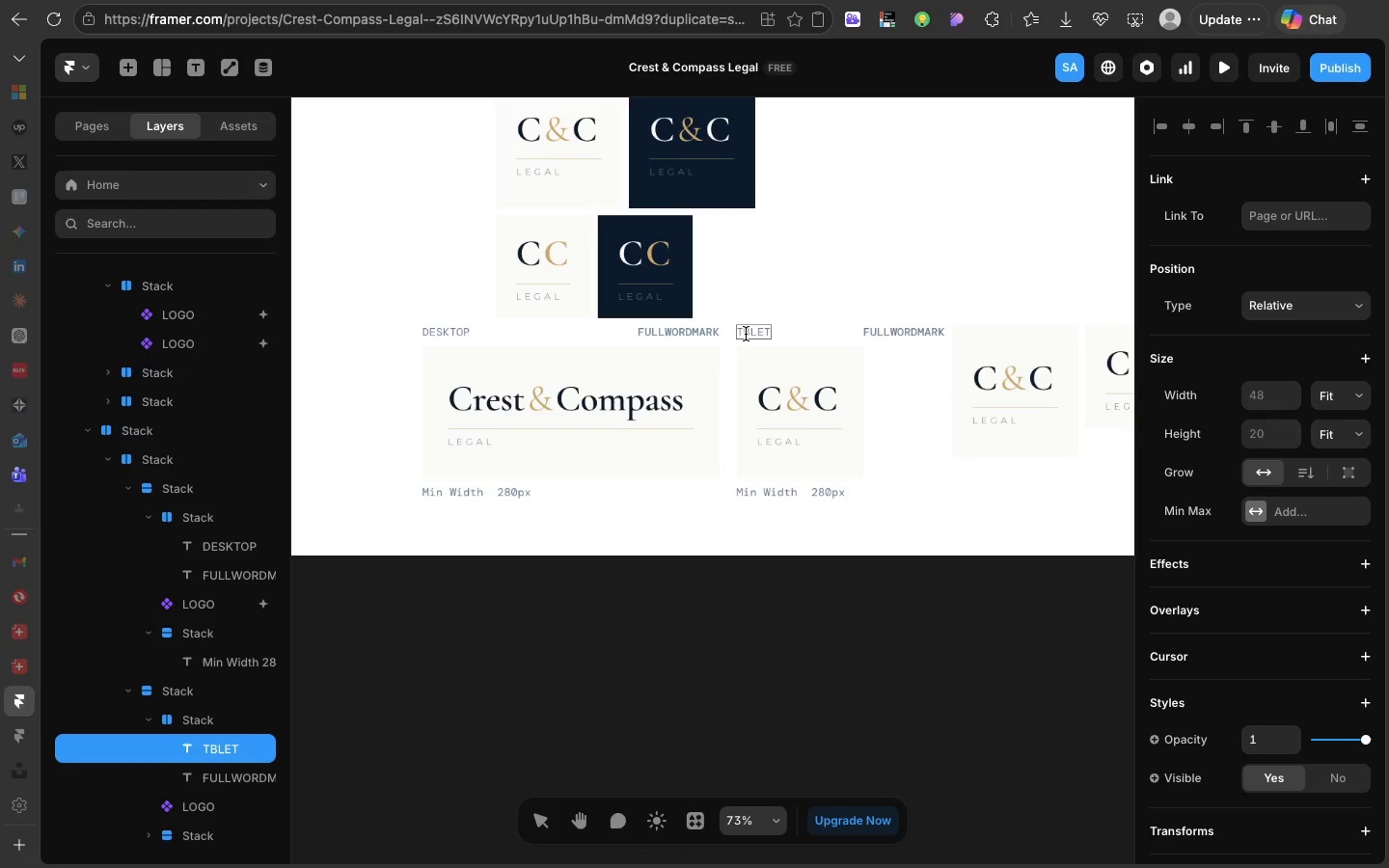 
key(A)
 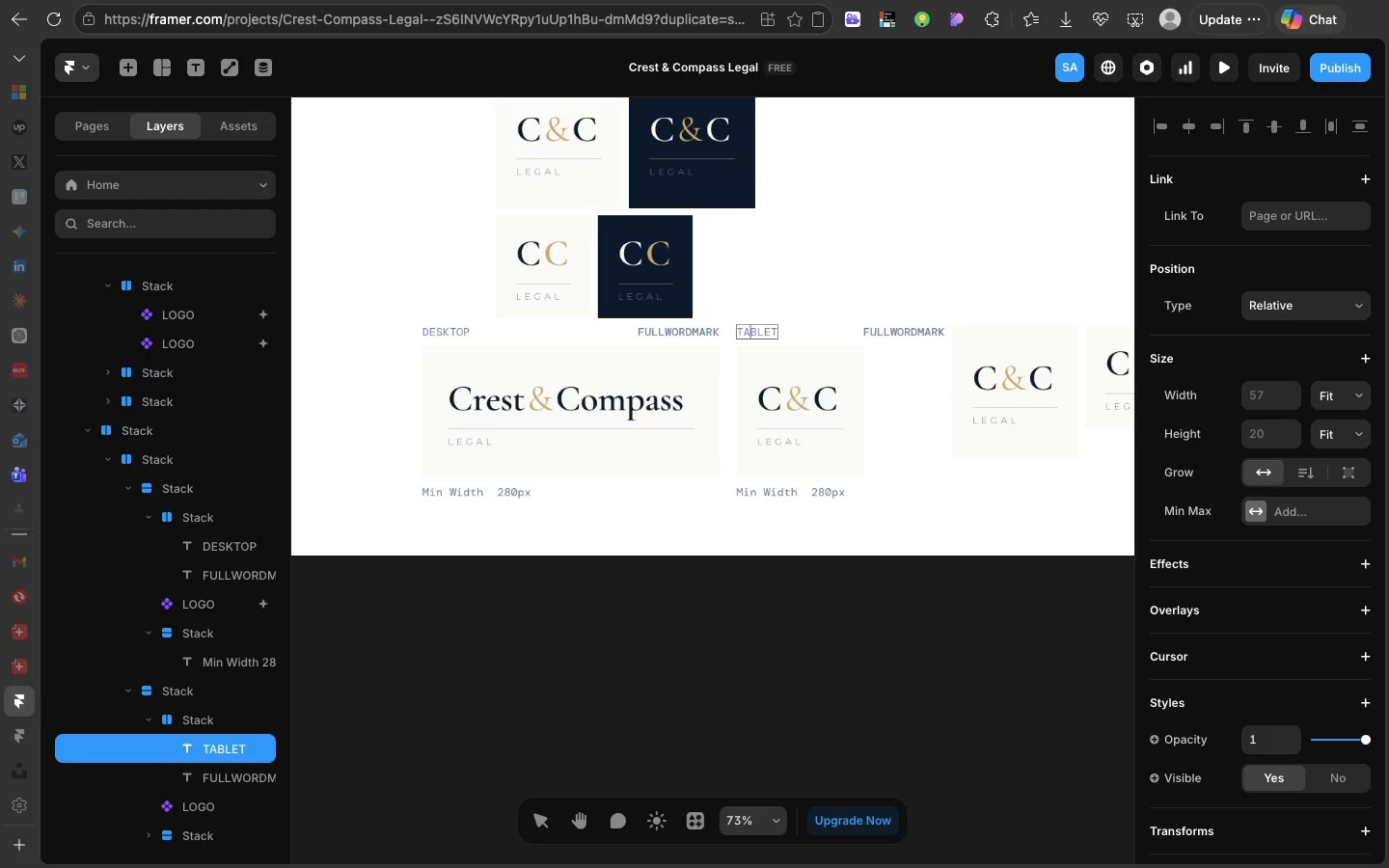 
wait(20.25)
 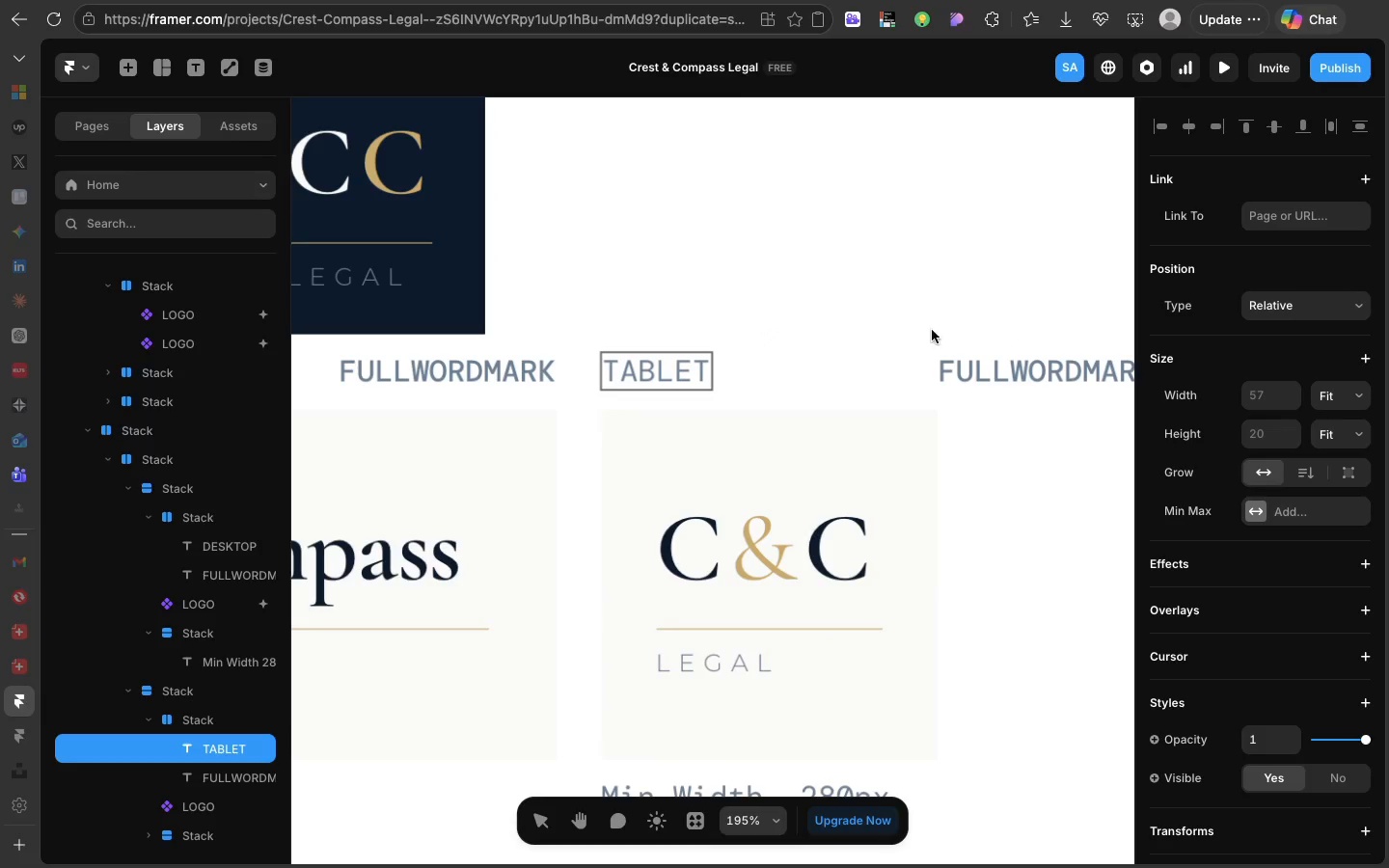 
left_click([1004, 359])
 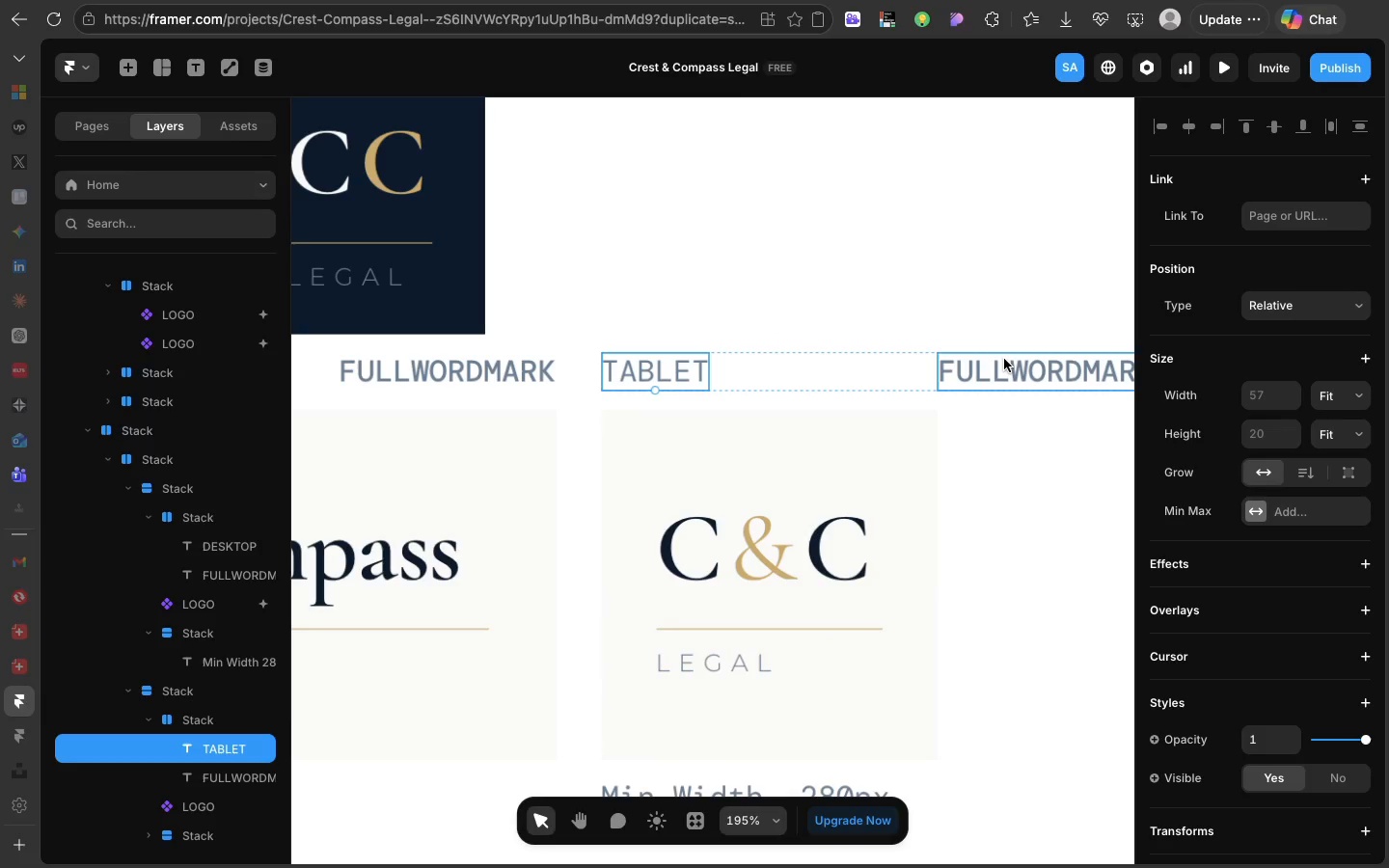 
scroll: coordinate [760, 325], scroll_direction: down, amount: 12.0
 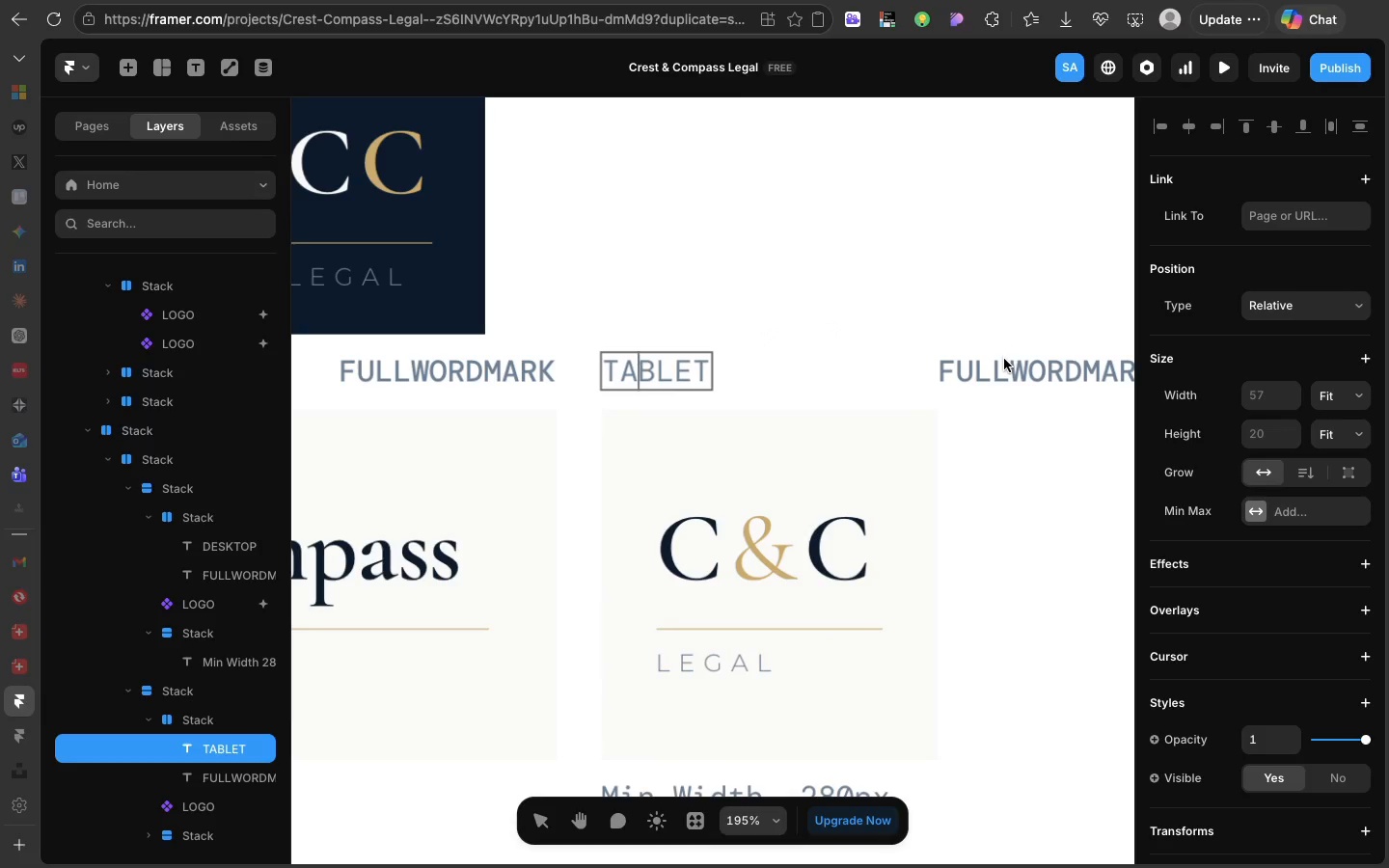 
double_click([1004, 359])
 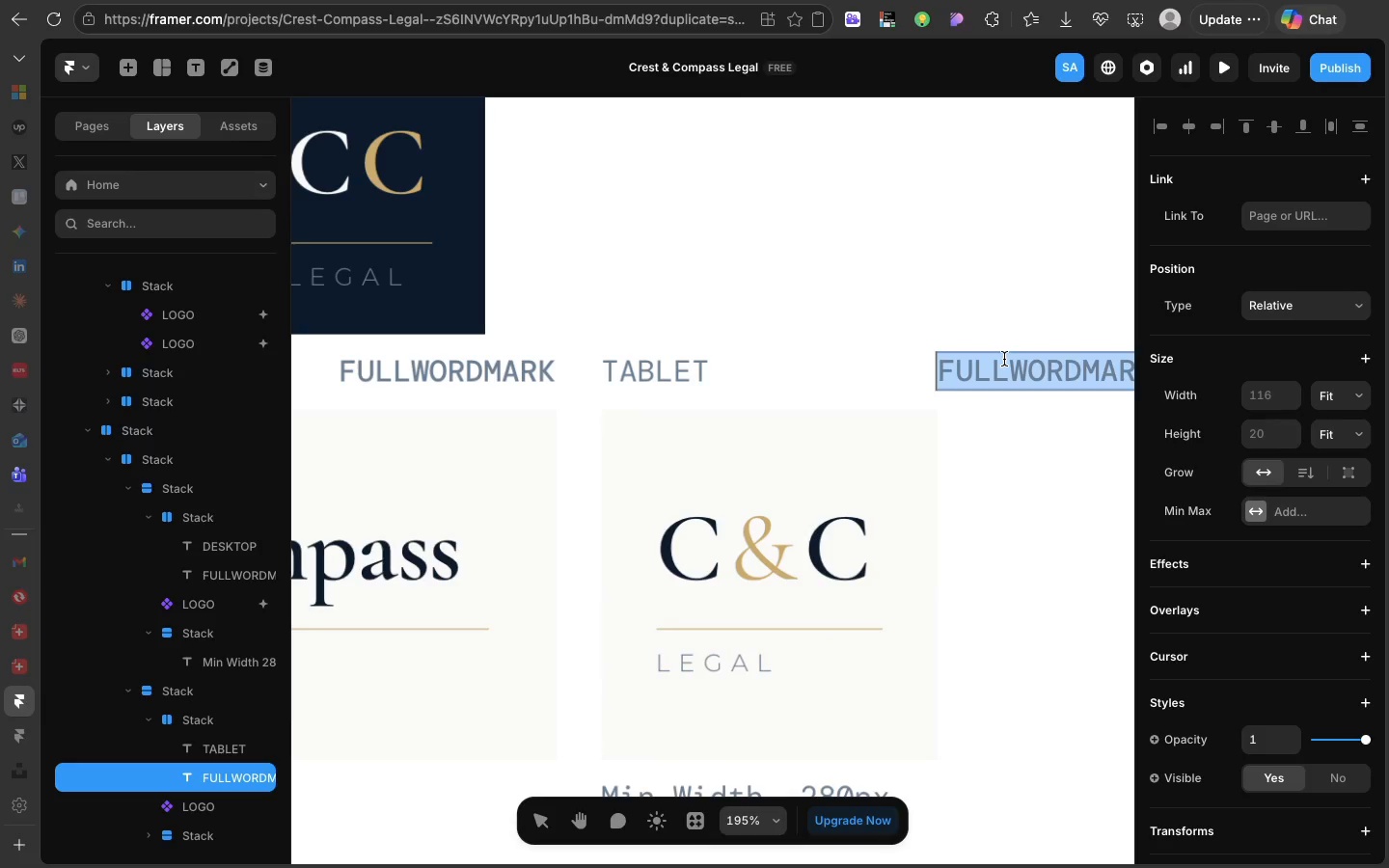 
left_click([1004, 359])
 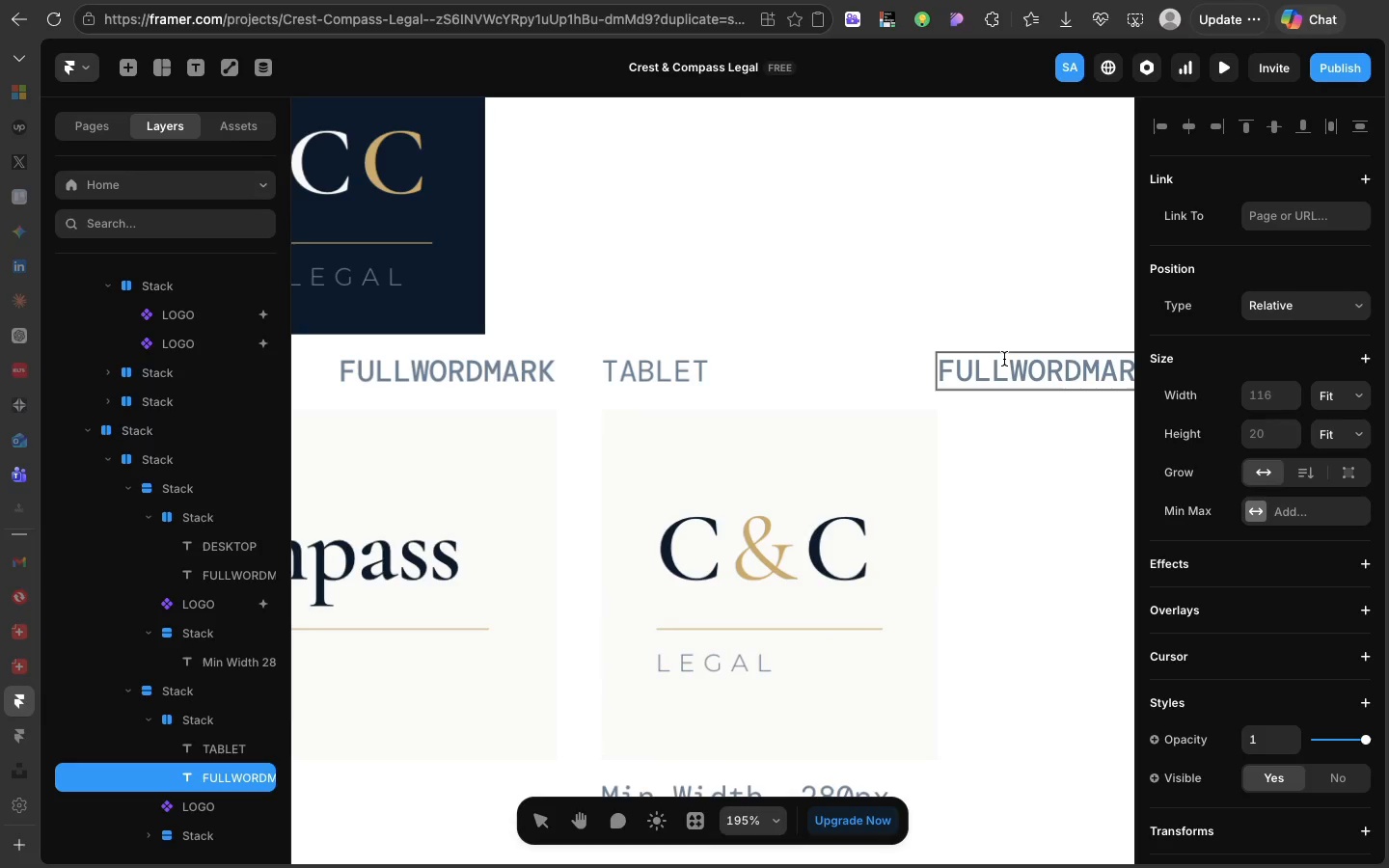 
double_click([1004, 359])
 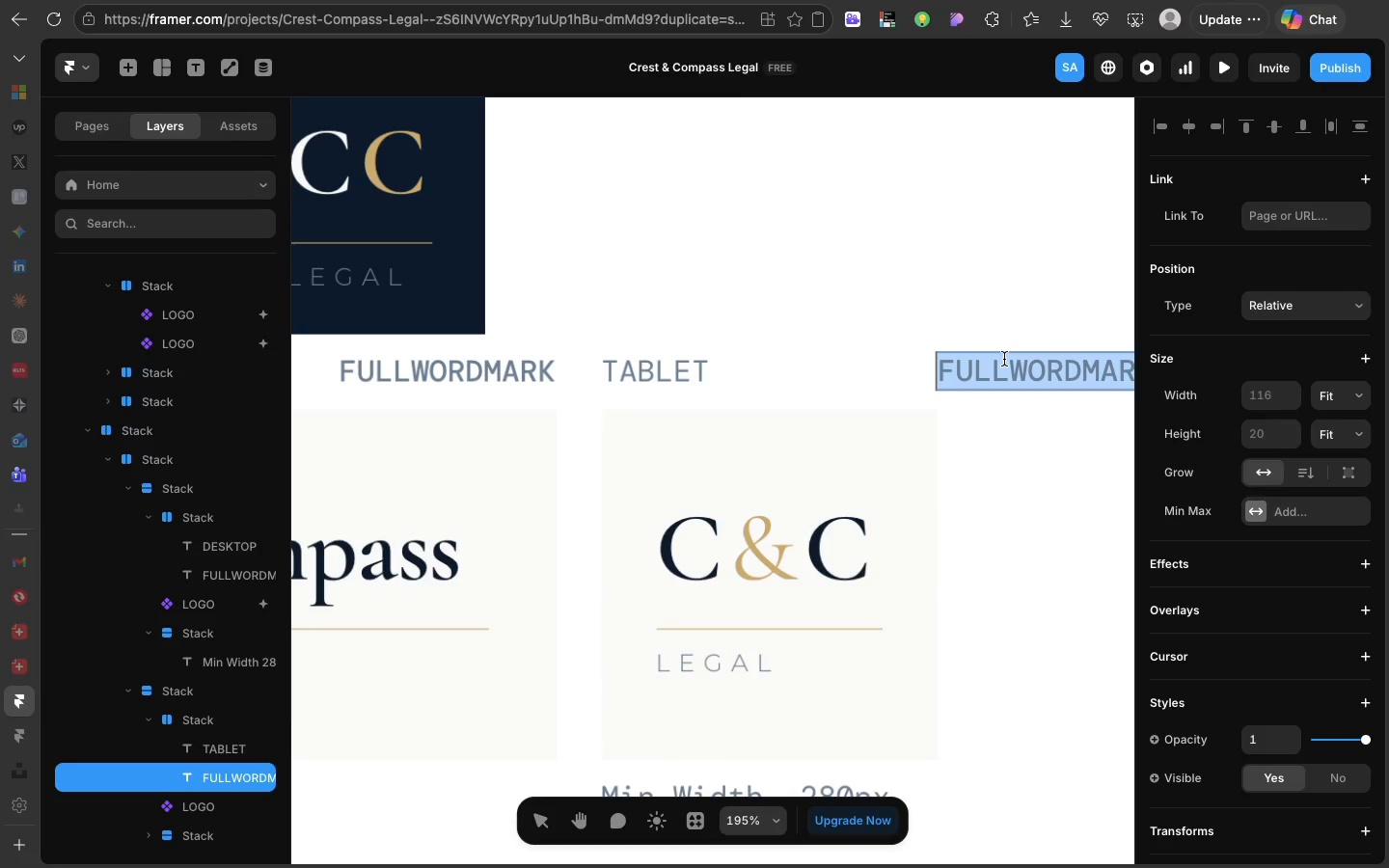 
triple_click([1004, 359])
 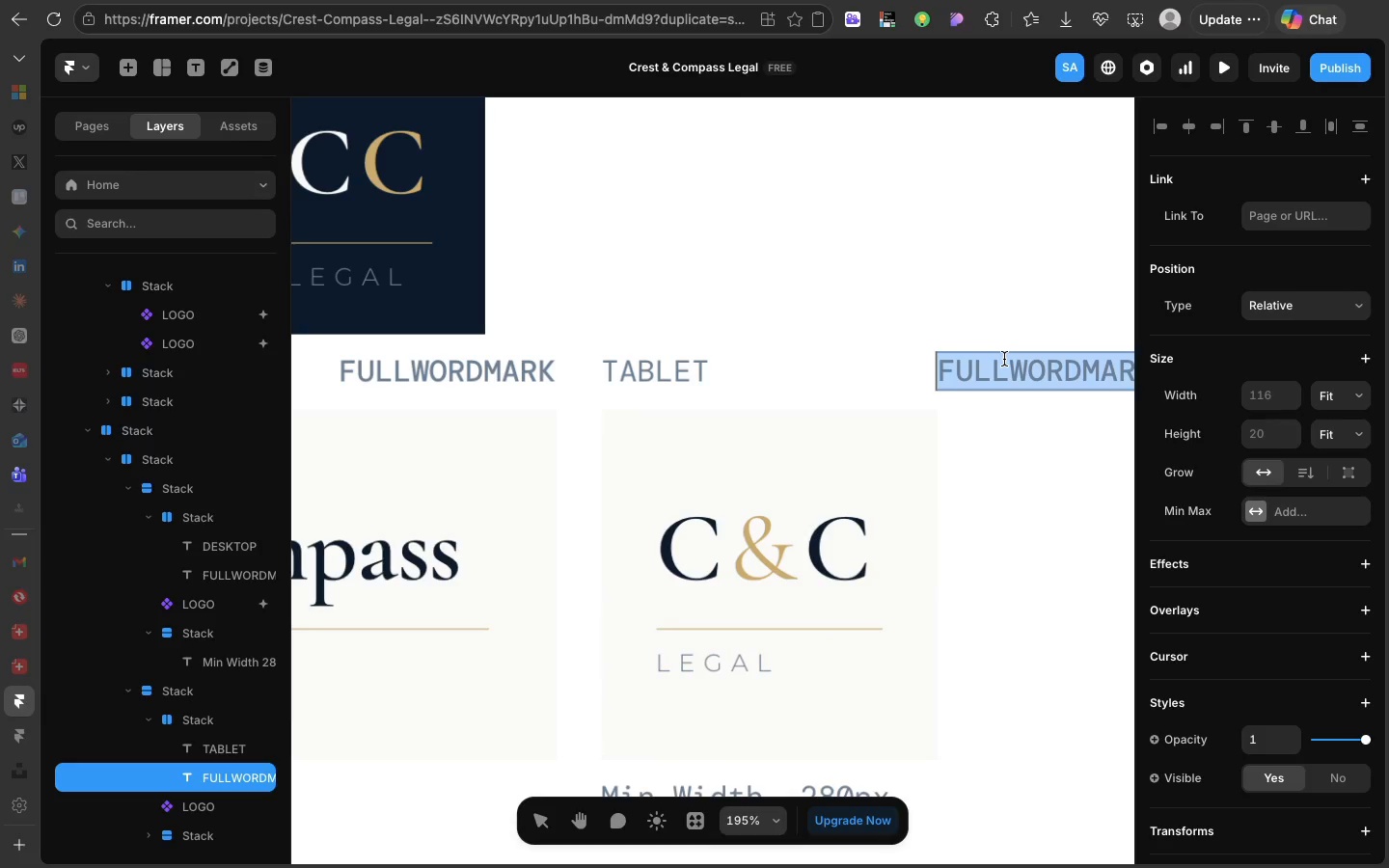 
type(ABBREV)
 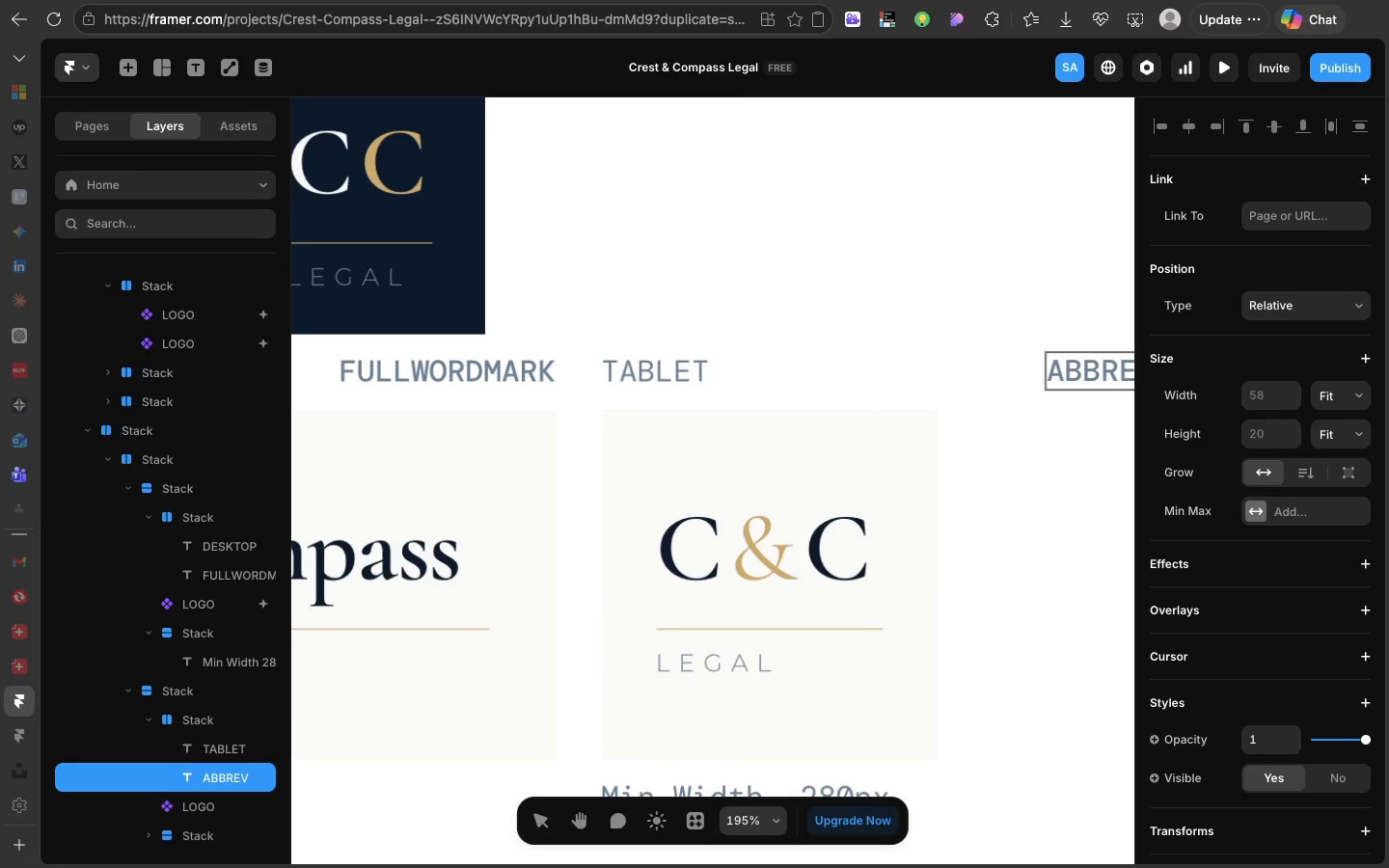 
scroll: coordinate [1004, 359], scroll_direction: down, amount: 3.0
 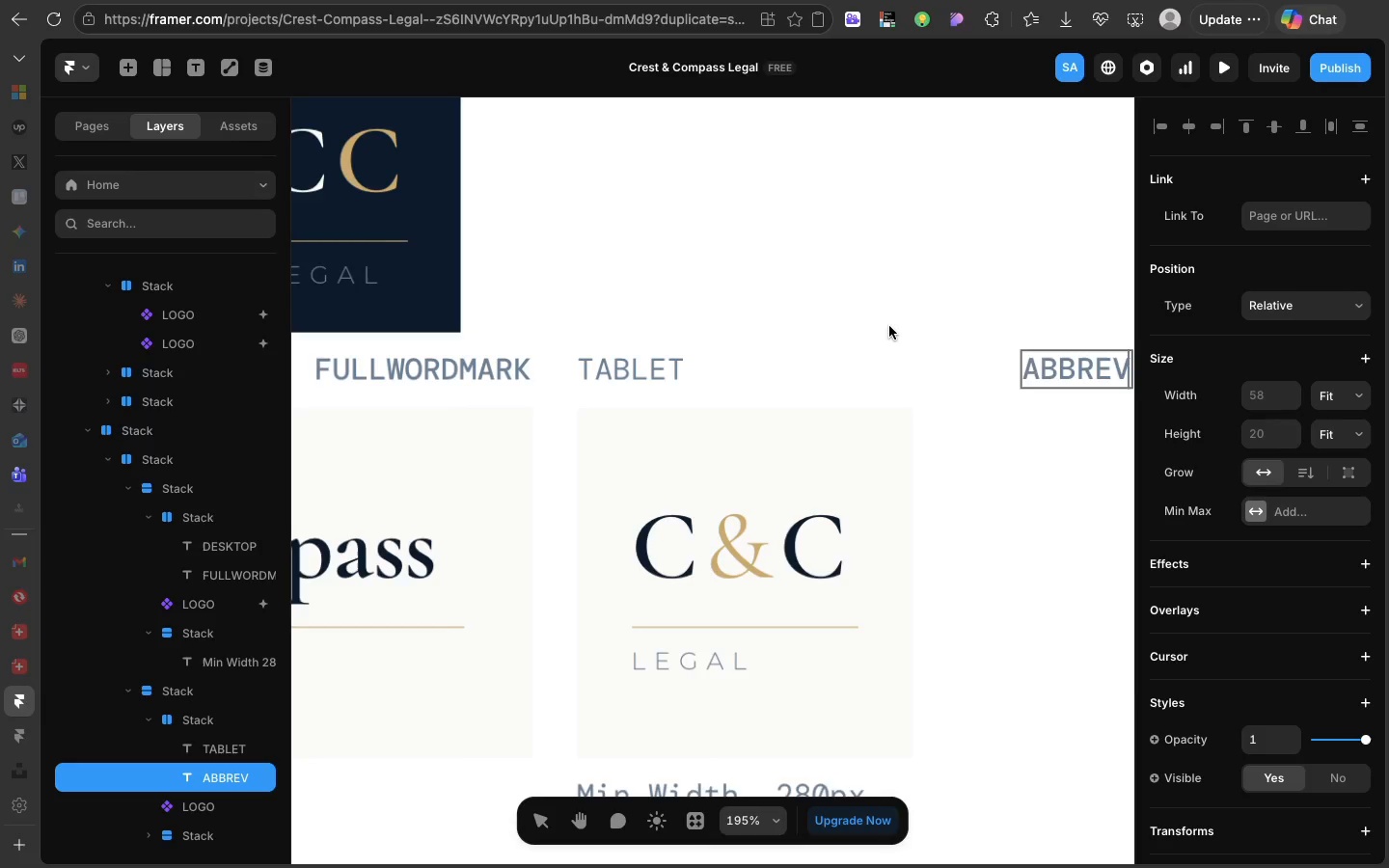 
key(I)
 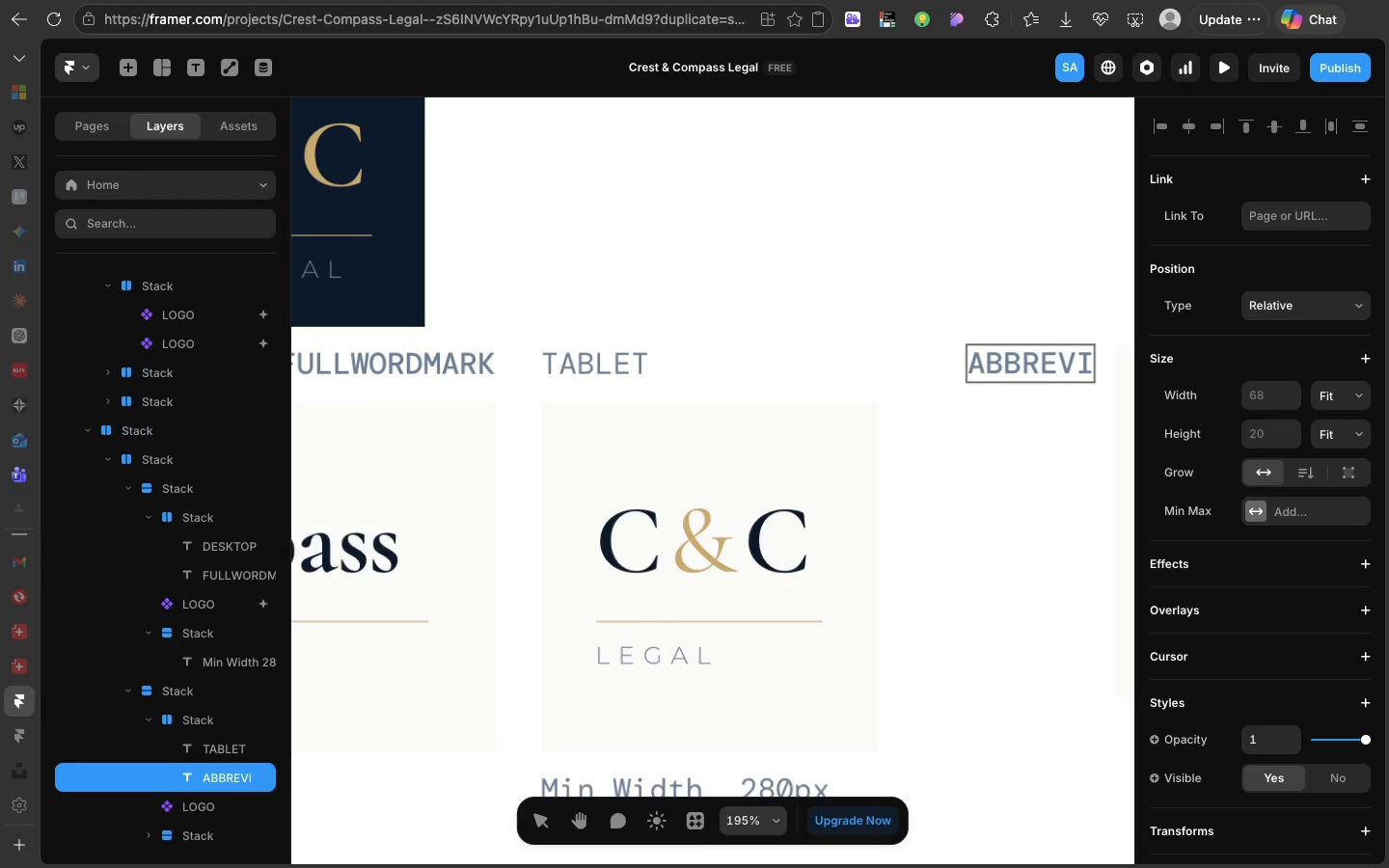 
scroll: coordinate [888, 326], scroll_direction: down, amount: 6.0
 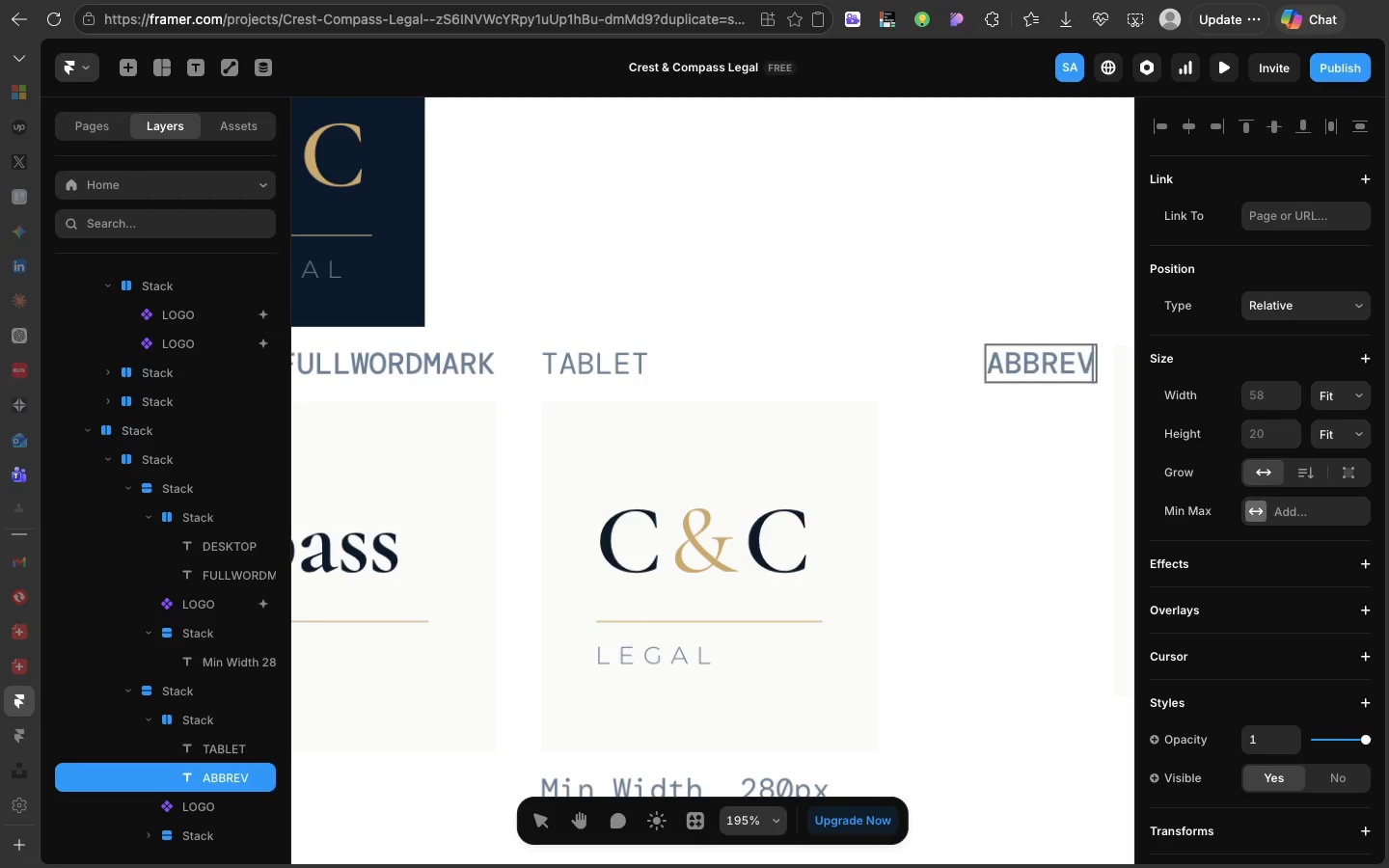 
type(ATED)
 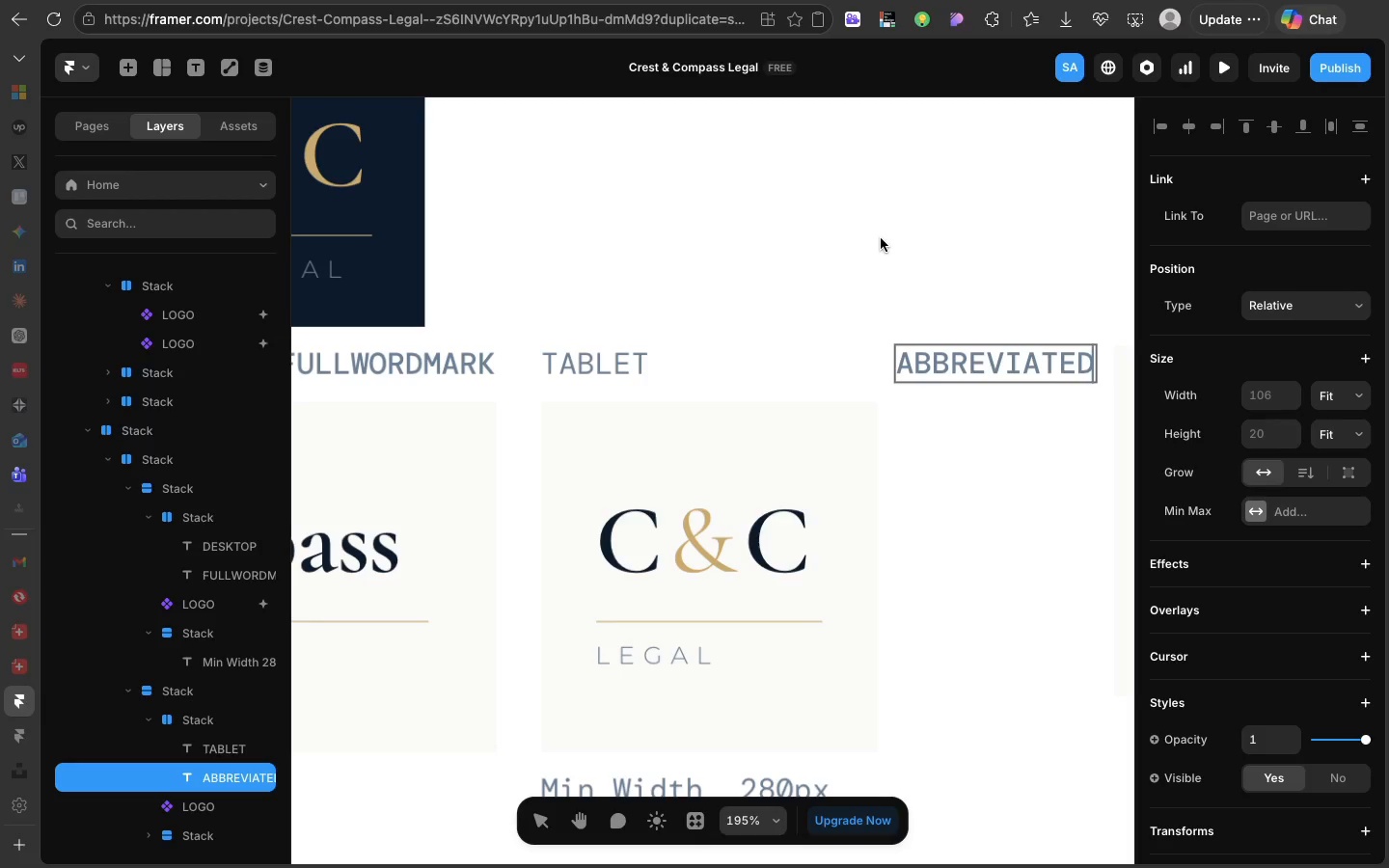 
left_click([878, 234])
 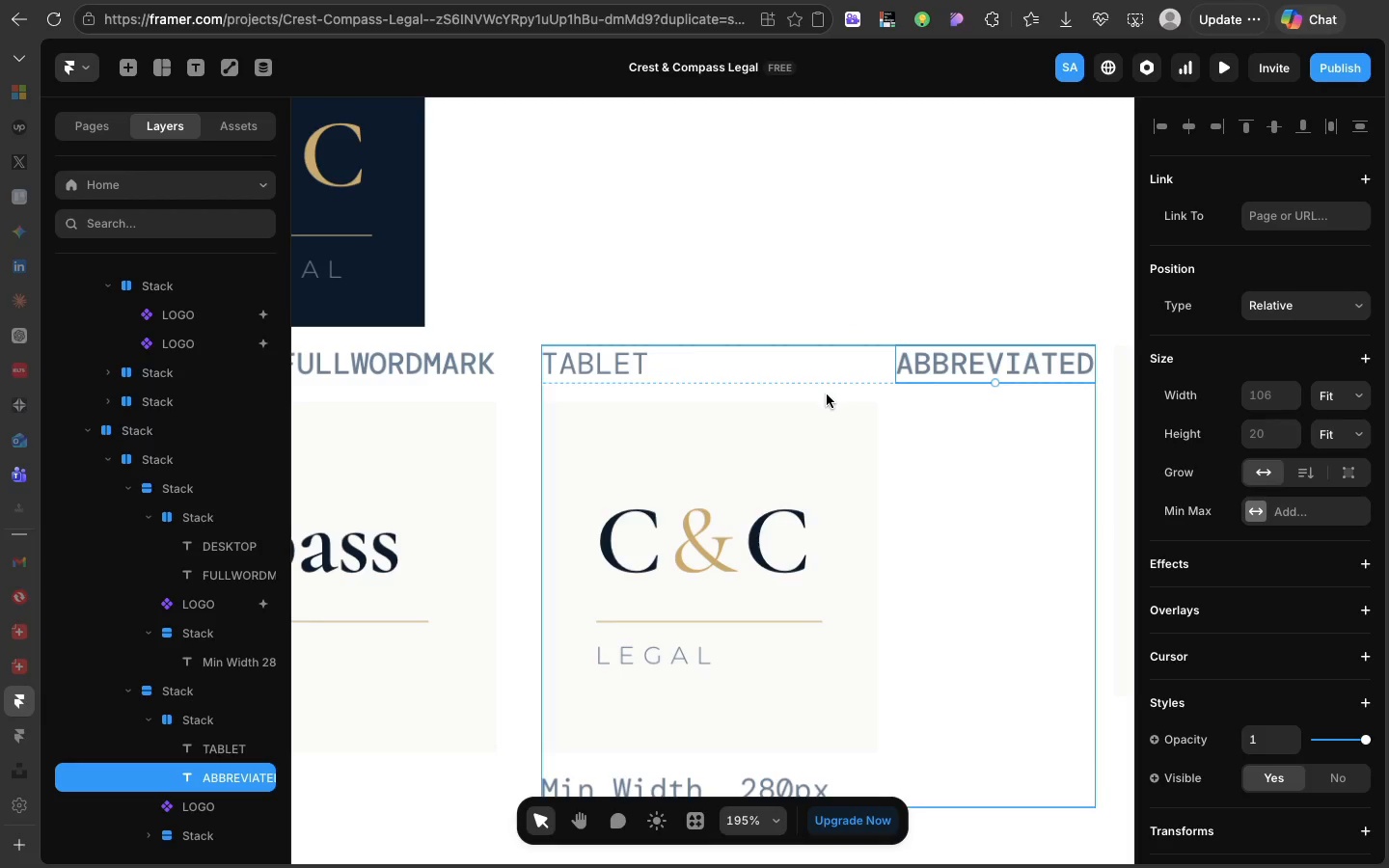 
left_click([827, 394])
 